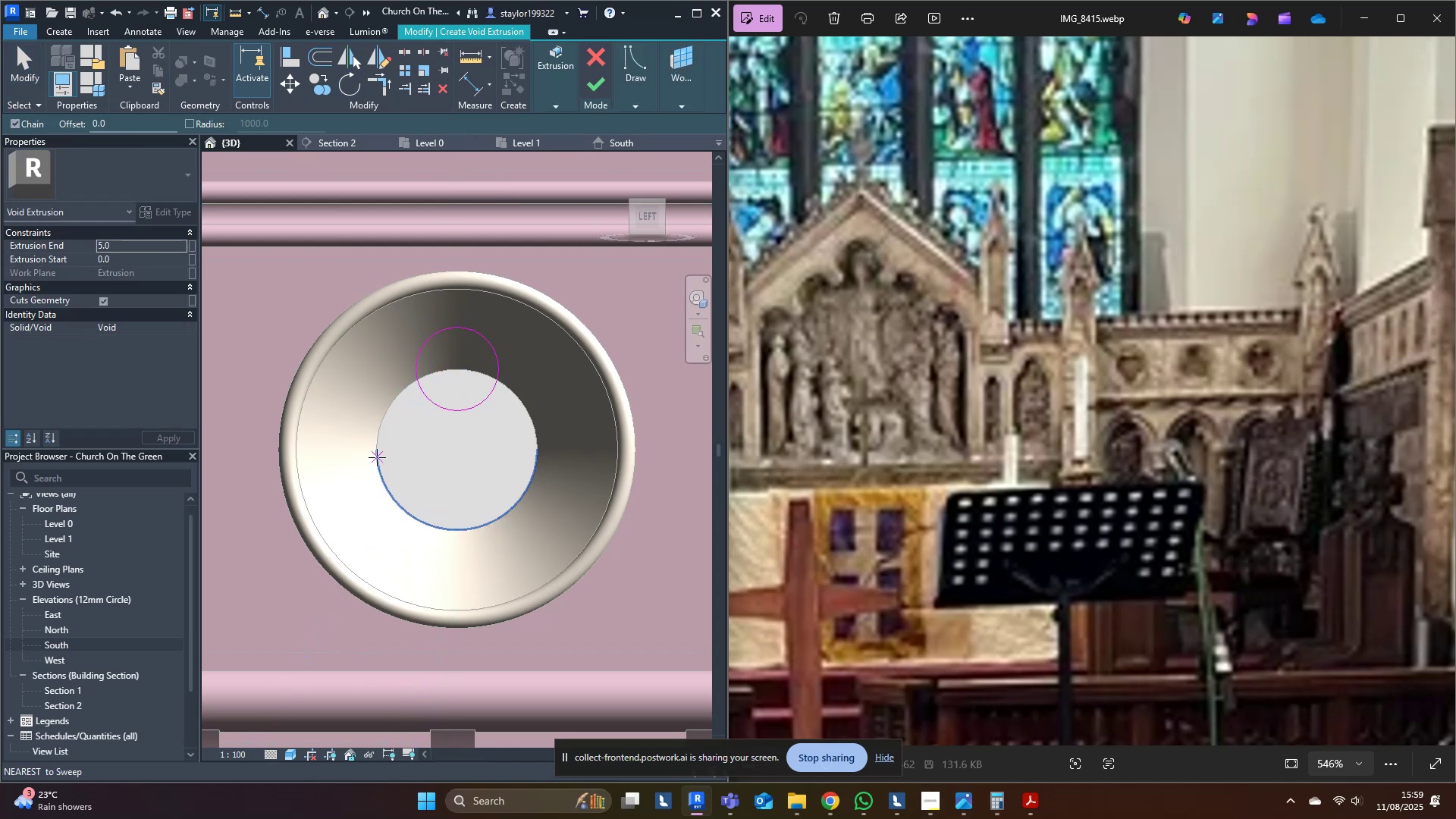 
left_click([375, 457])
 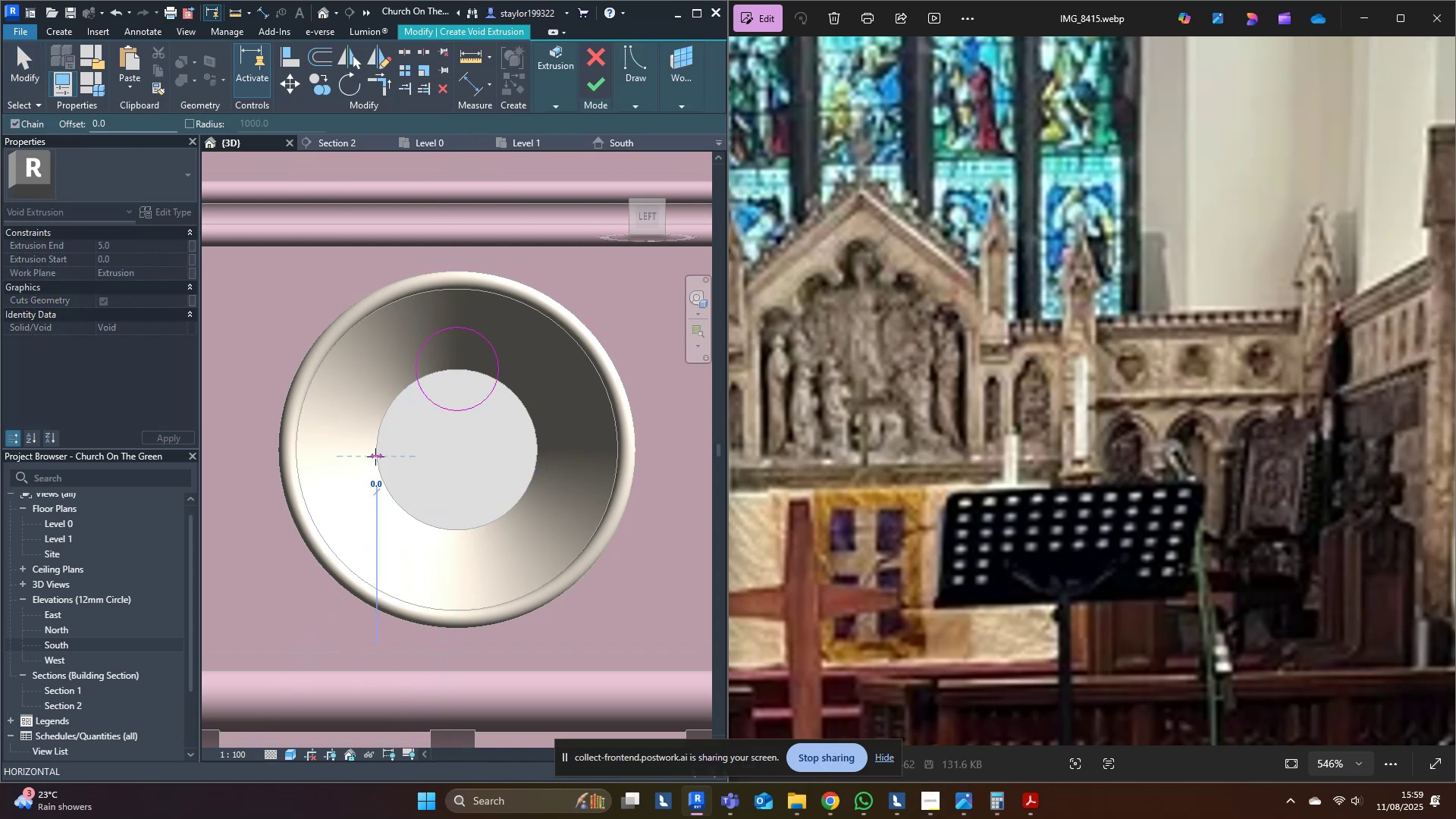 
key(Escape)
 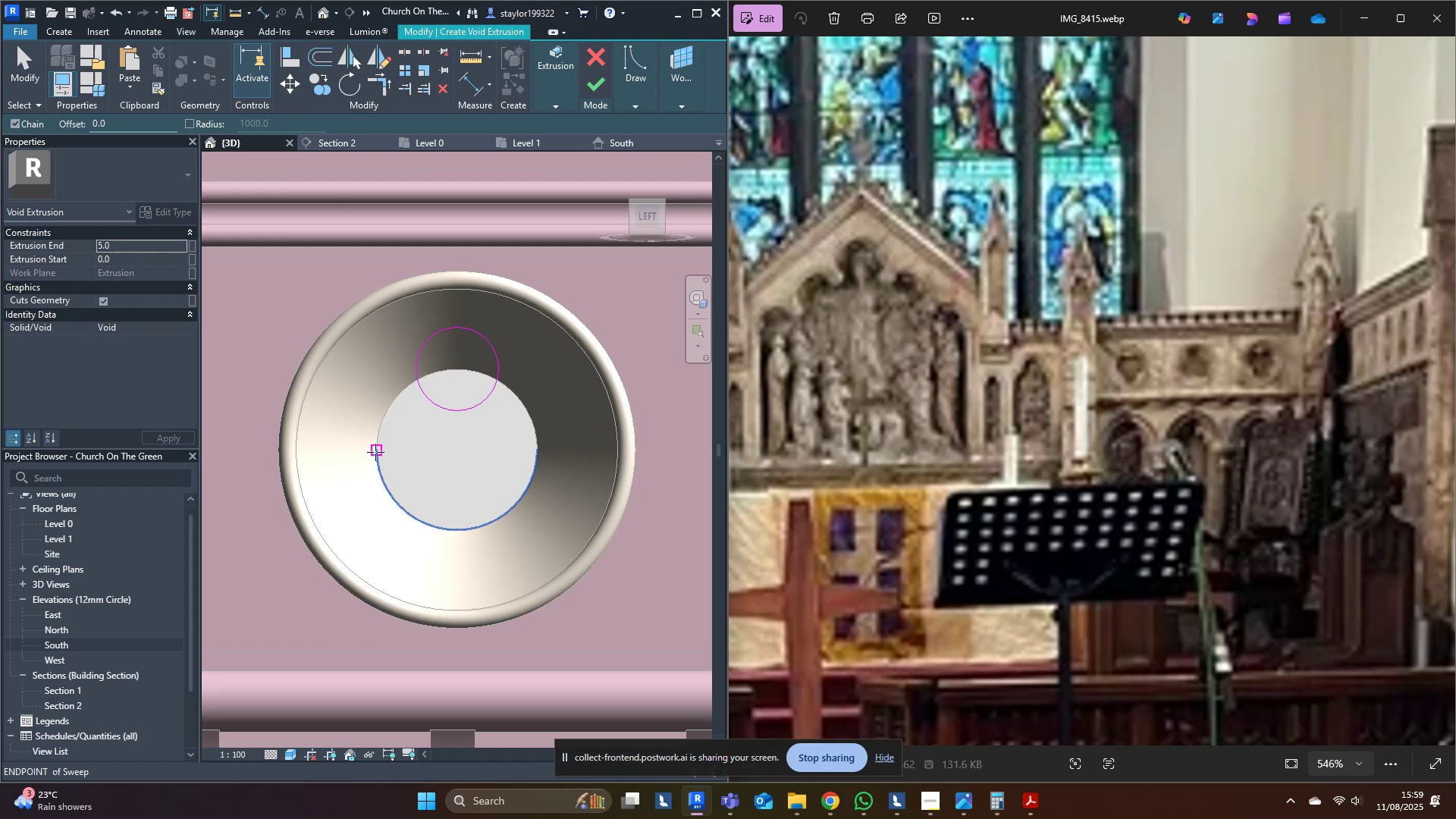 
left_click([375, 452])
 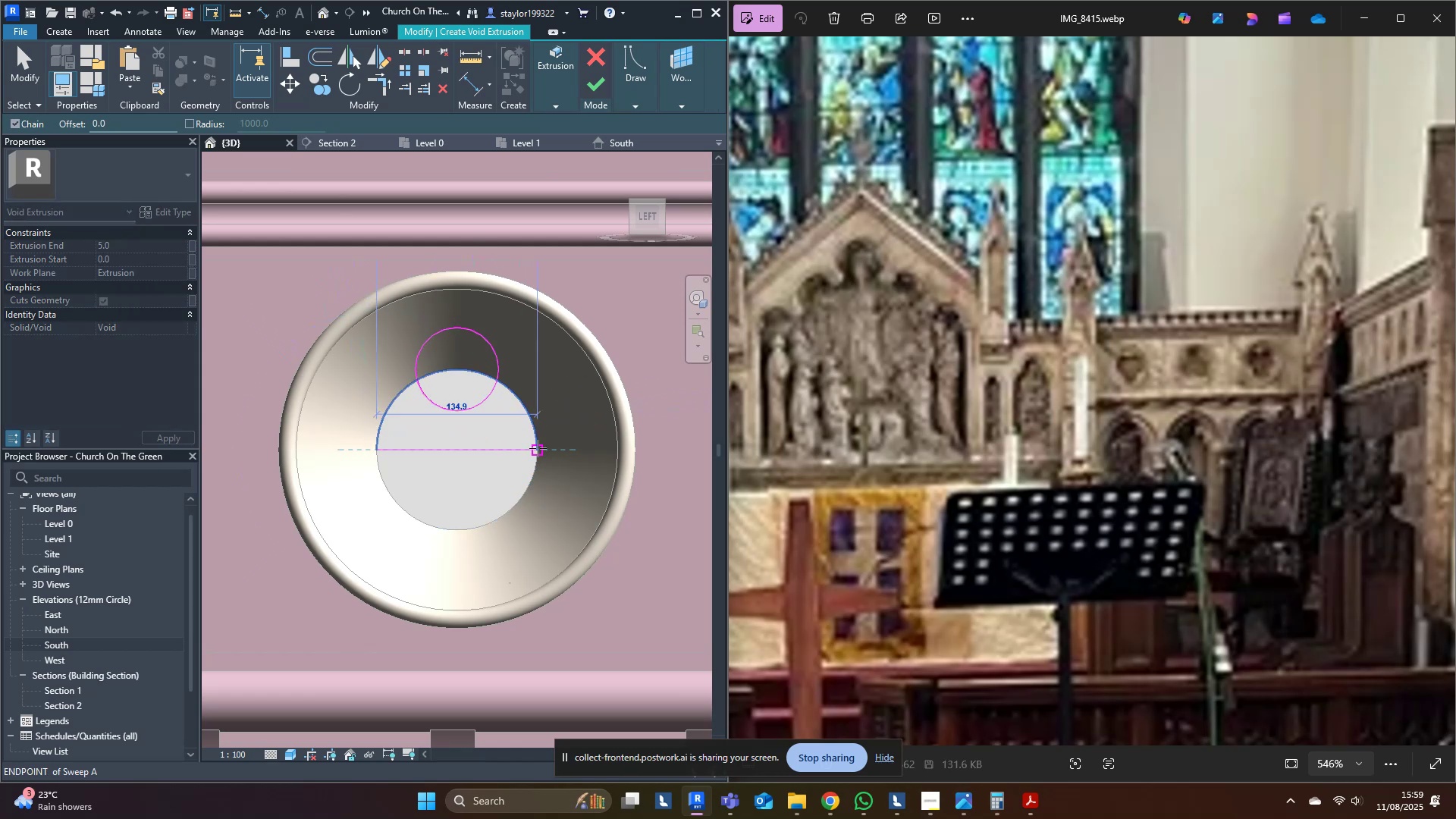 
left_click([538, 448])
 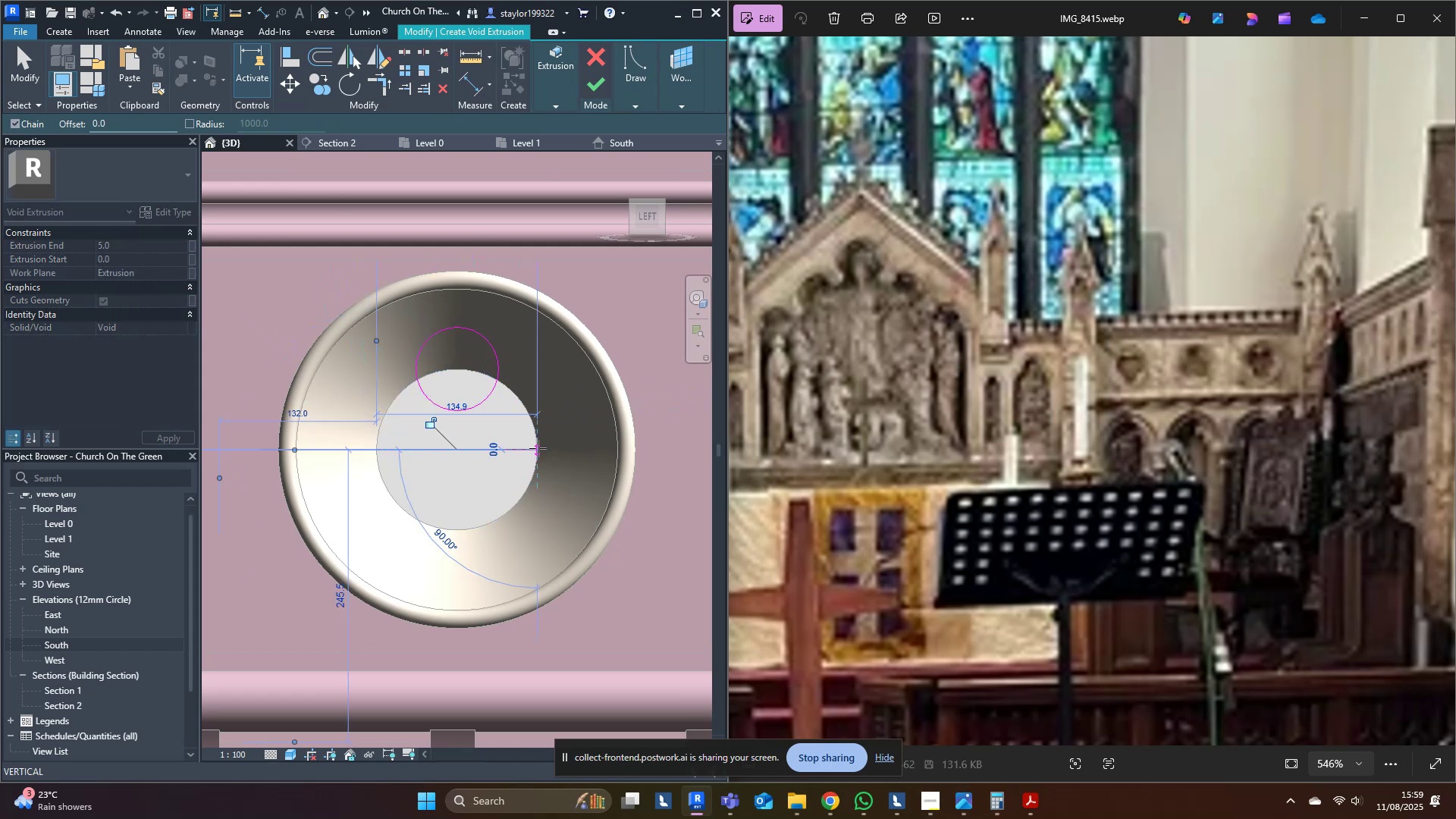 
key(Escape)
 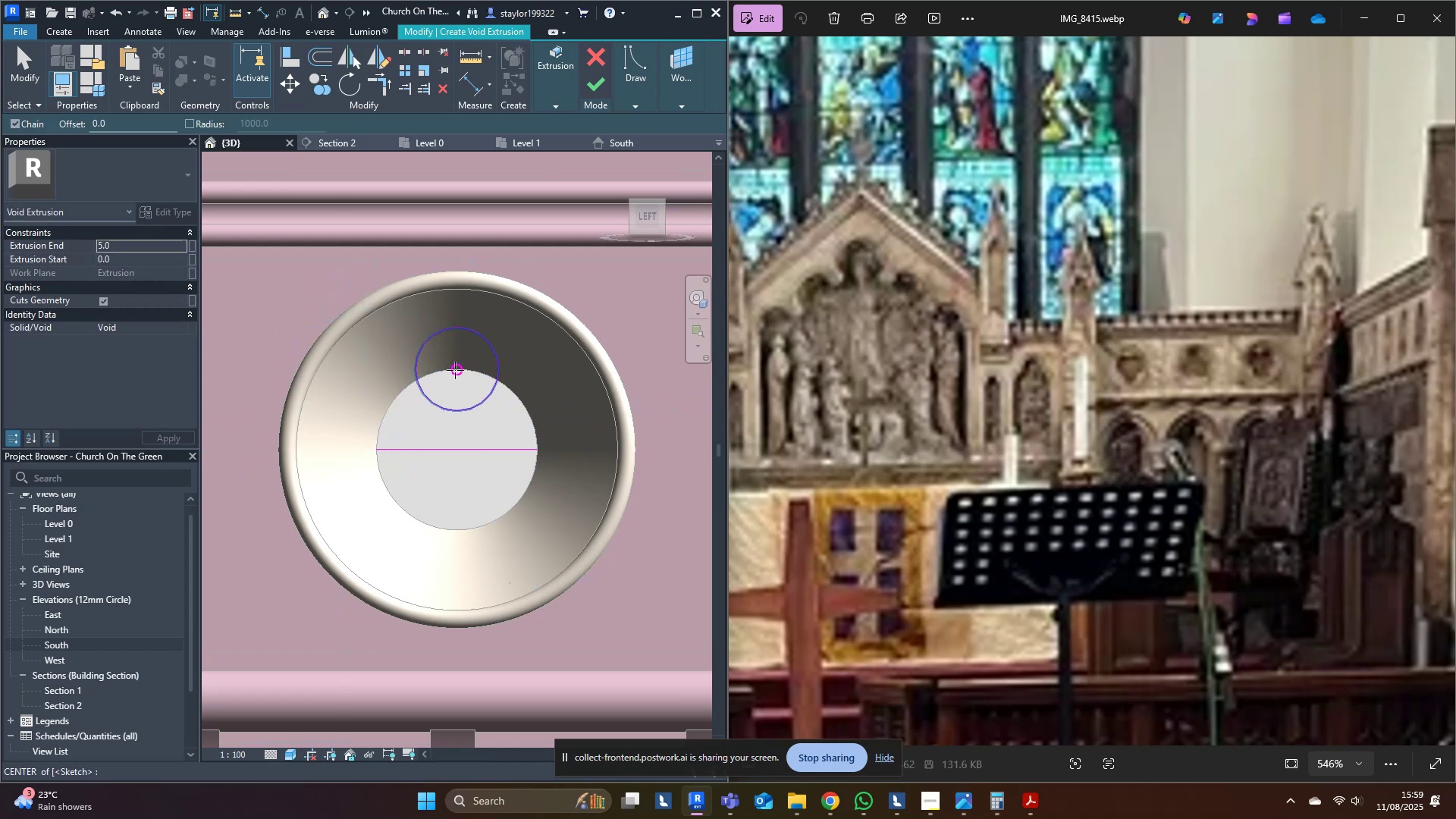 
left_click([455, 370])
 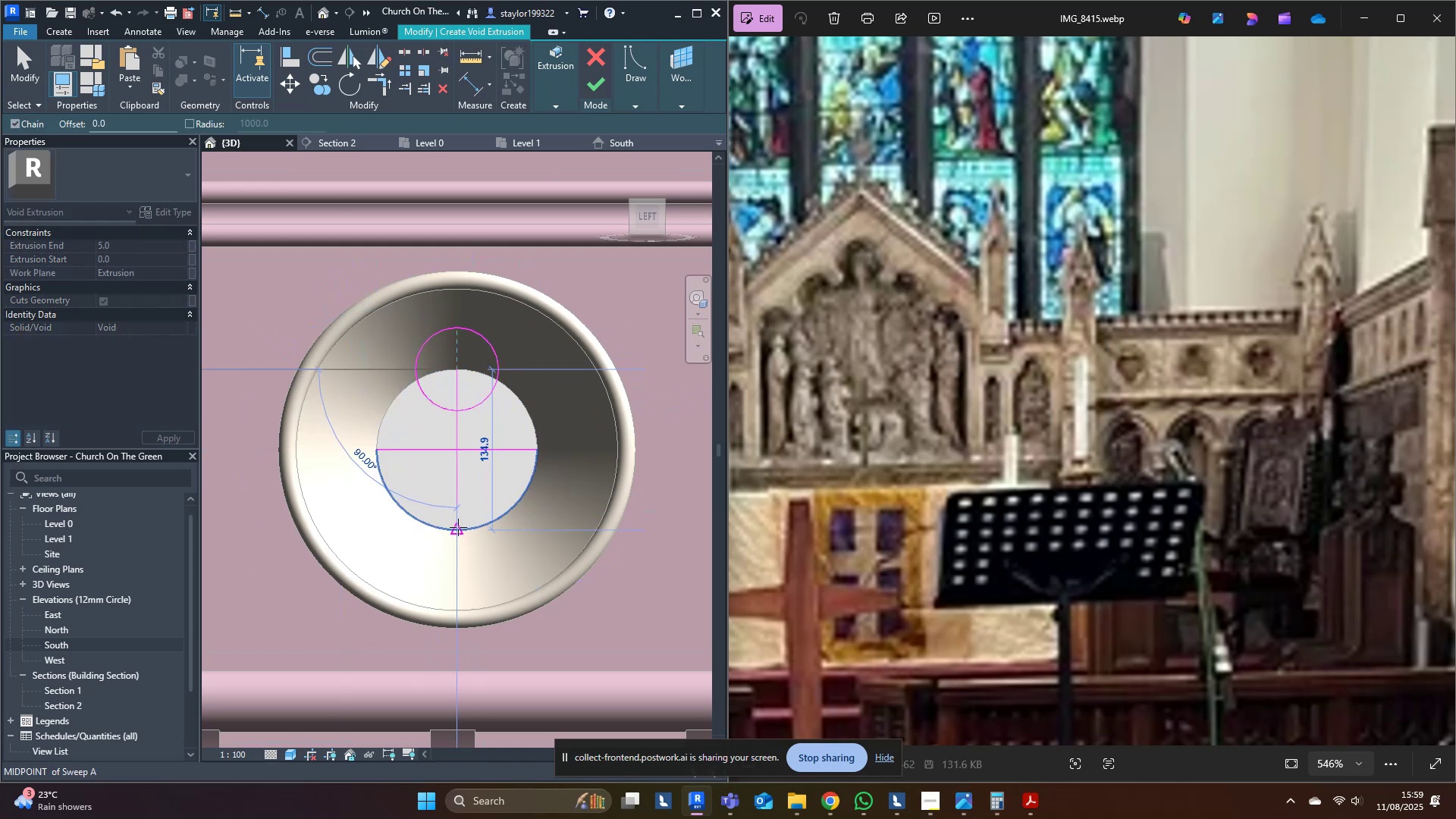 
left_click([456, 529])
 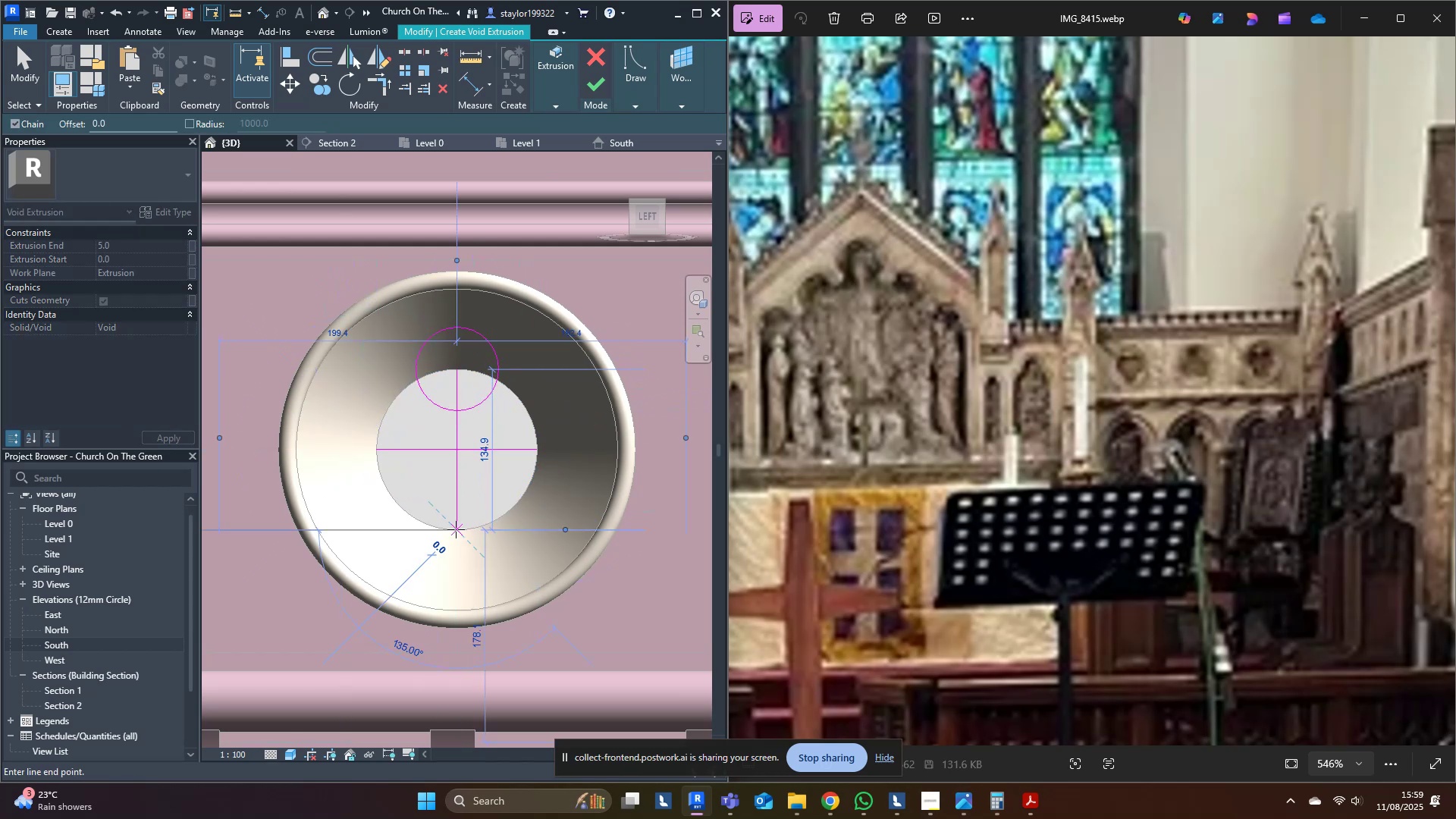 
key(Escape)
 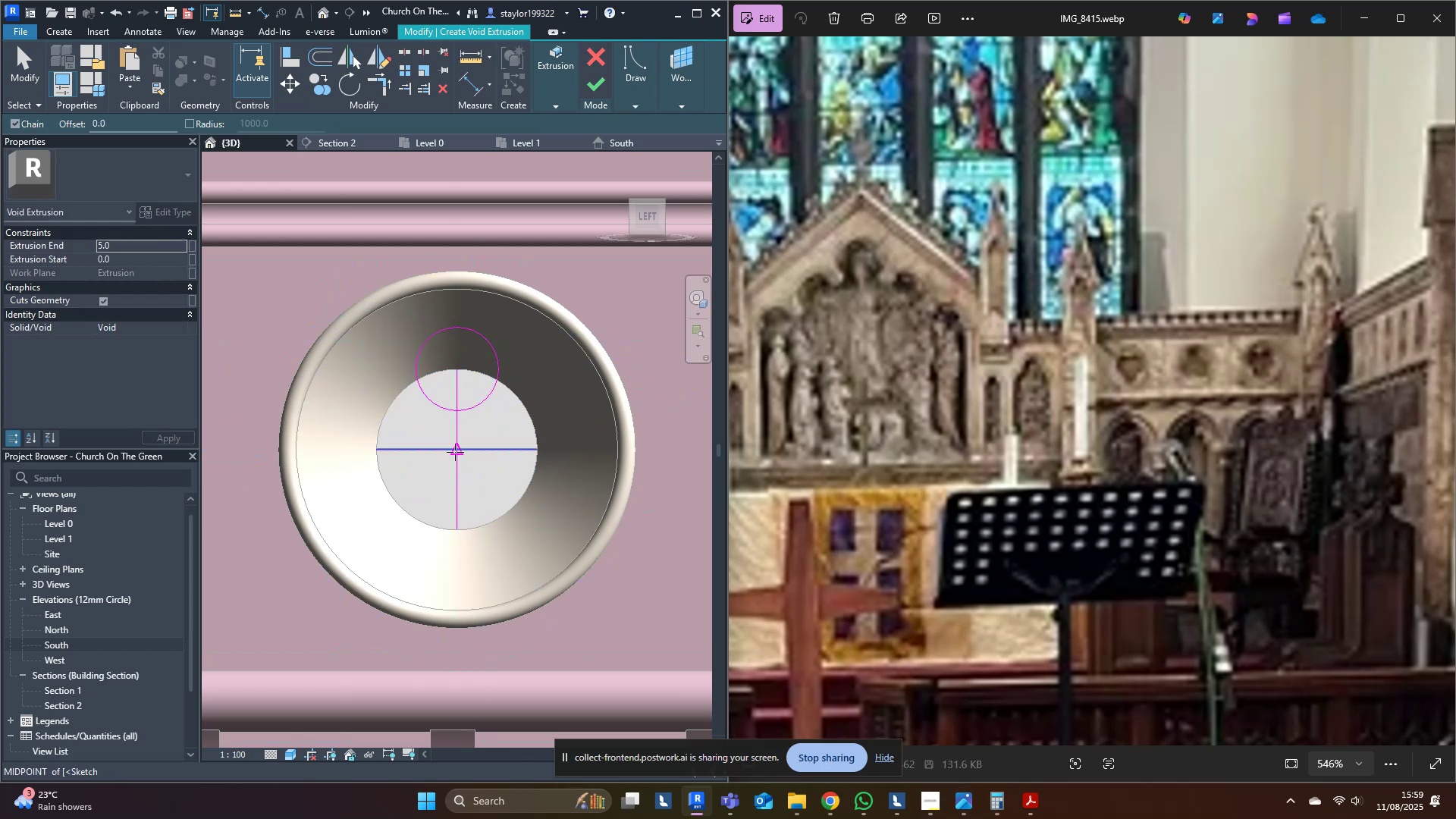 
left_click([455, 452])
 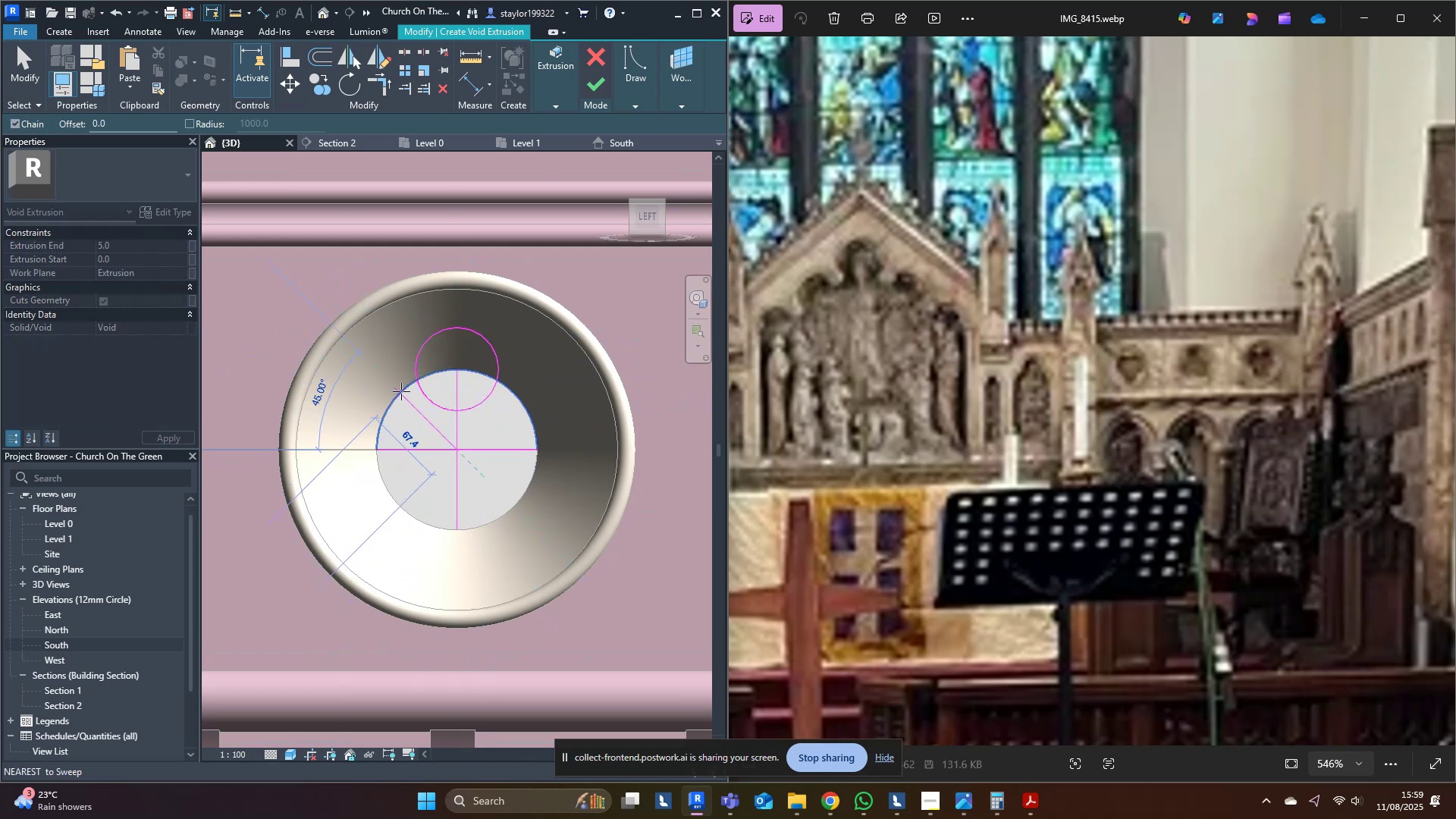 
left_click([400, 394])
 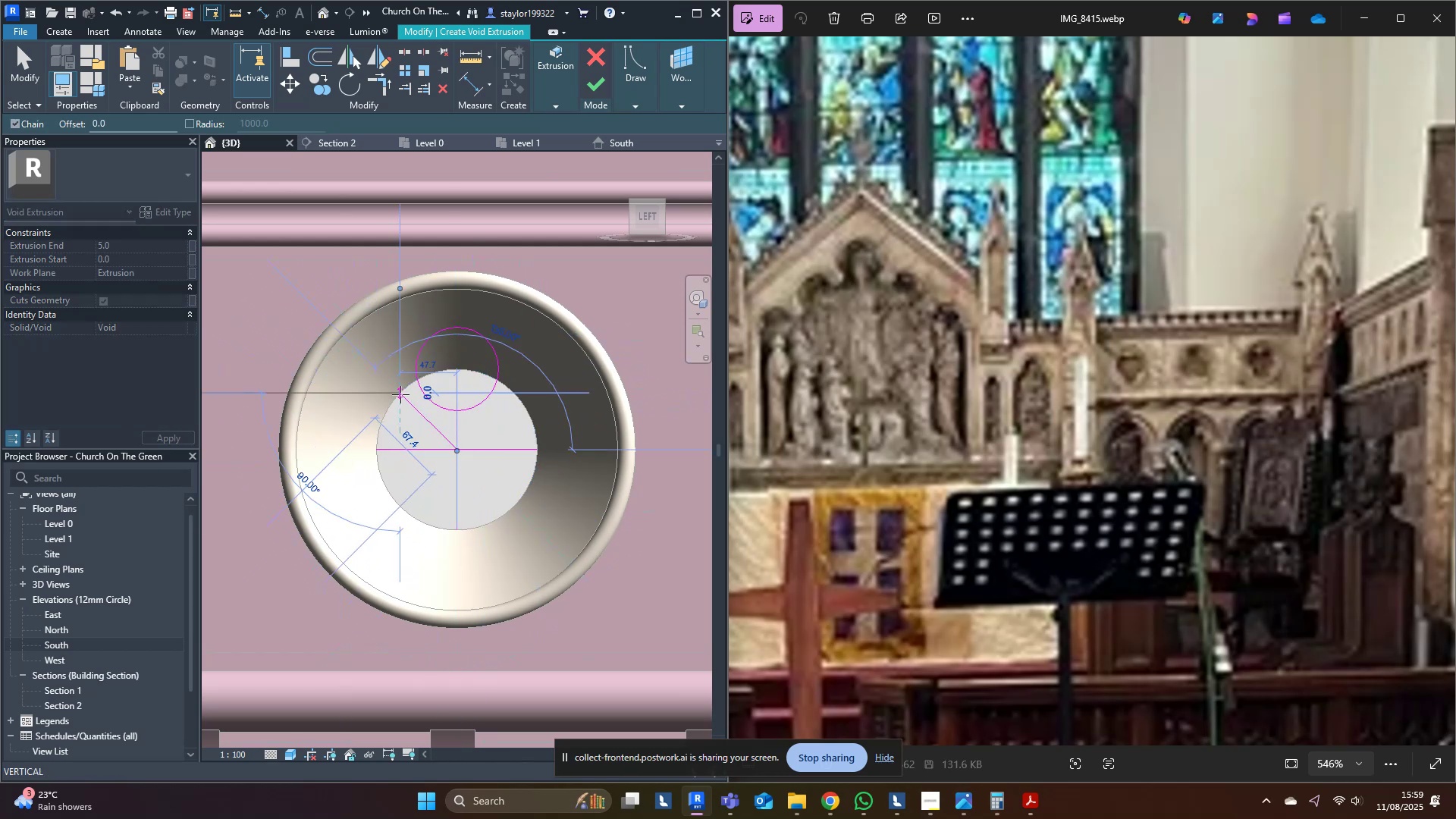 
key(Escape)
key(Escape)
type(md)
 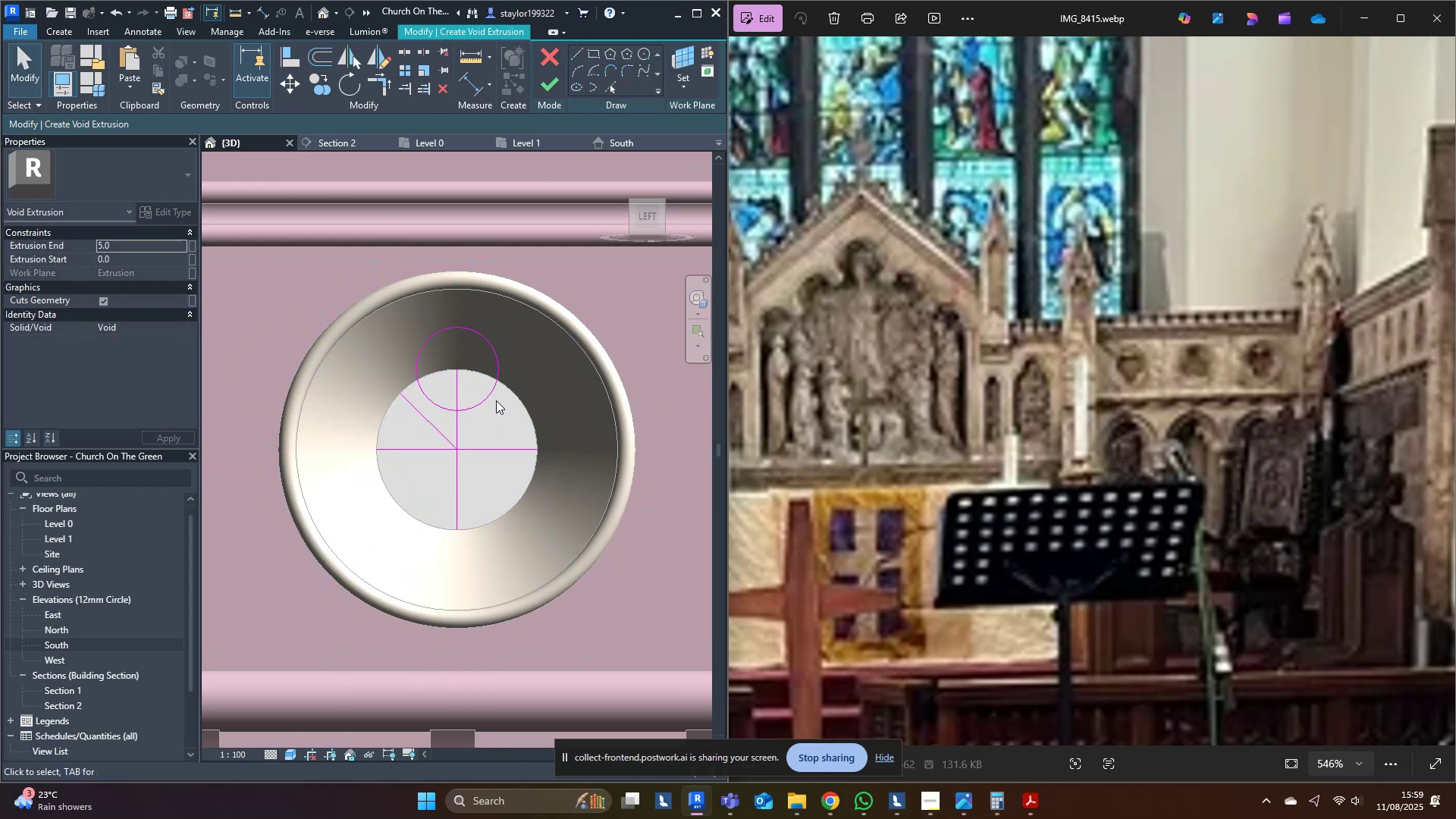 
double_click([489, 394])
 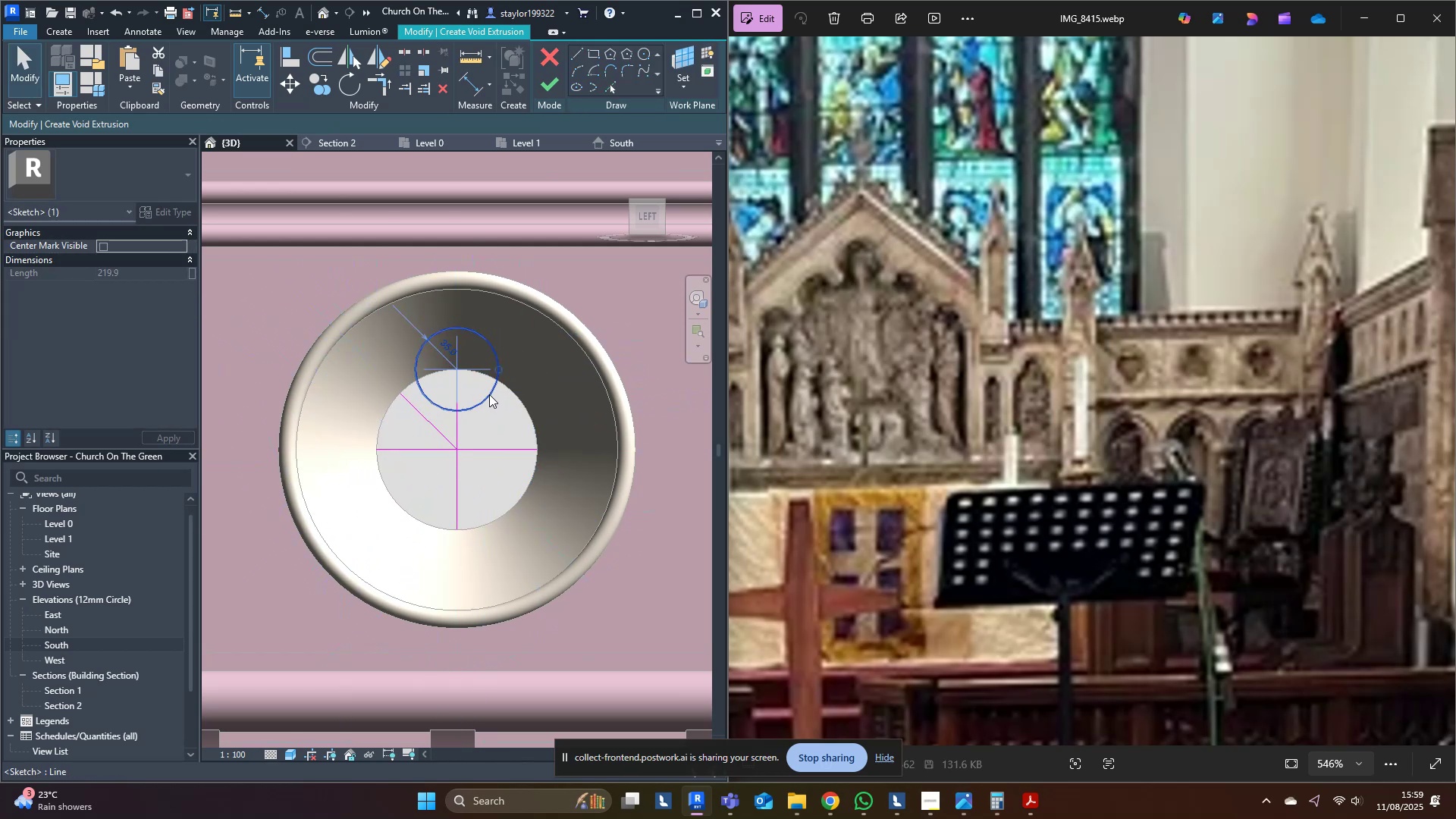 
type(dm)
 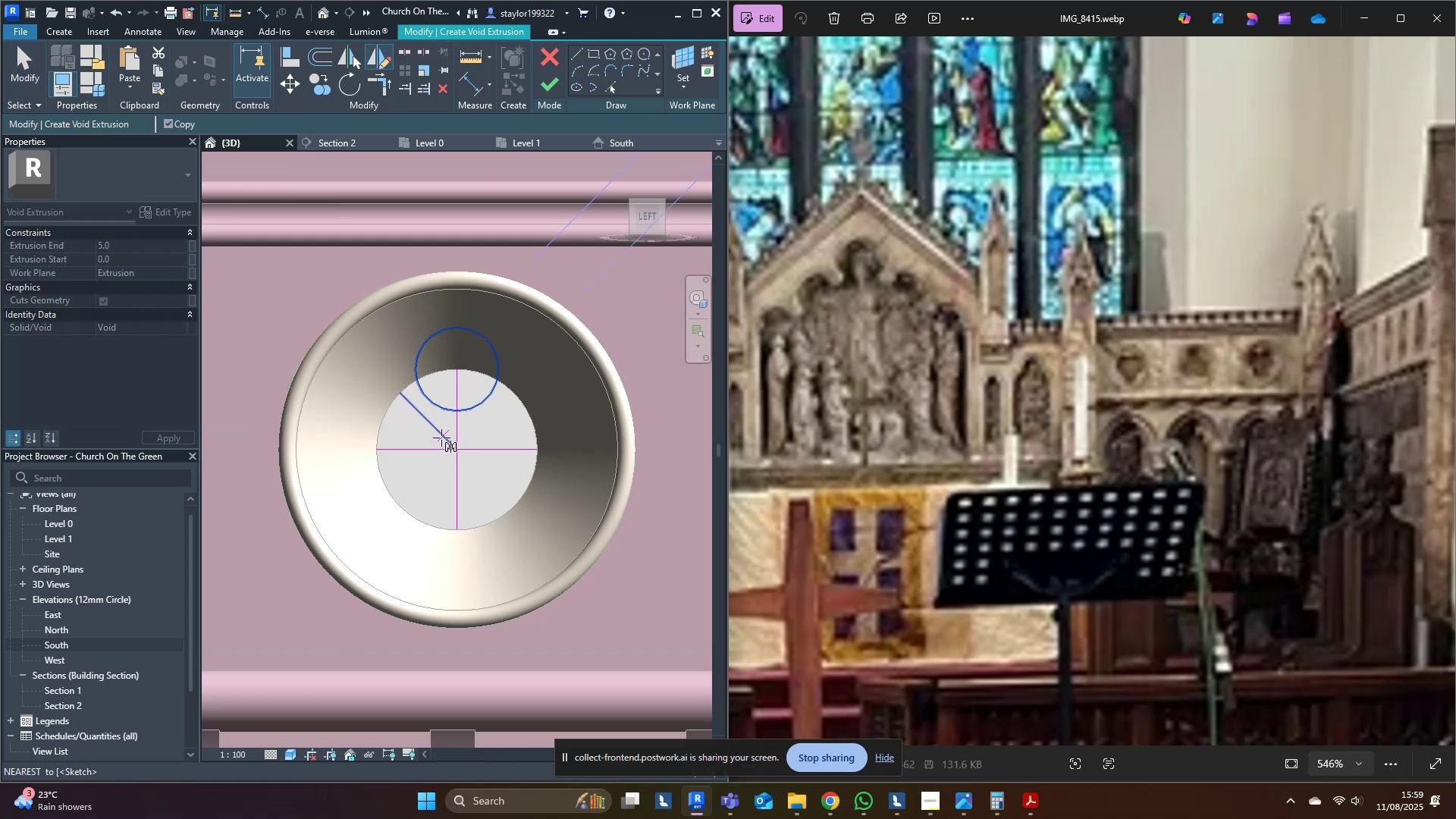 
left_click([443, 437])
 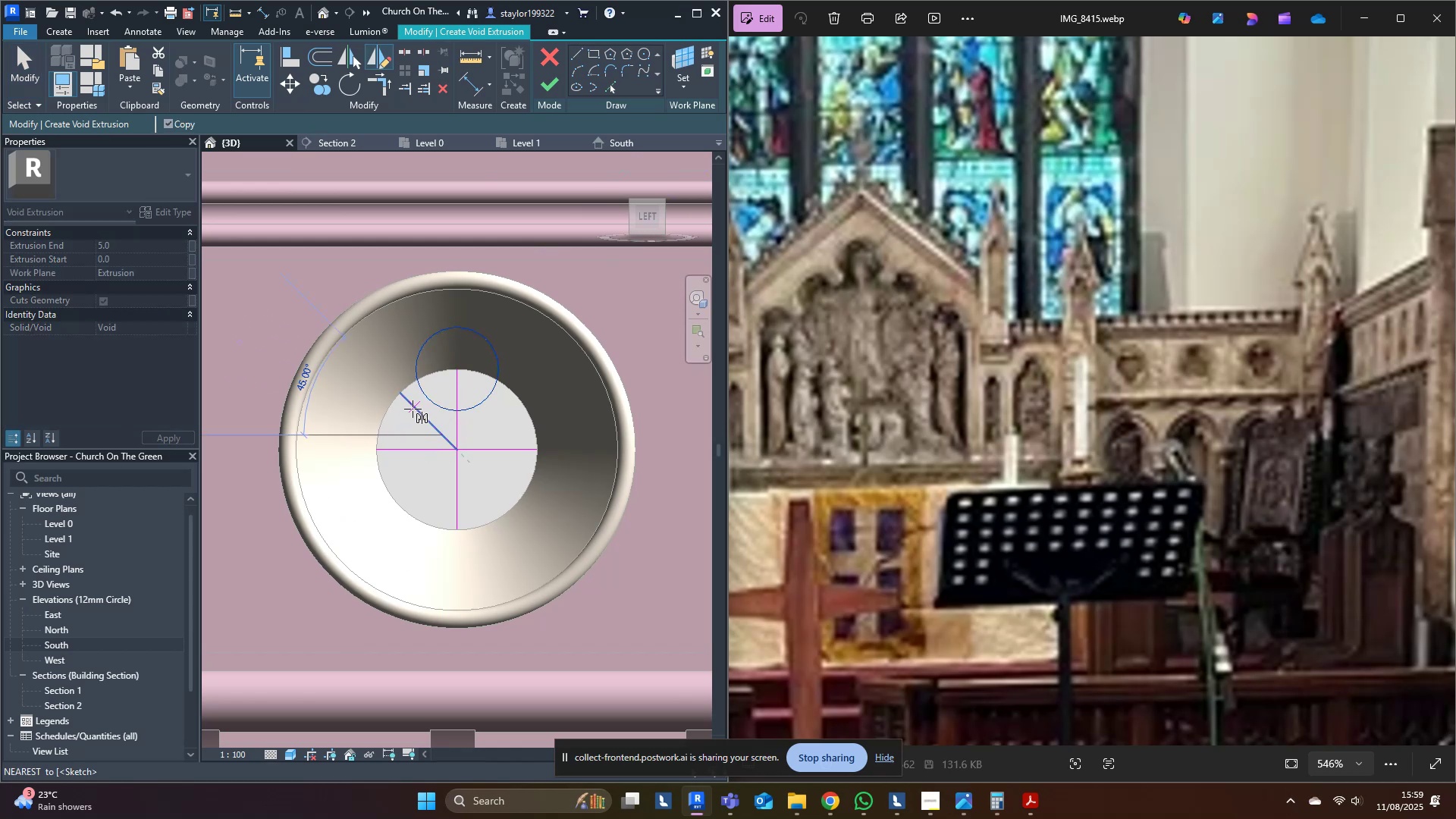 
left_click([413, 409])
 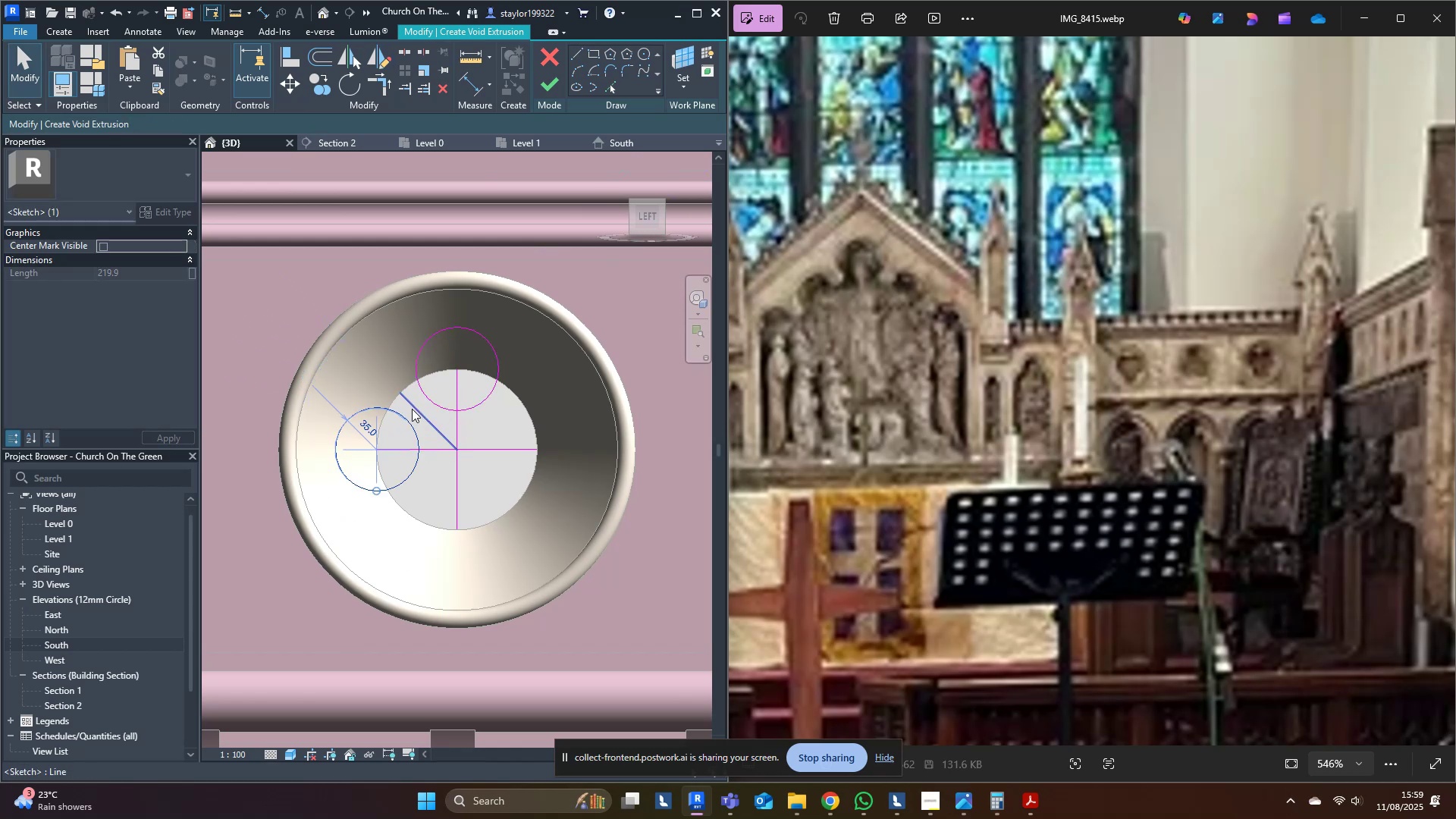 
type(dm)
 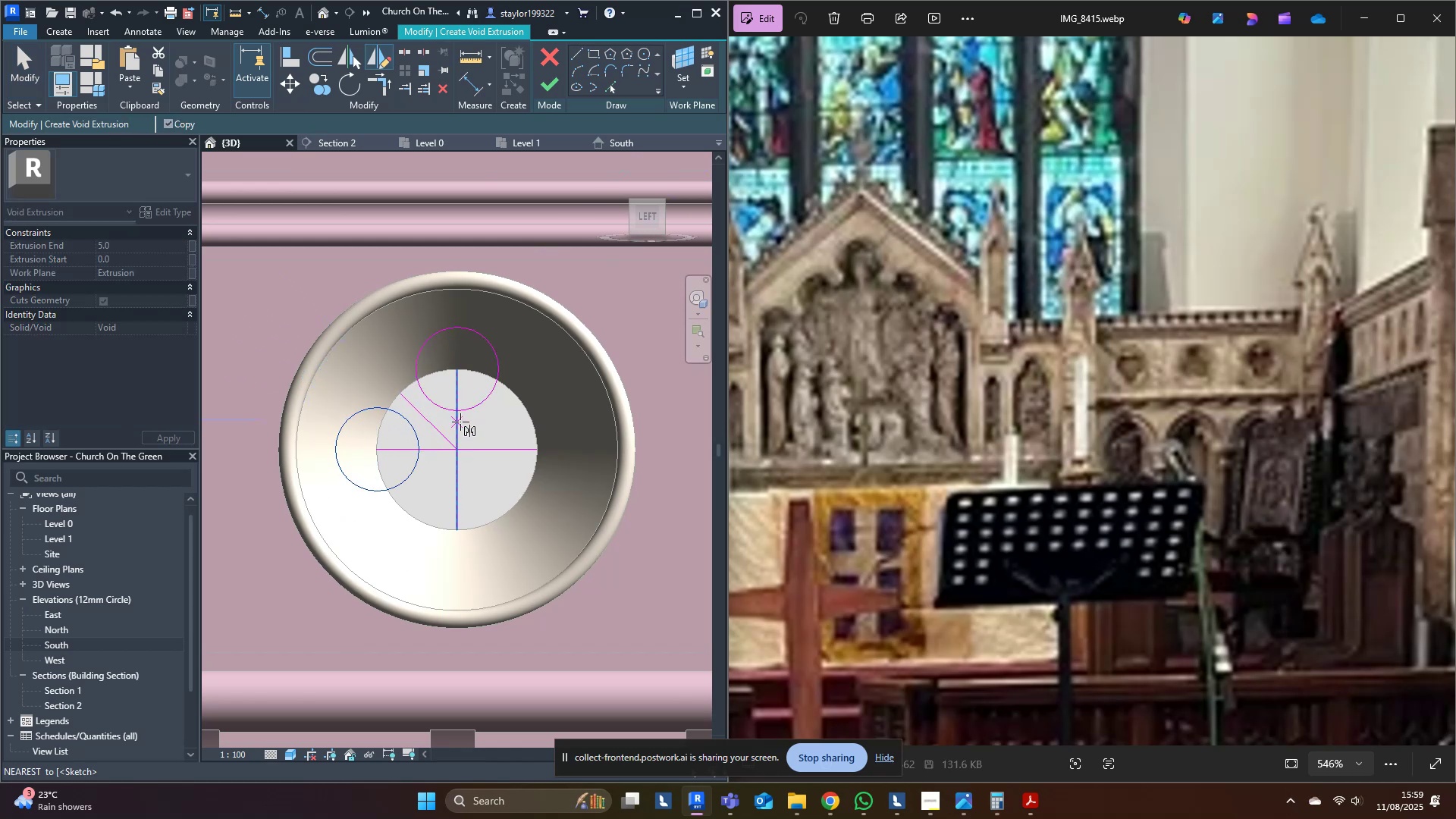 
left_click([460, 422])
 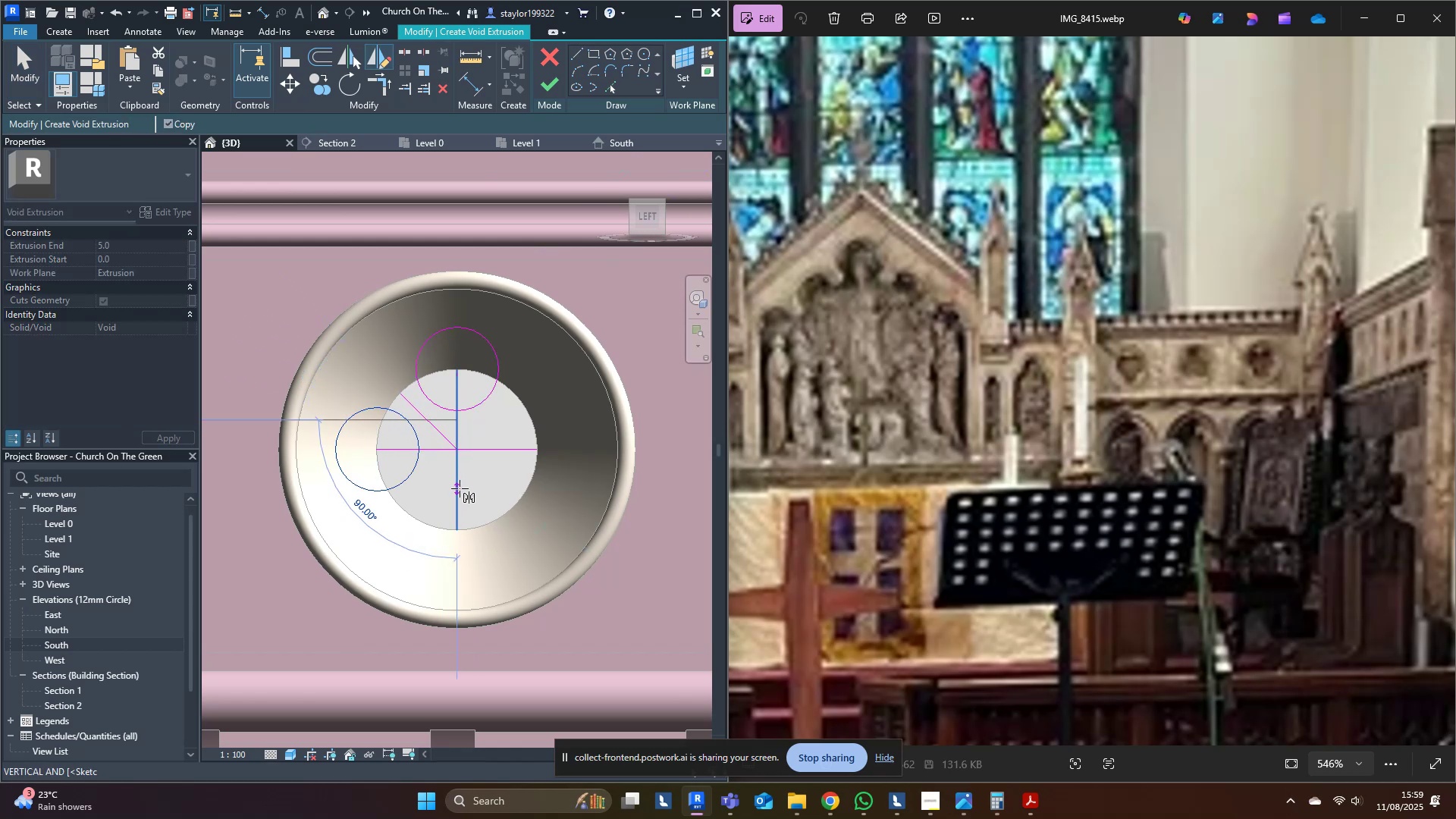 
left_click([459, 488])
 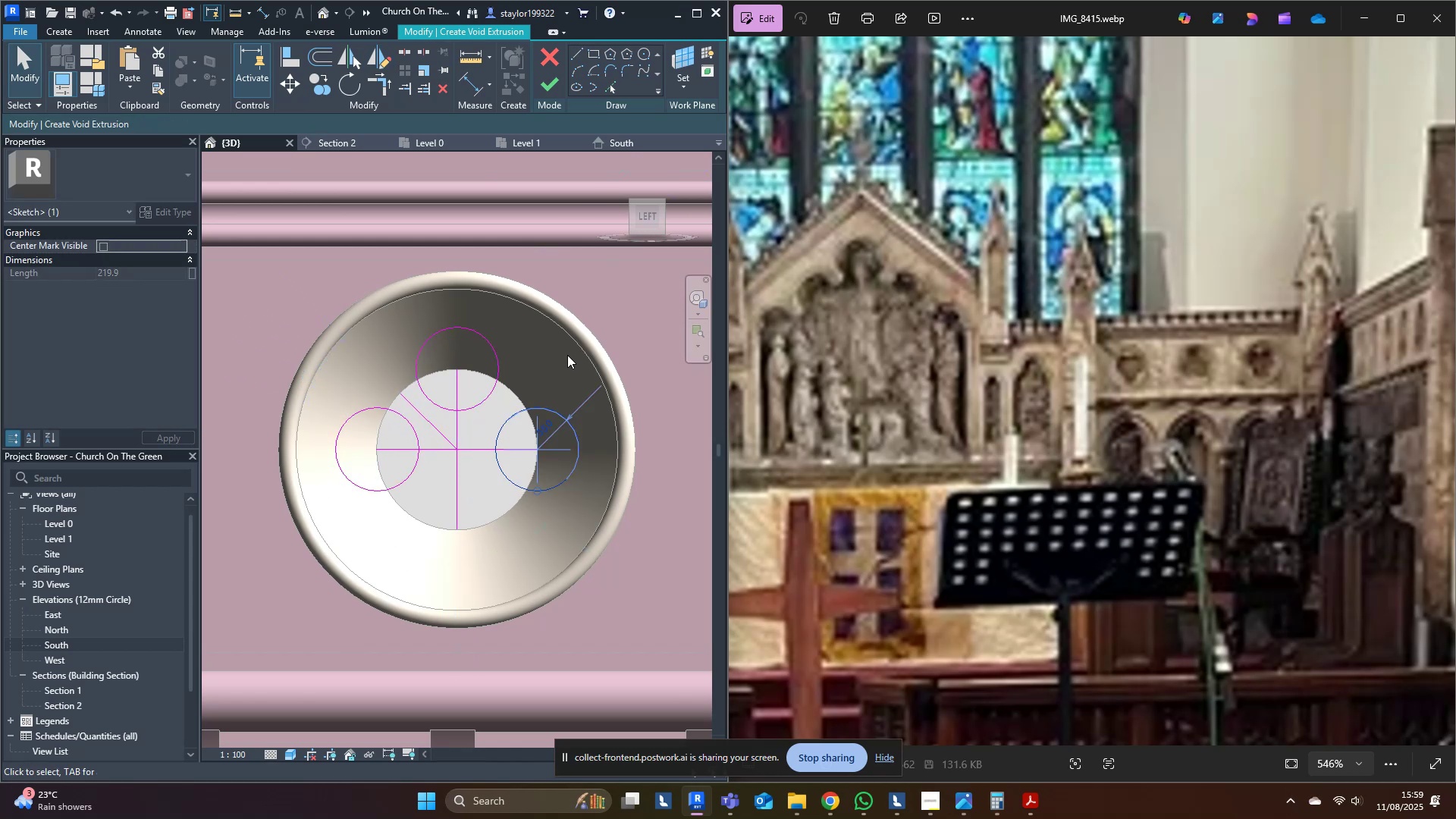 
left_click([567, 349])
 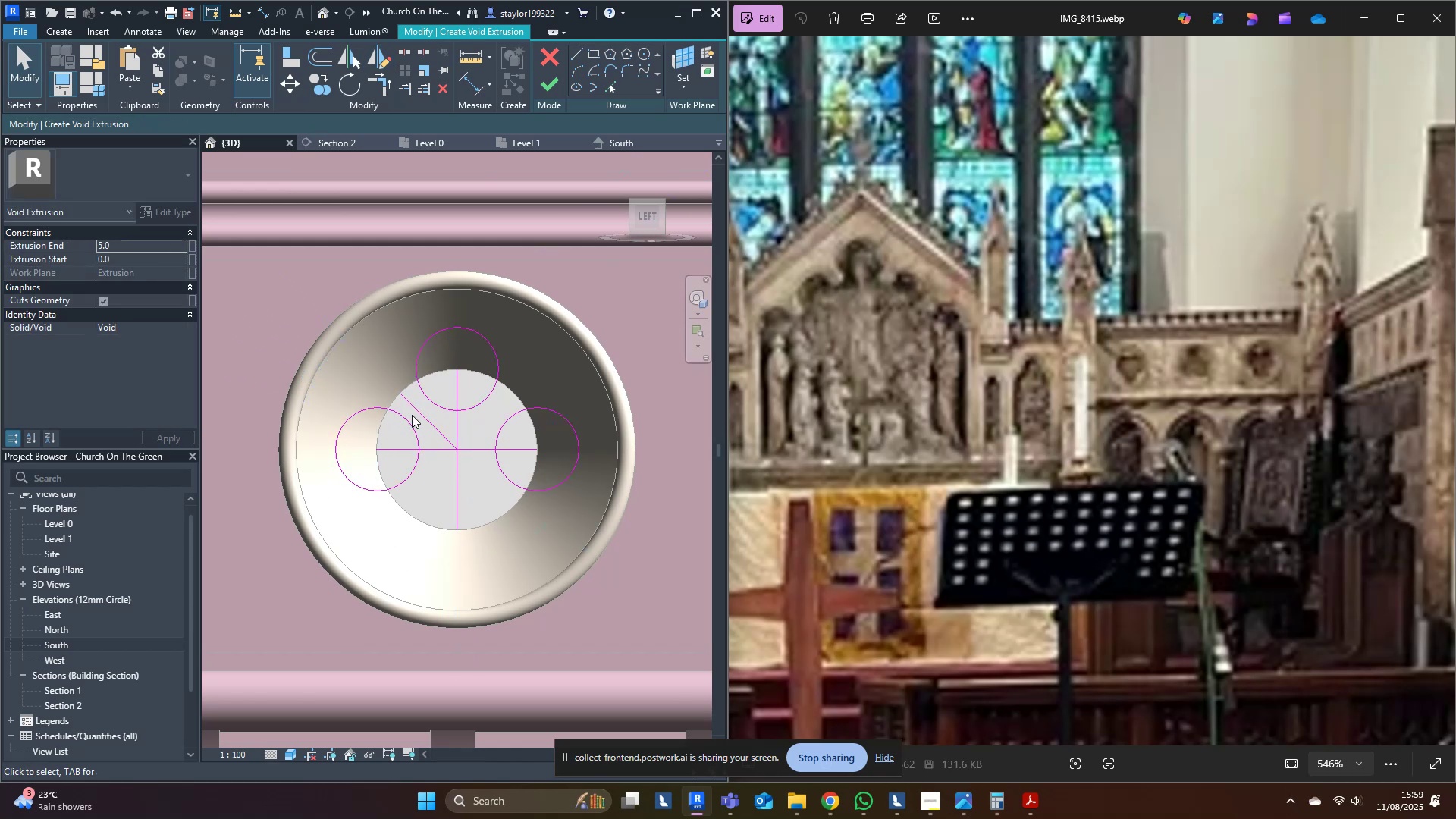 
left_click([407, 429])
 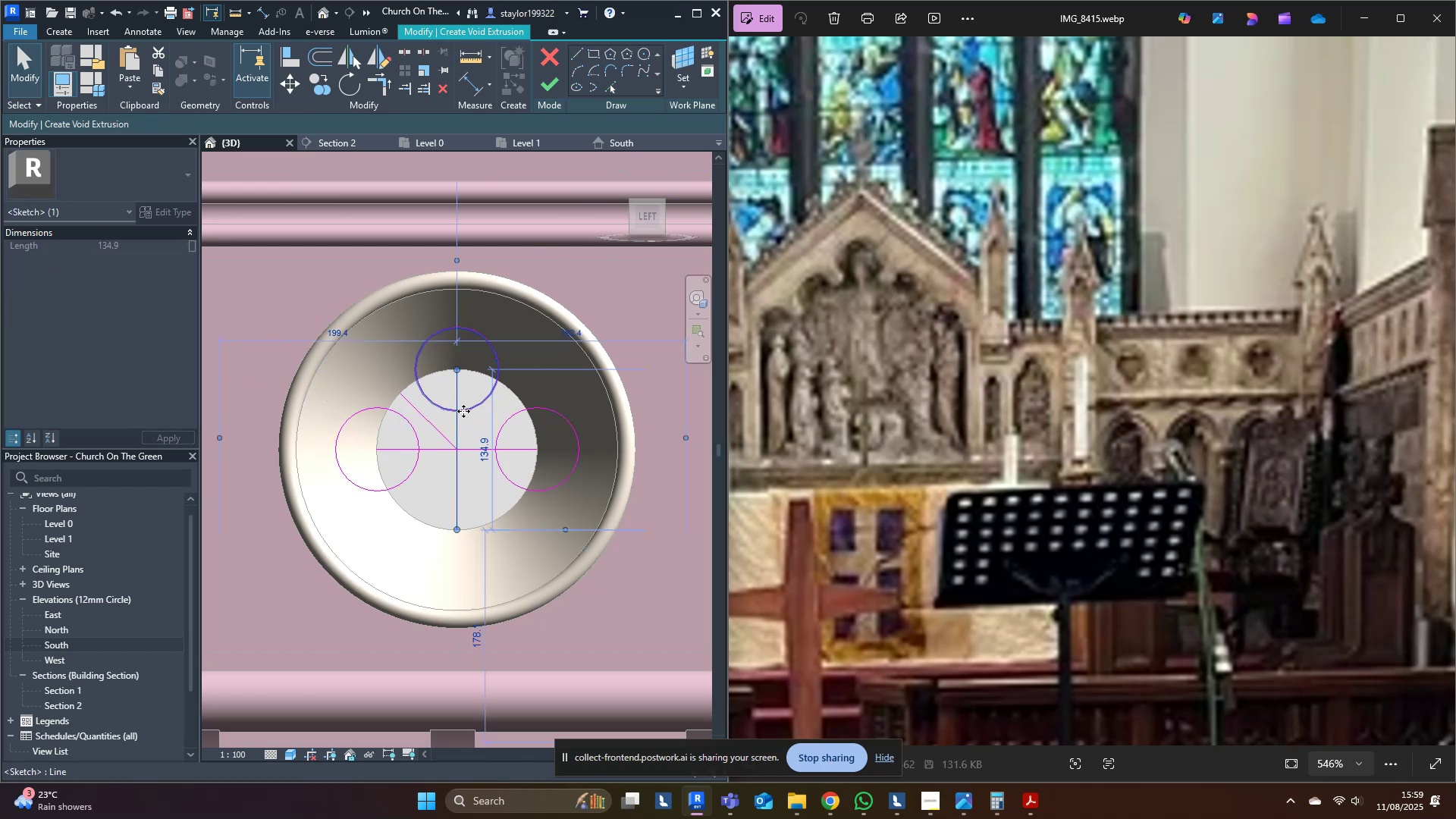 
left_click([464, 410])
 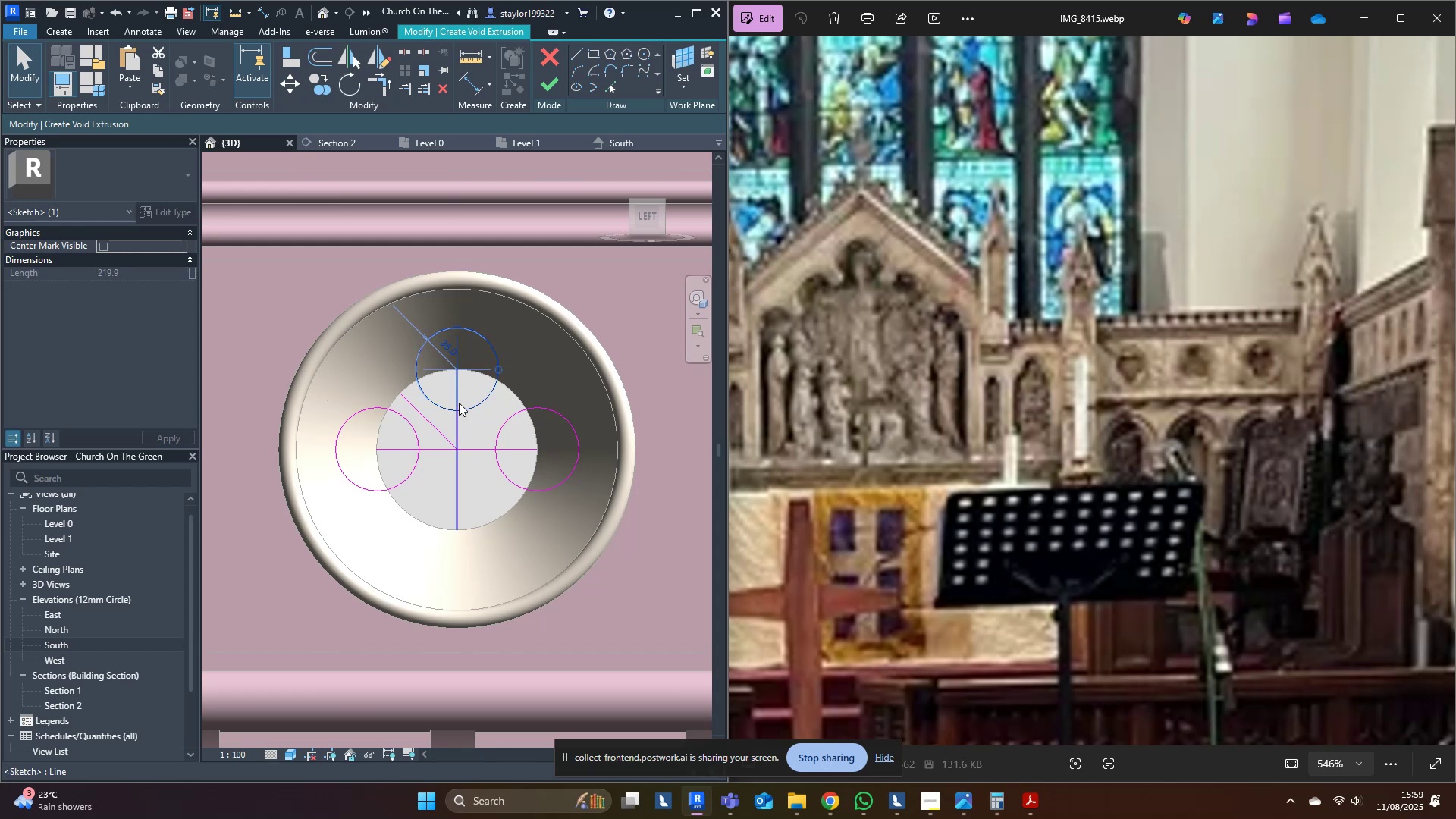 
key(ArrowUp)
 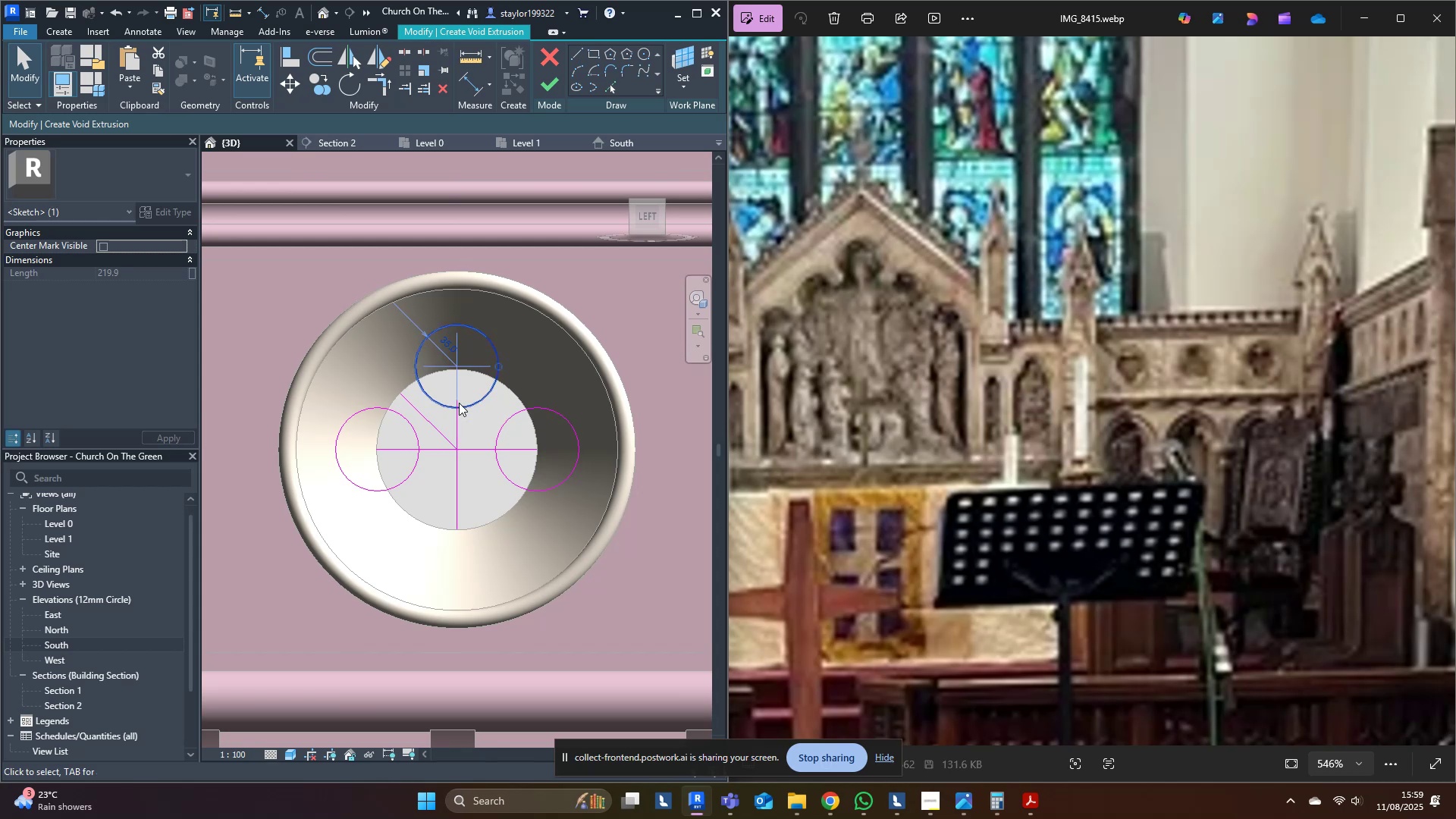 
hold_key(key=ShiftLeft, duration=0.31)
 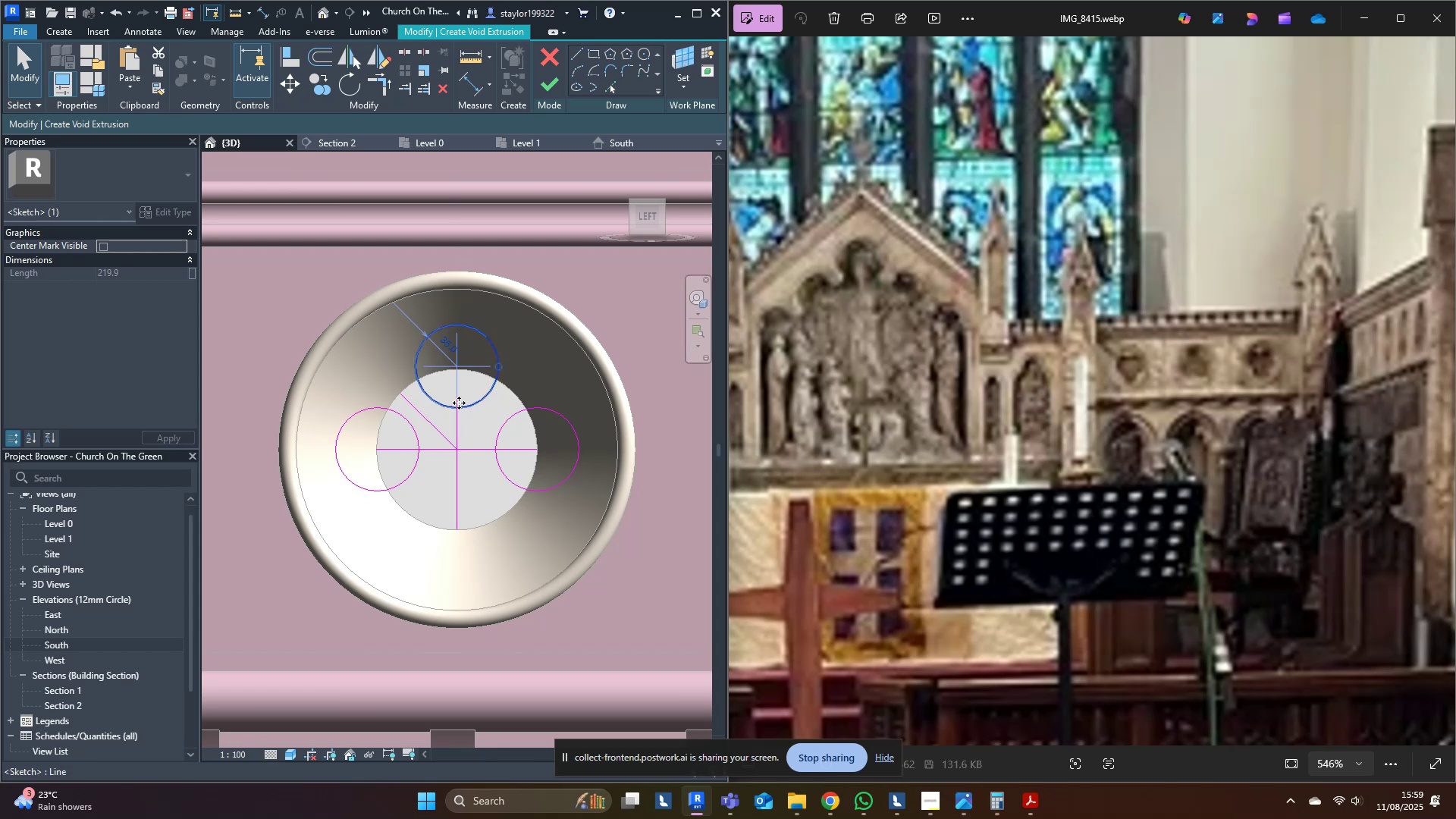 
key(Shift+ShiftLeft)
 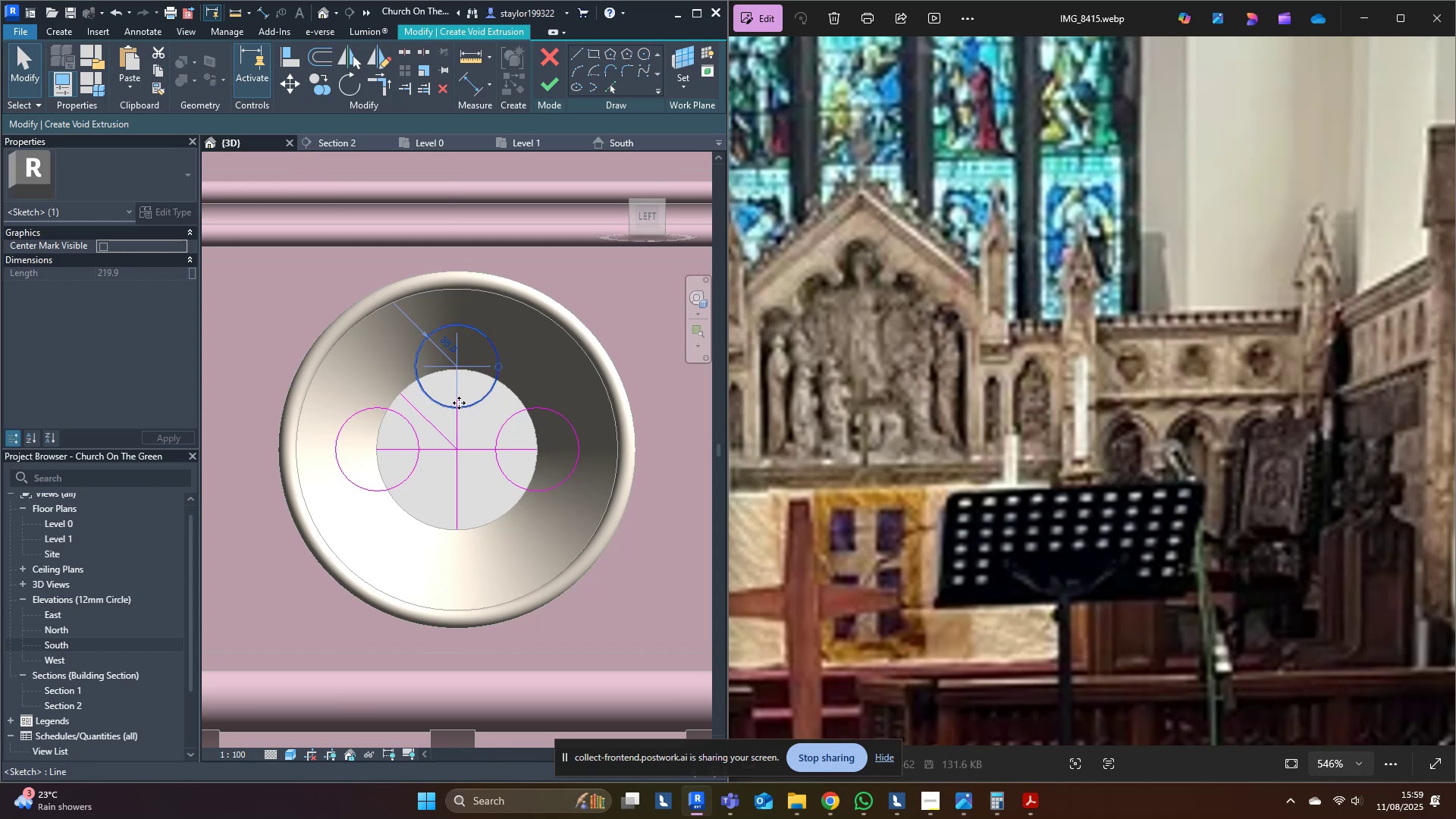 
key(ArrowDown)
 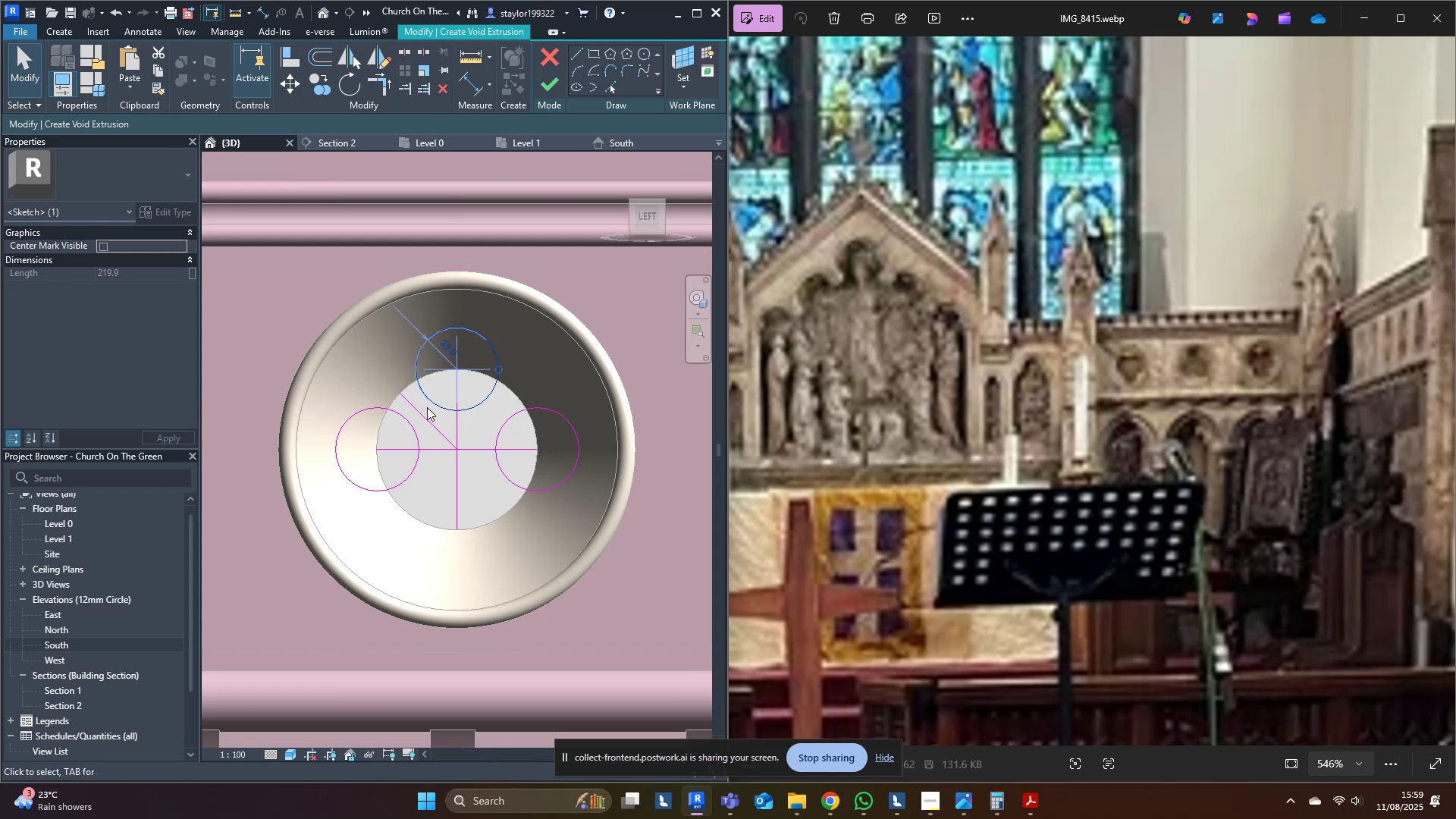 
left_click([407, 420])
 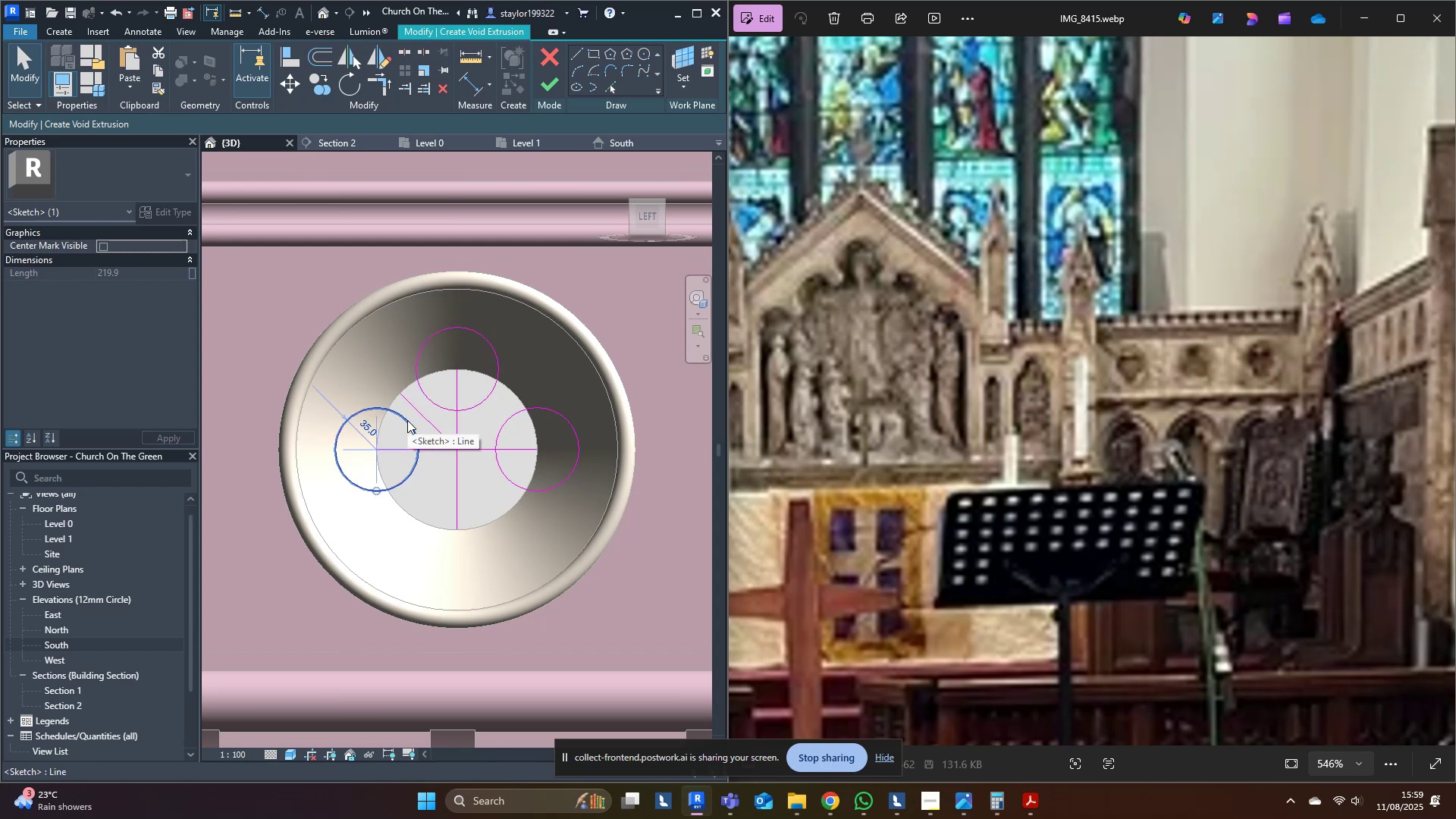 
scroll: coordinate [405, 420], scroll_direction: up, amount: 6.0
 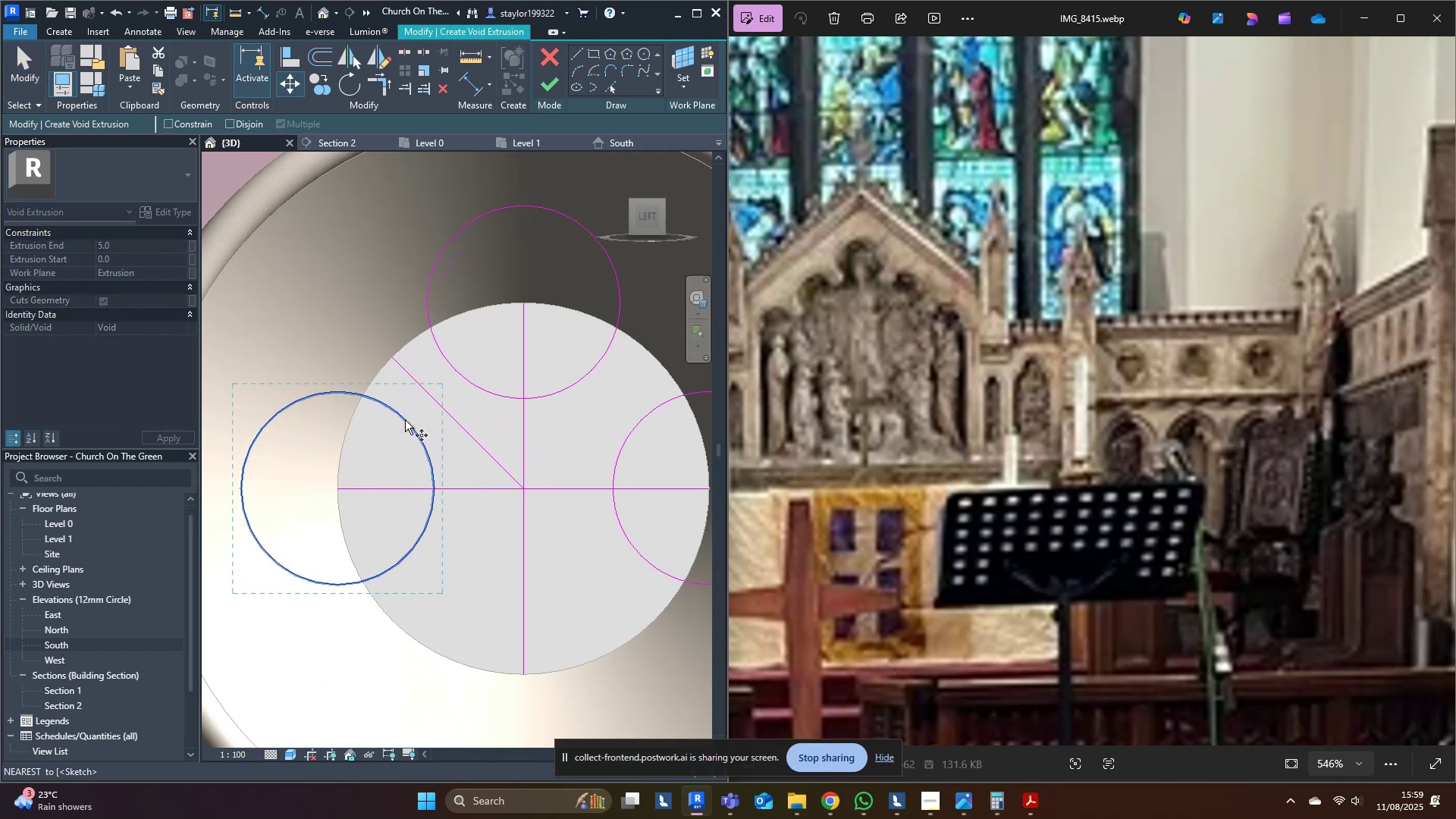 
type(mv)
 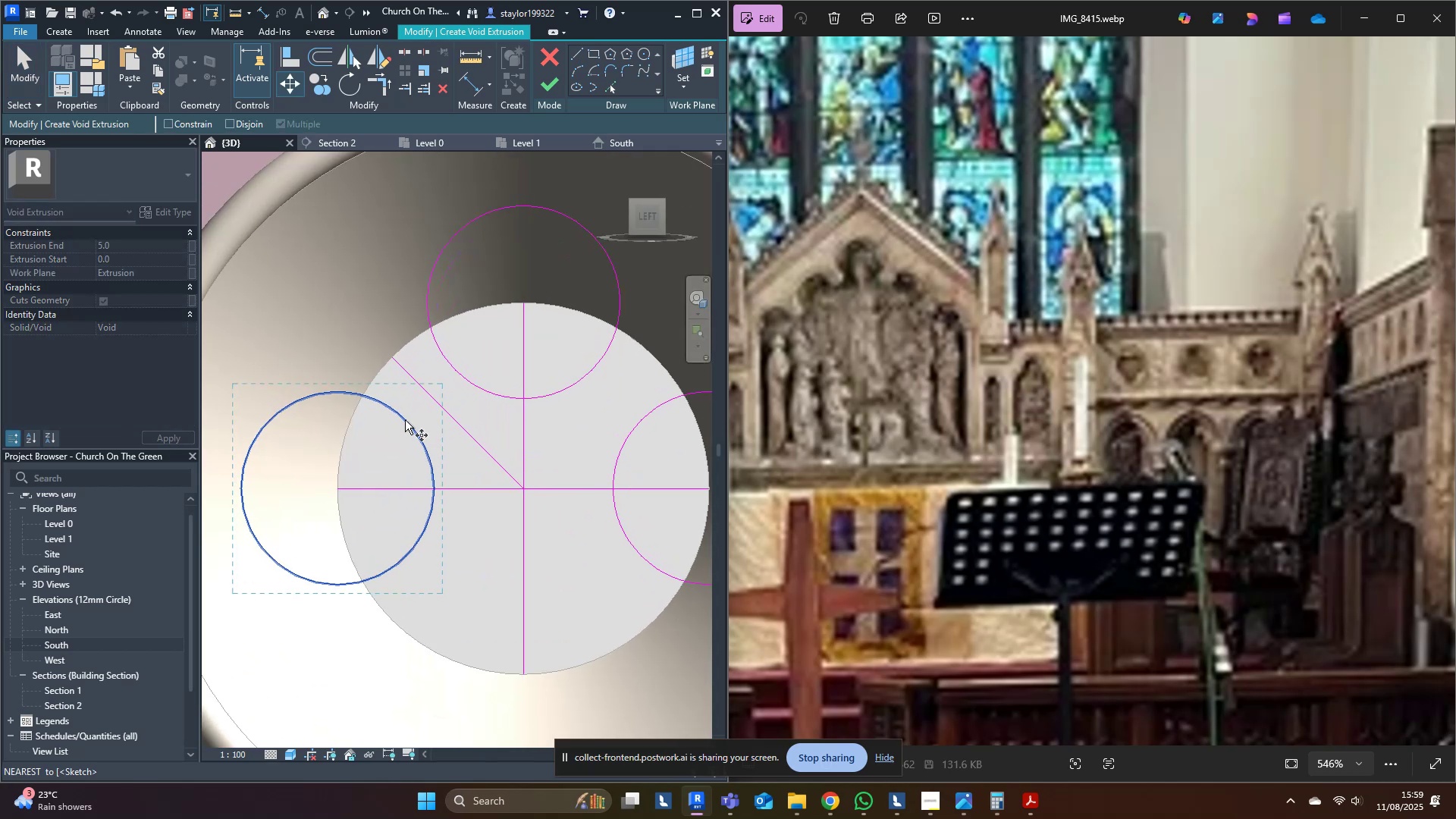 
left_click([405, 420])
 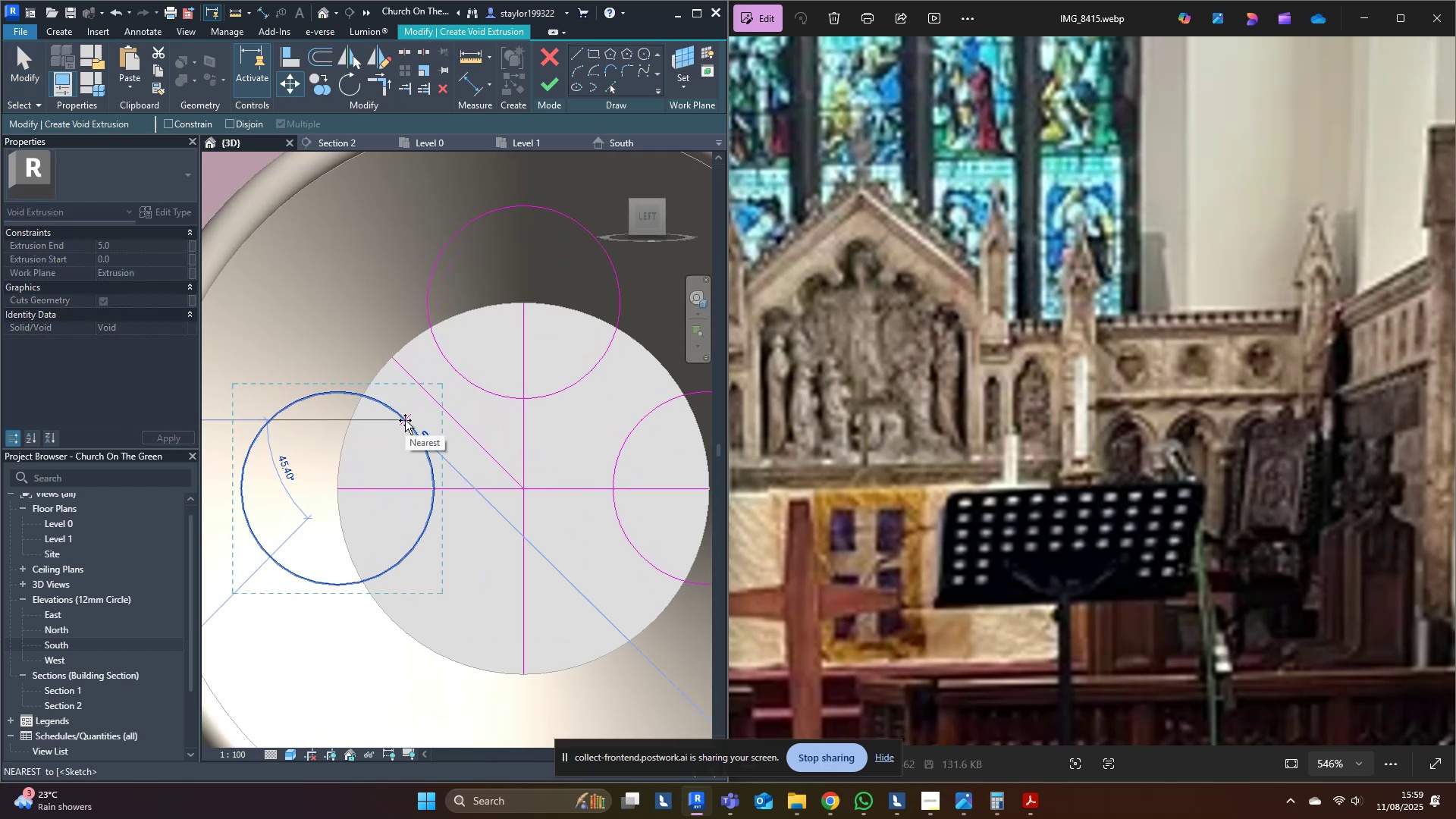 
hold_key(key=ShiftLeft, duration=1.04)
left_click([449, 417])
 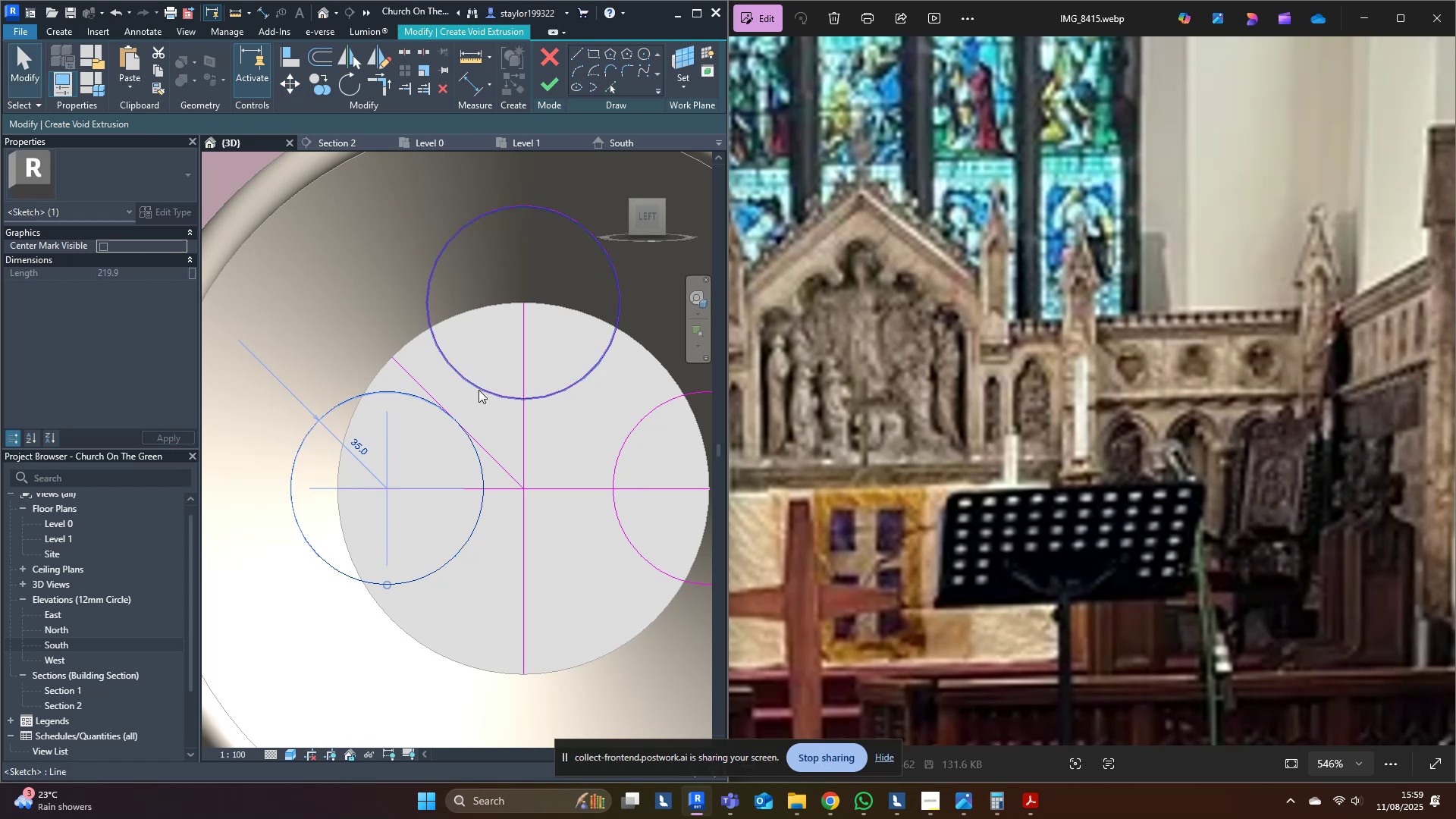 
left_click([481, 386])
 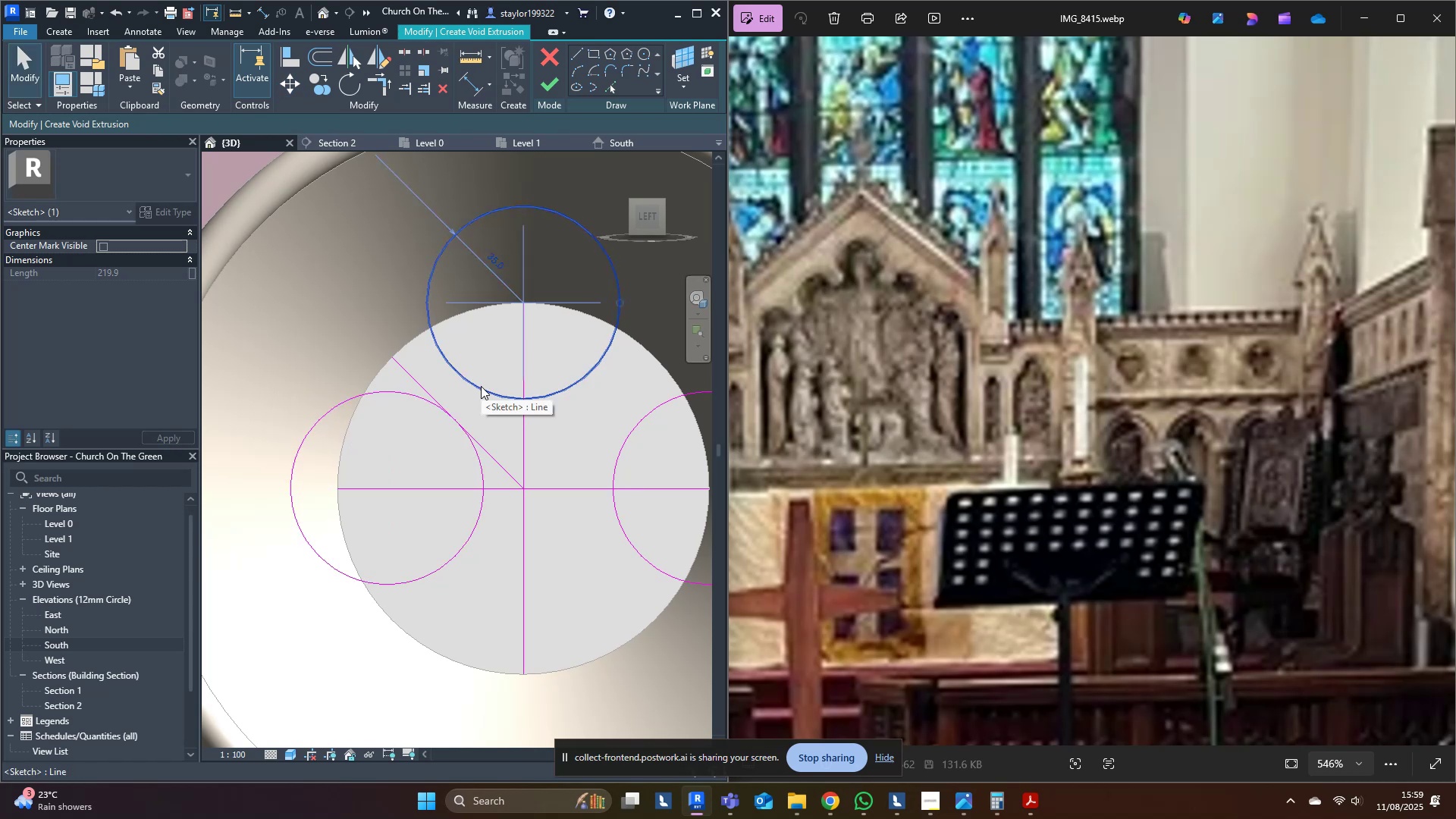 
type(mv)
 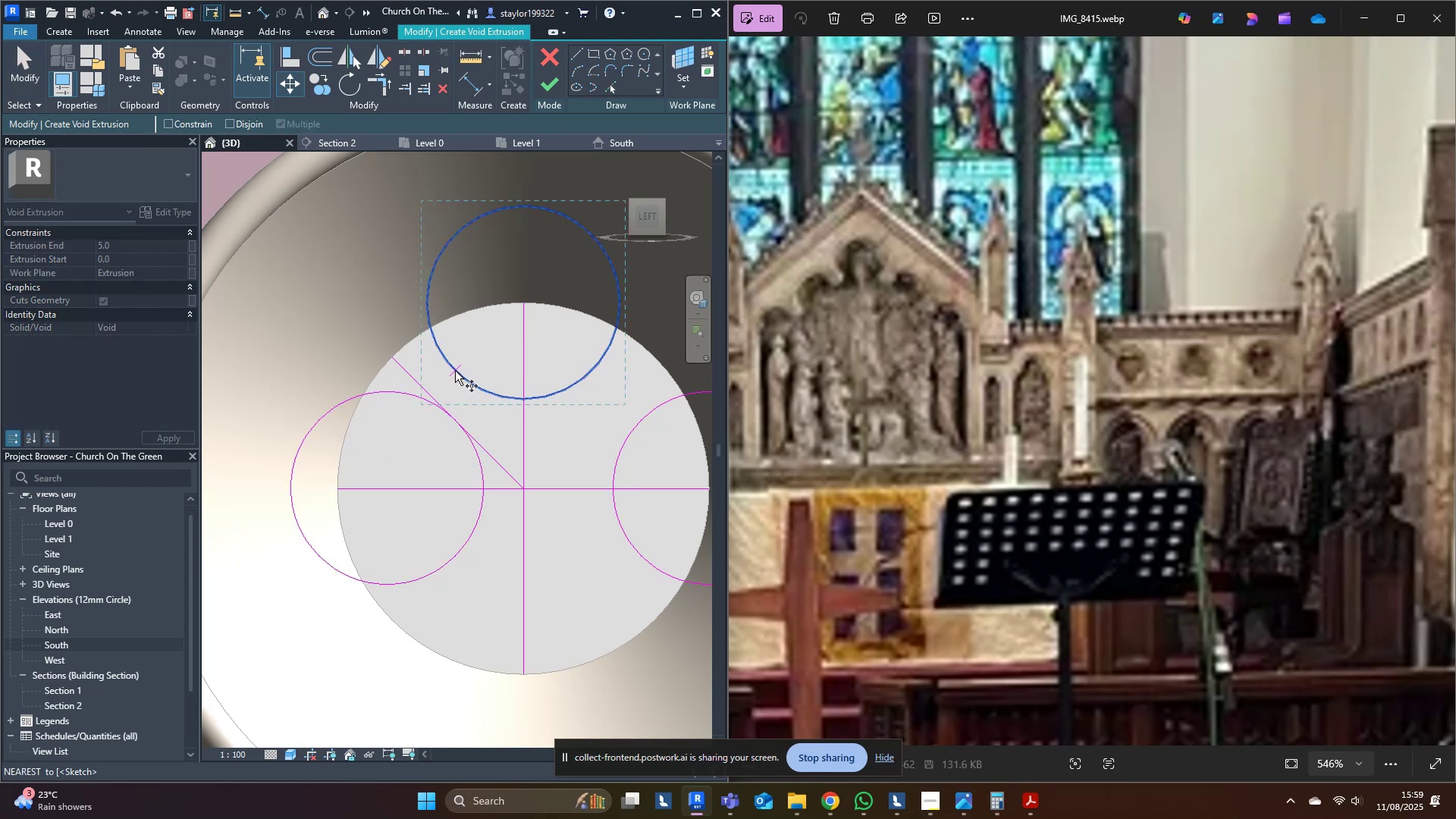 
left_click([445, 361])
 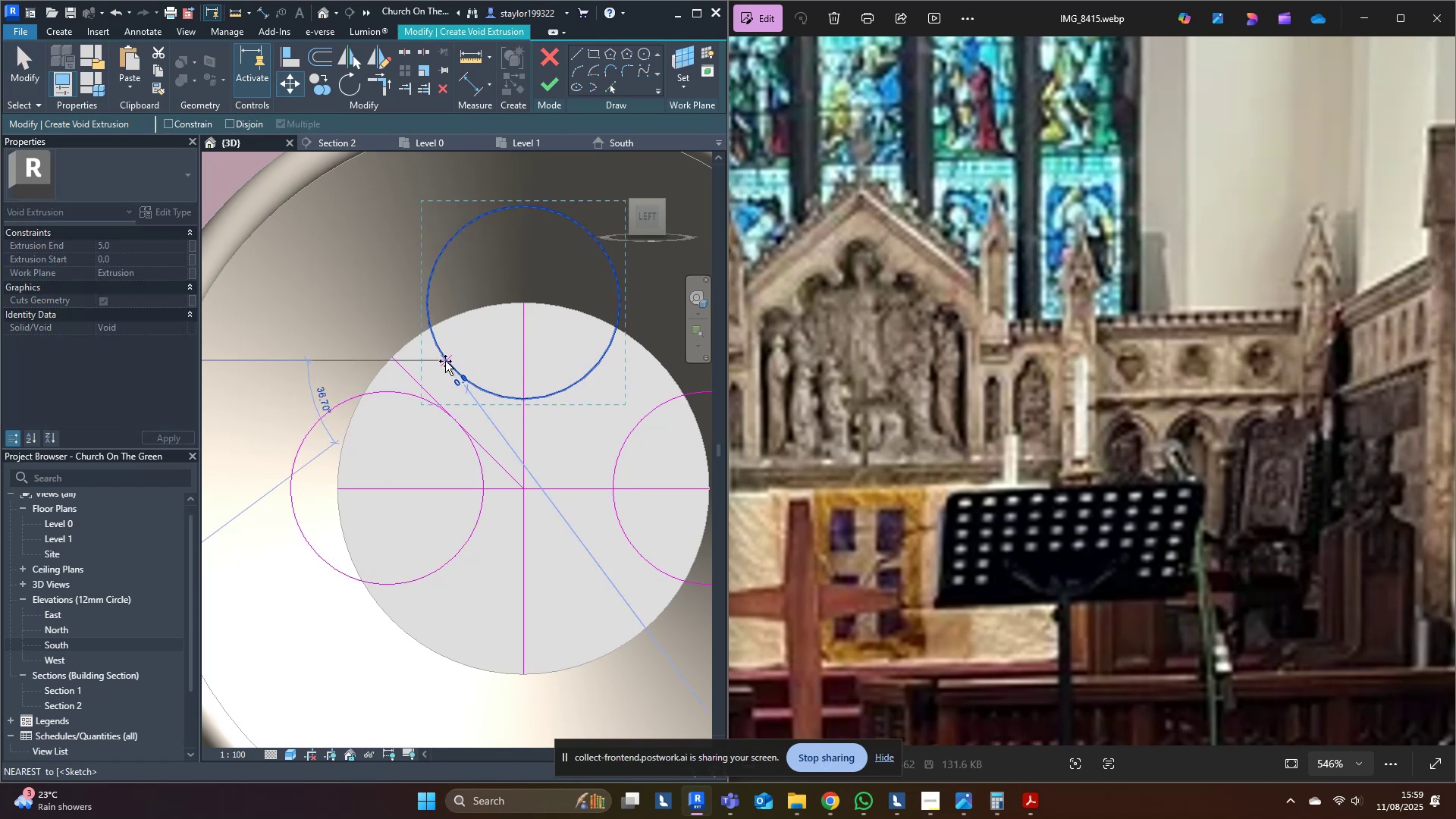 
hold_key(key=ShiftLeft, duration=1.53)
left_click([450, 412])
 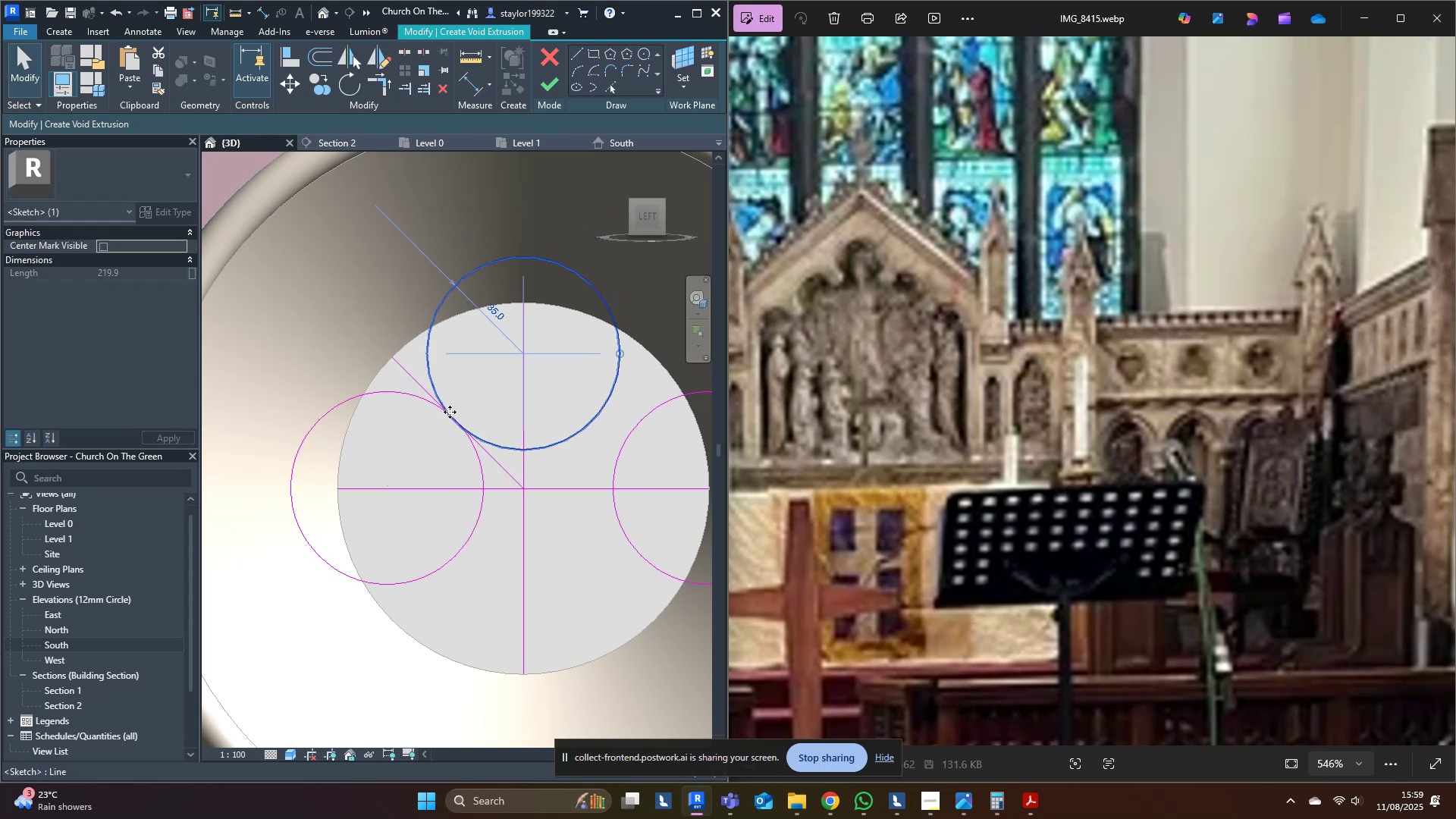 
key(Shift+ShiftLeft)
 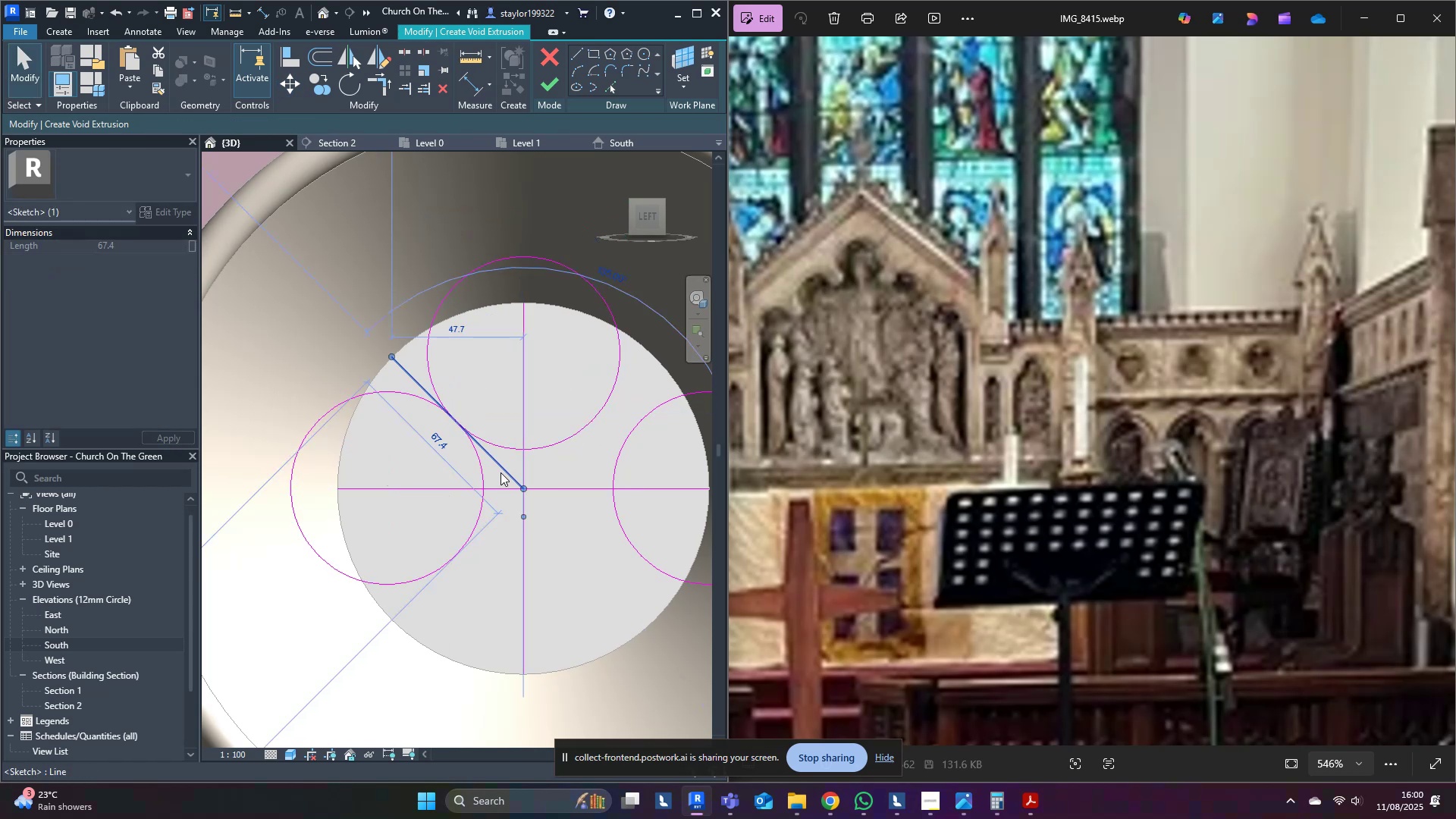 
double_click([579, 469])
 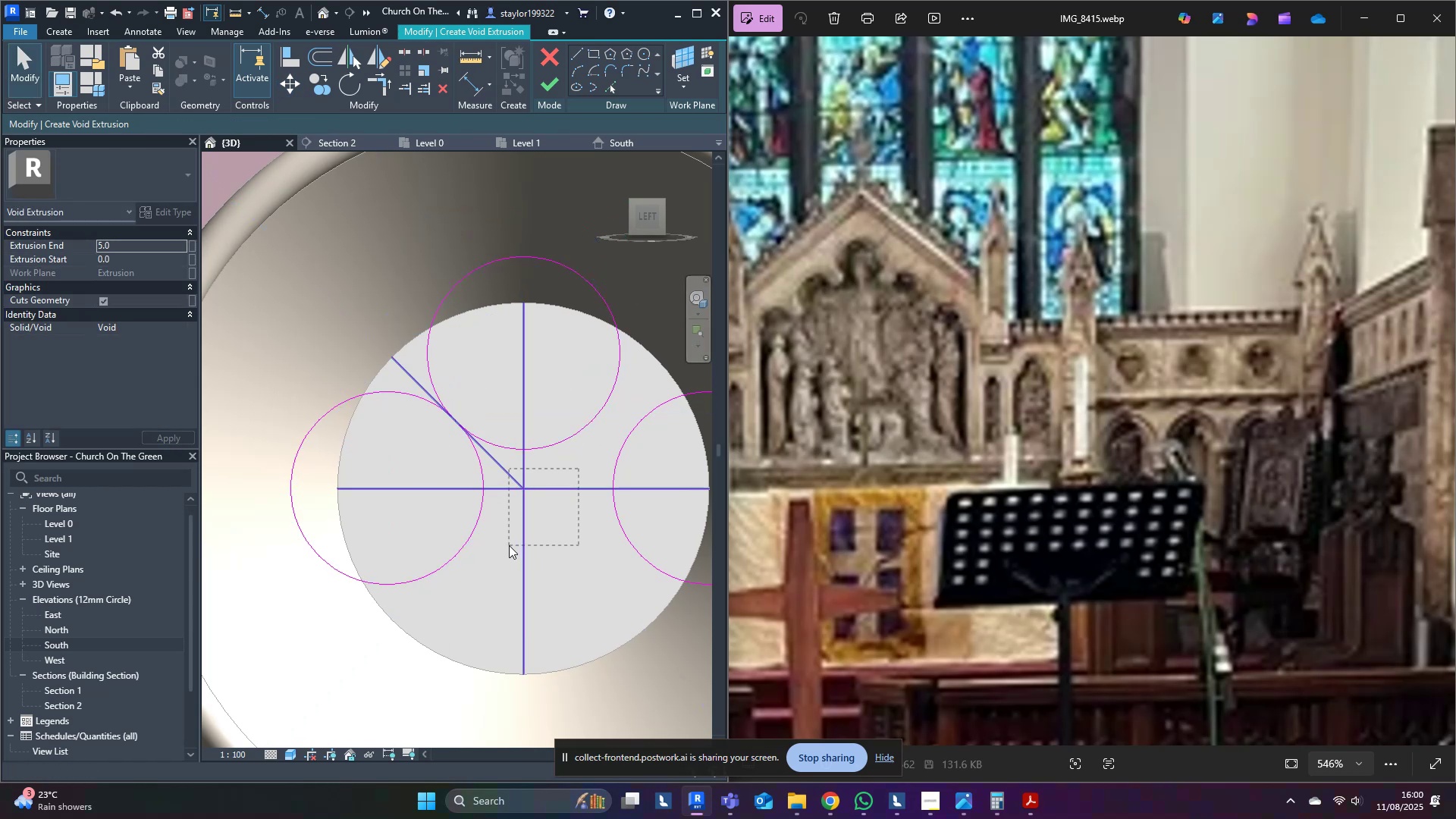 
key(Delete)
 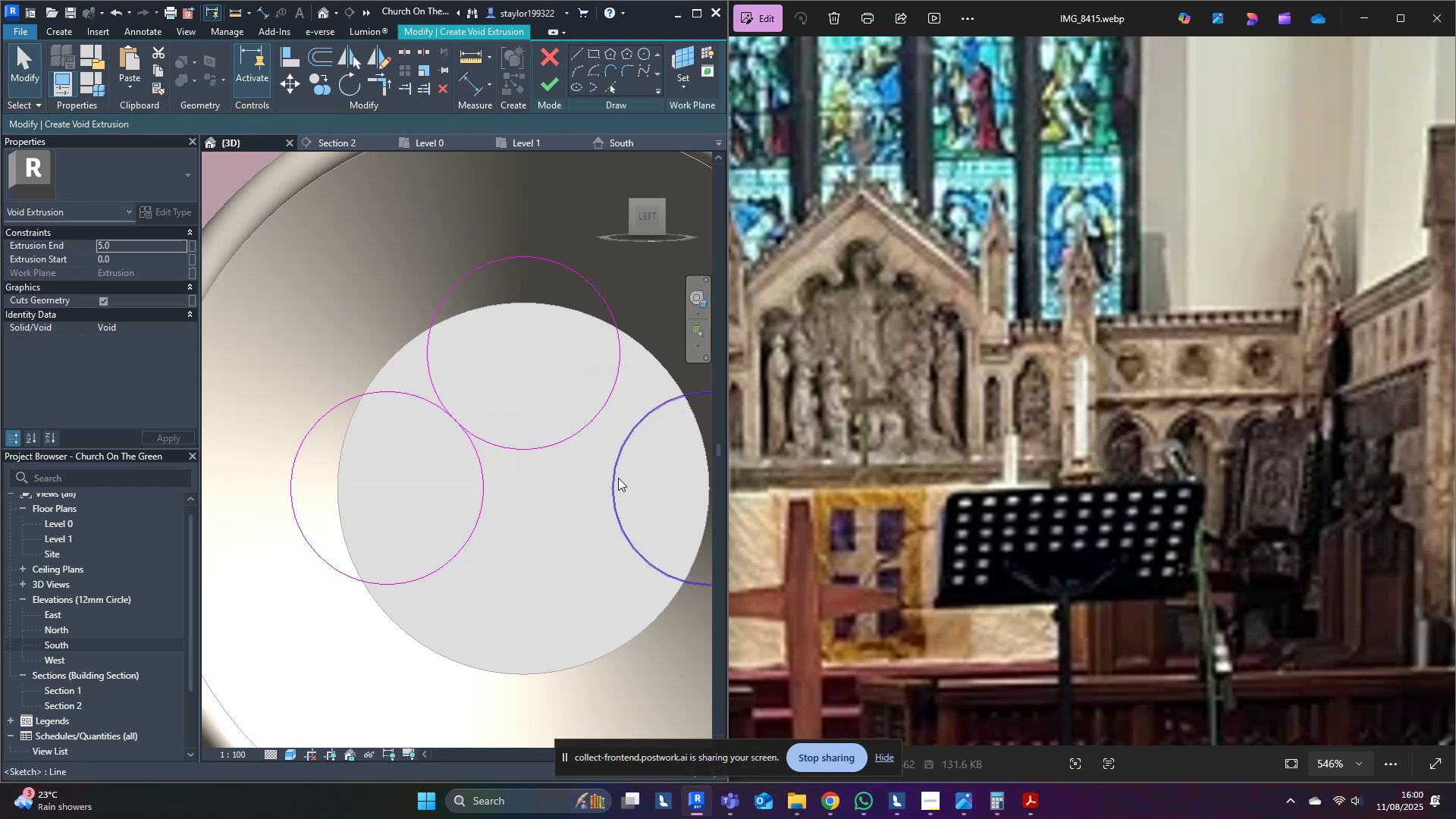 
left_click([619, 476])
 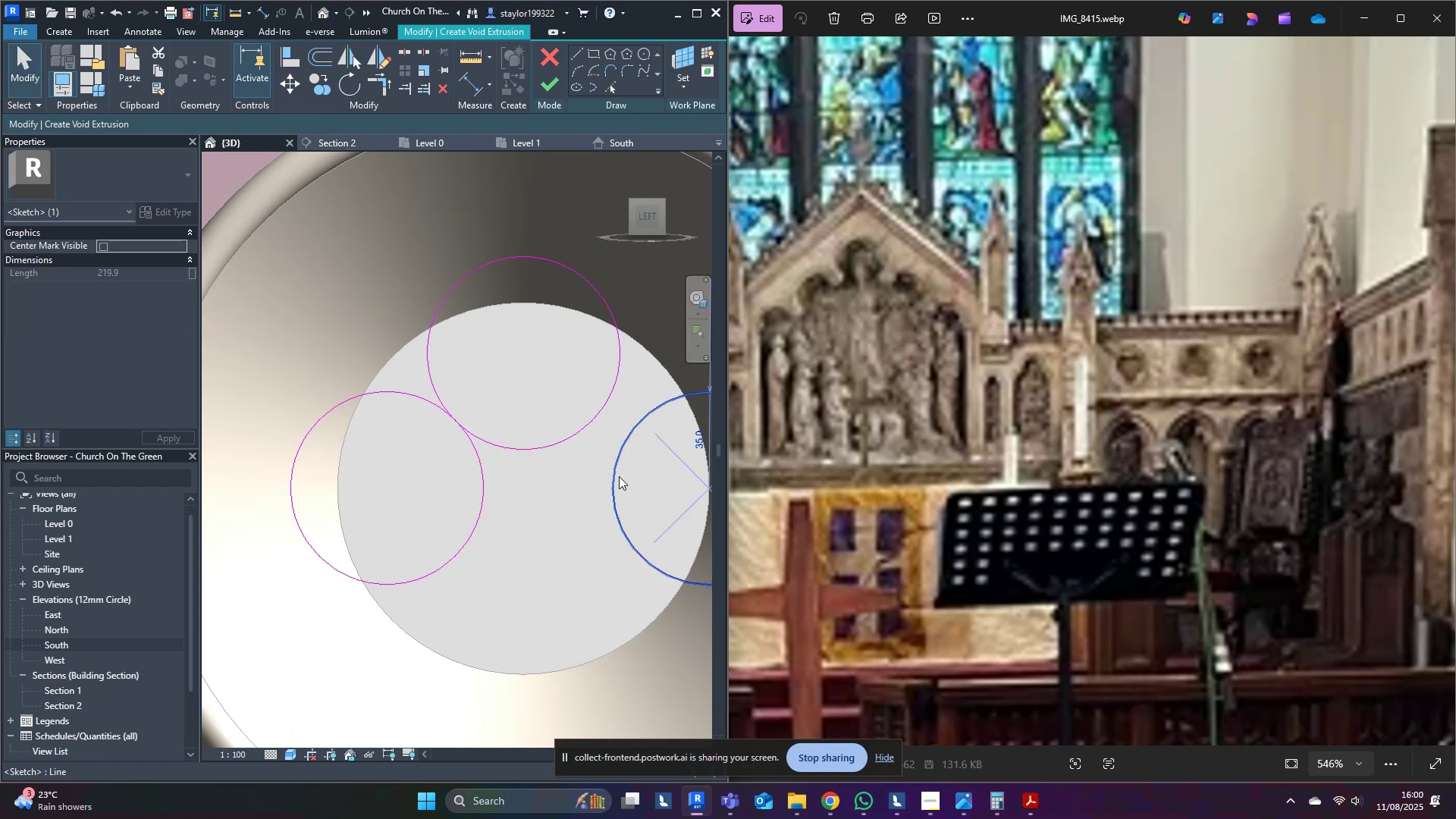 
key(Delete)
 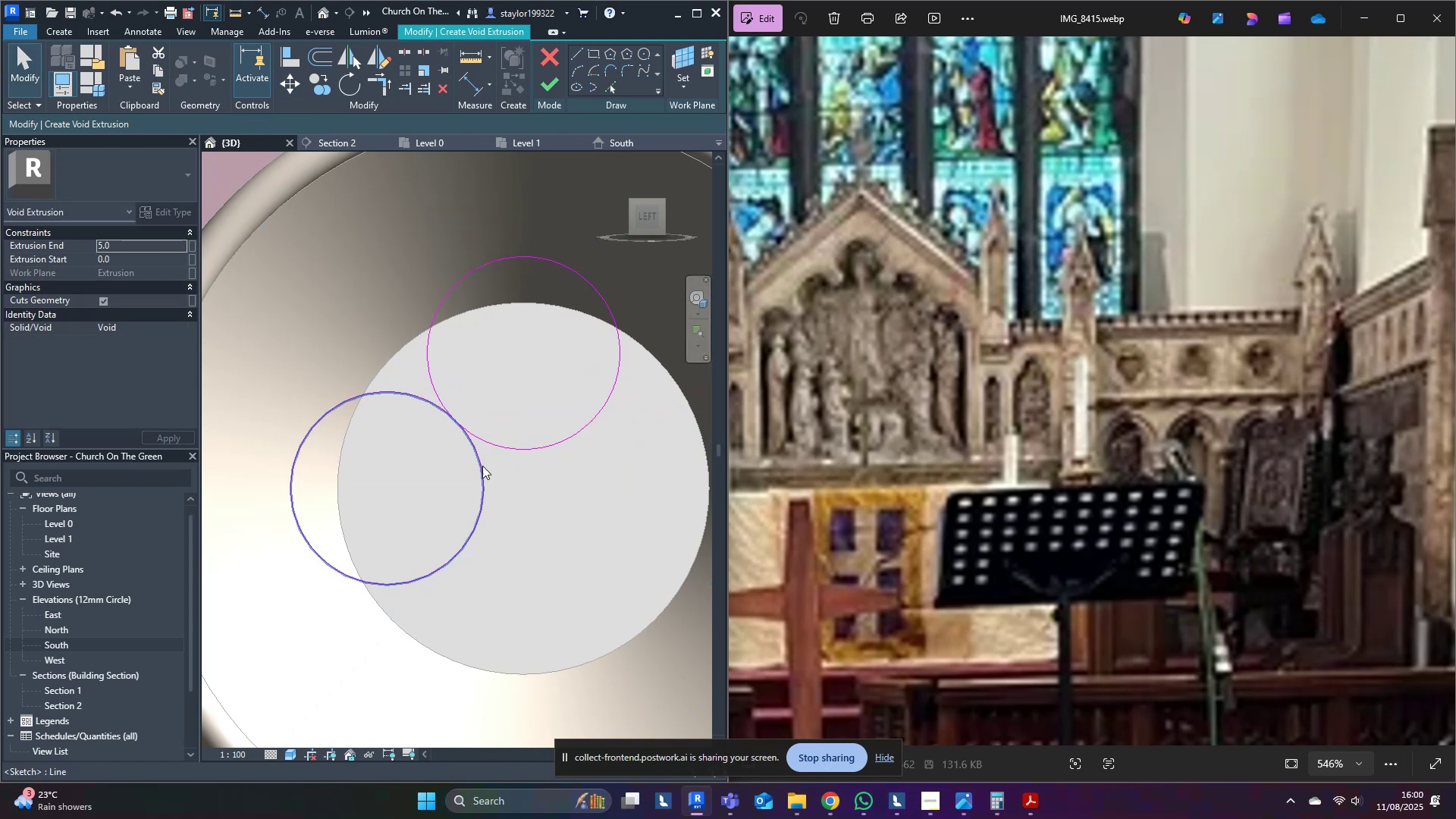 
left_click([481, 466])
 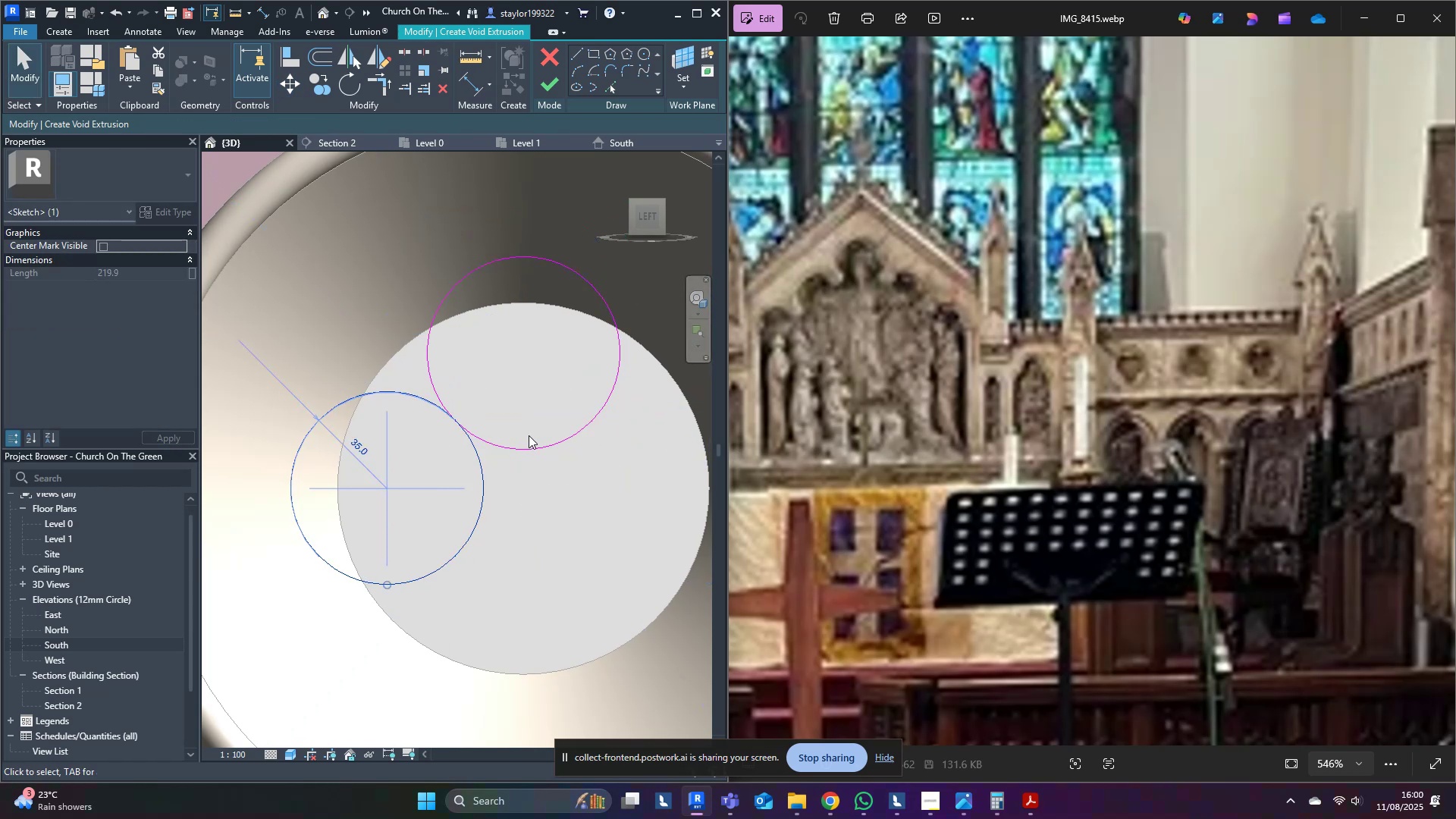 
type(dm)
 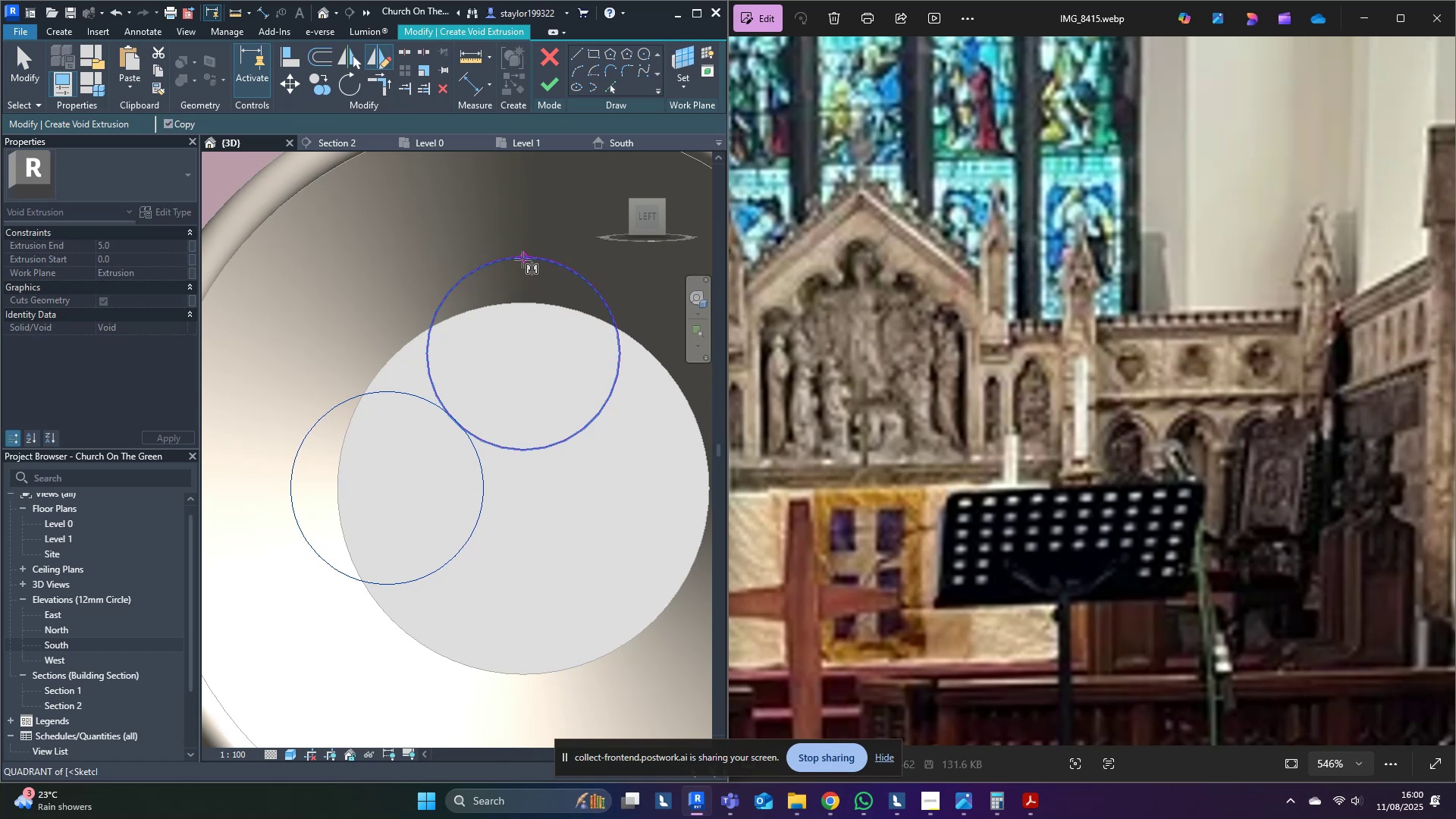 
left_click([522, 259])
 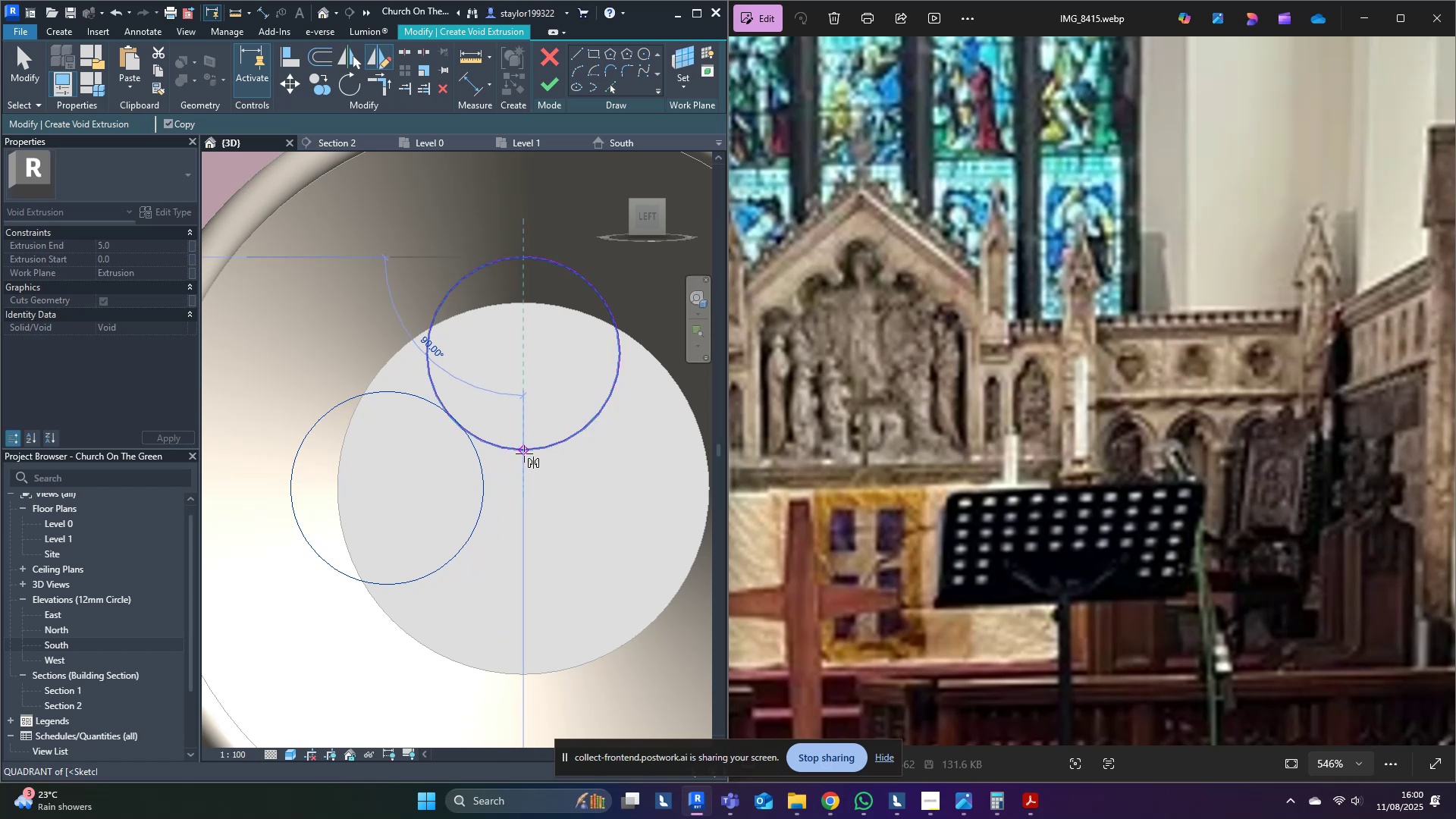 
double_click([556, 603])
 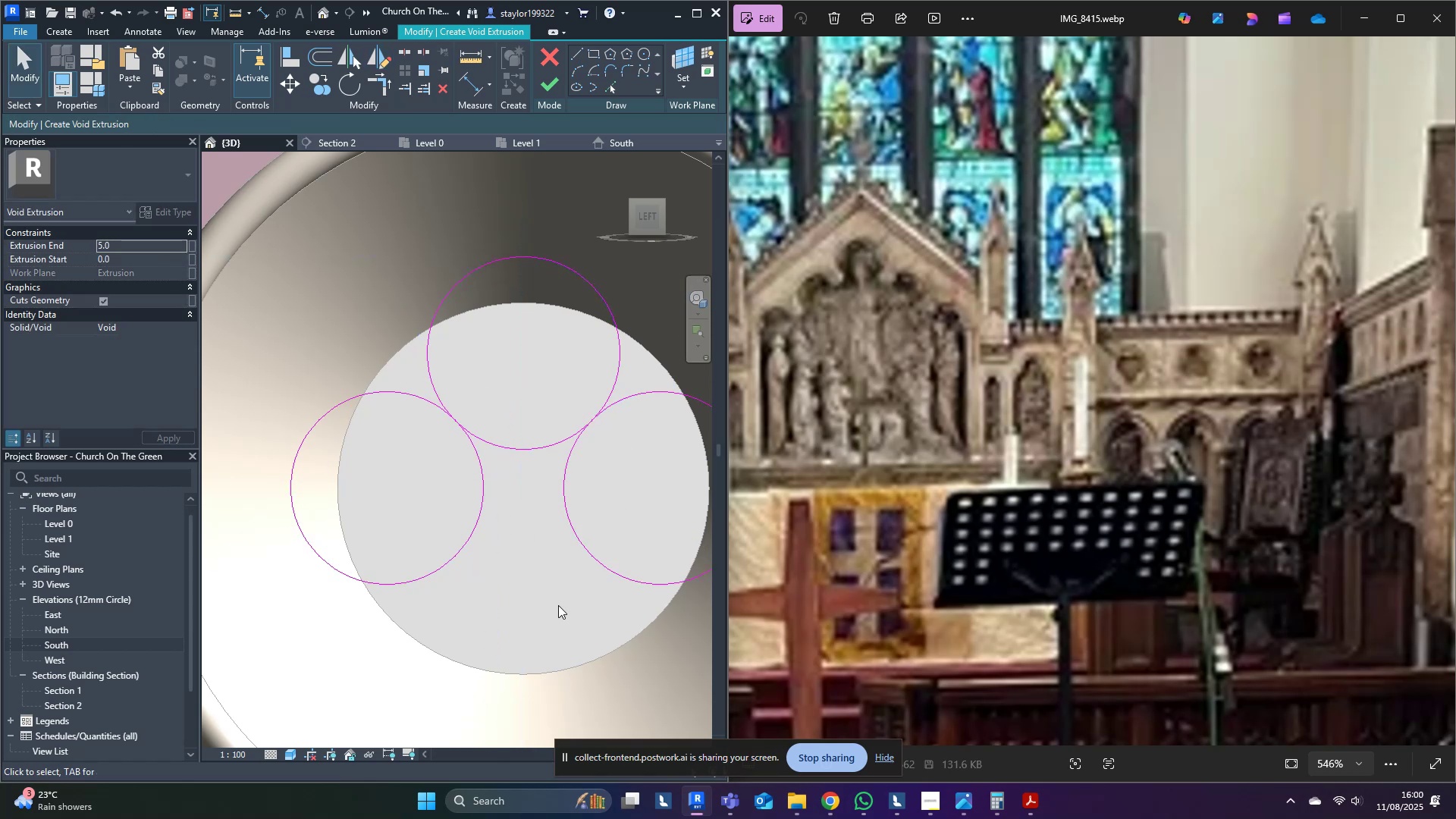 
scroll: coordinate [574, 604], scroll_direction: down, amount: 9.0
 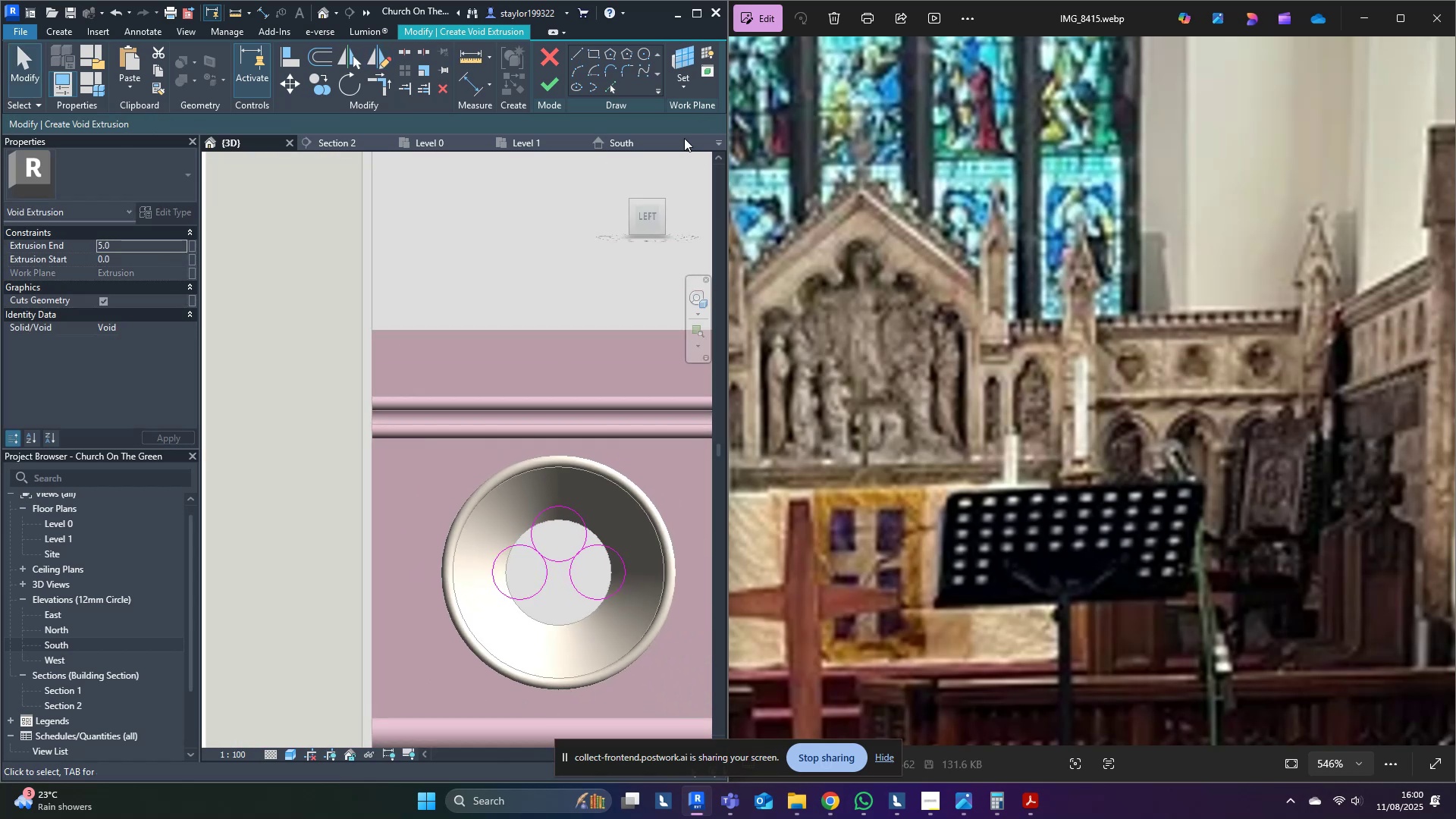 
scroll: coordinate [555, 592], scroll_direction: up, amount: 7.0
 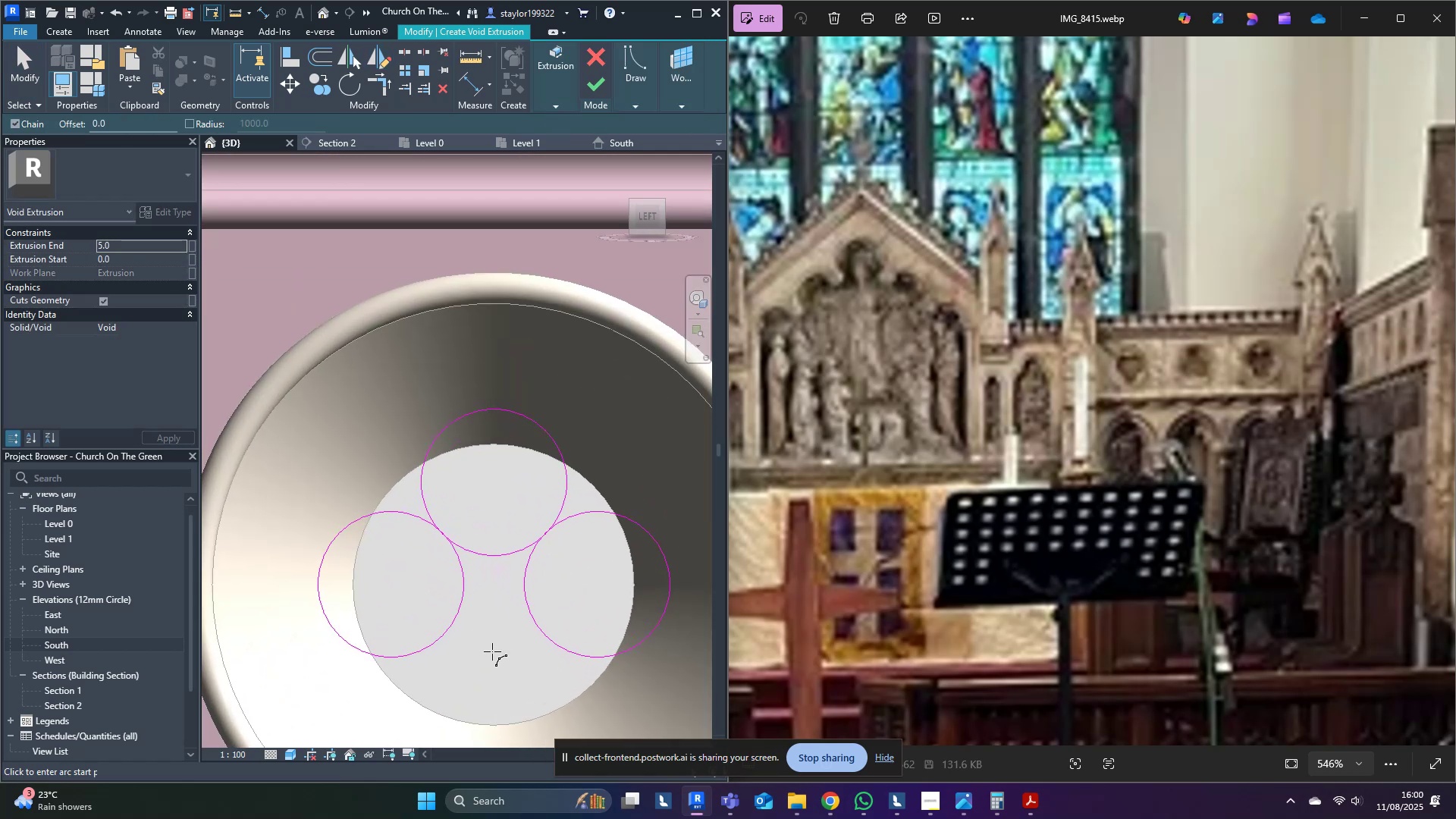 
key(Escape)
 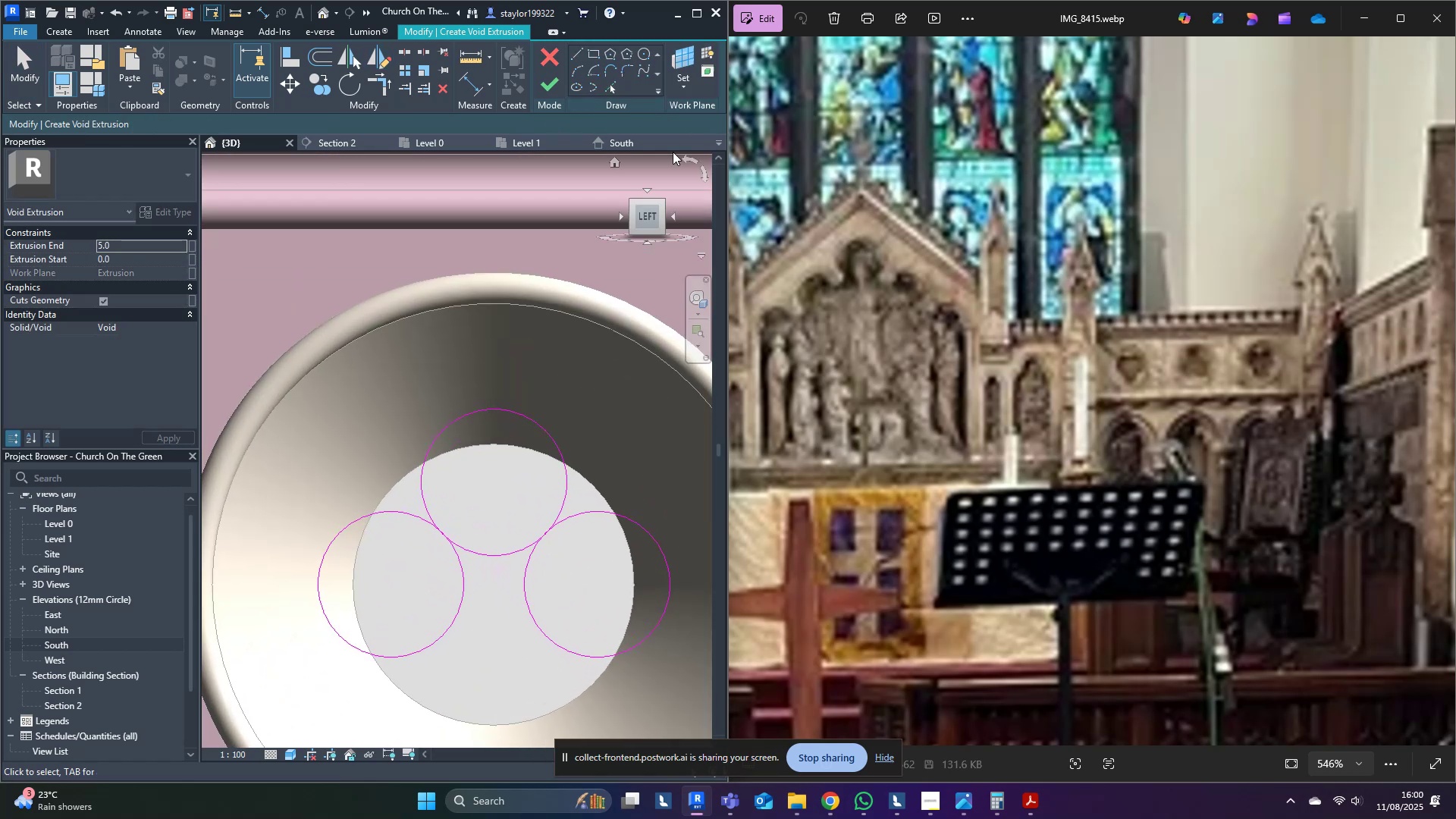 
key(Escape)
 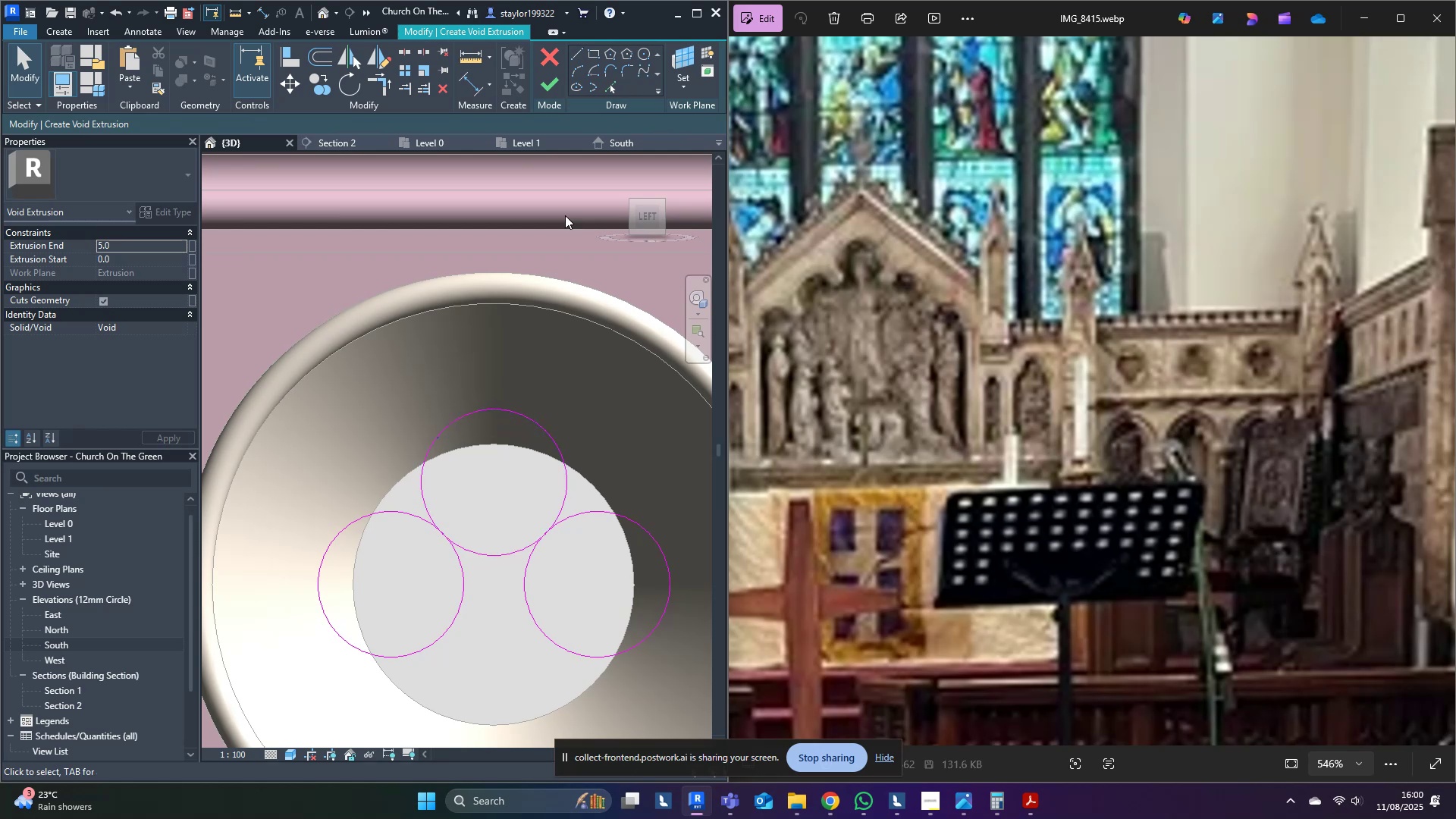 
left_click([579, 56])
 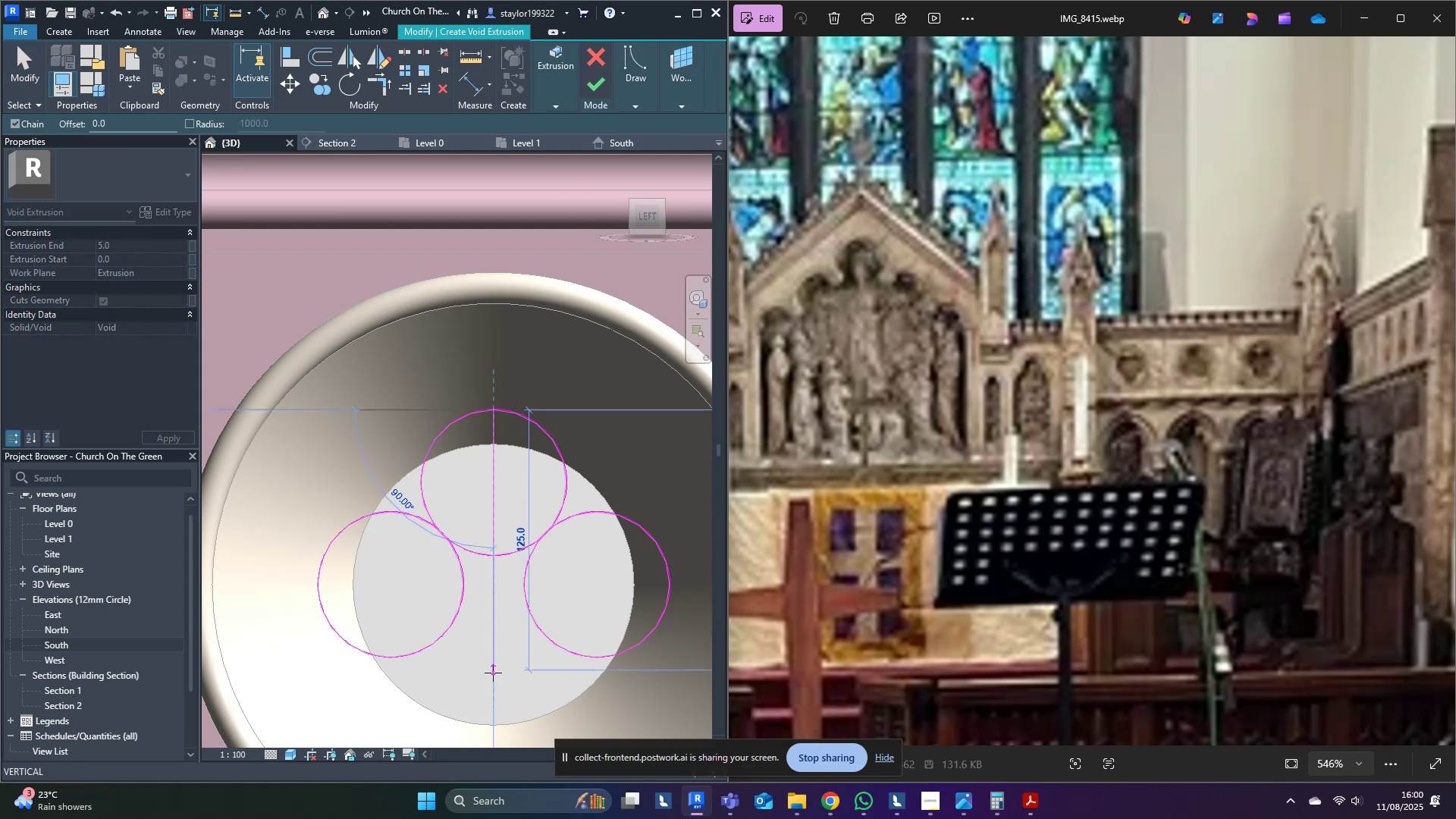 
left_click([494, 681])
 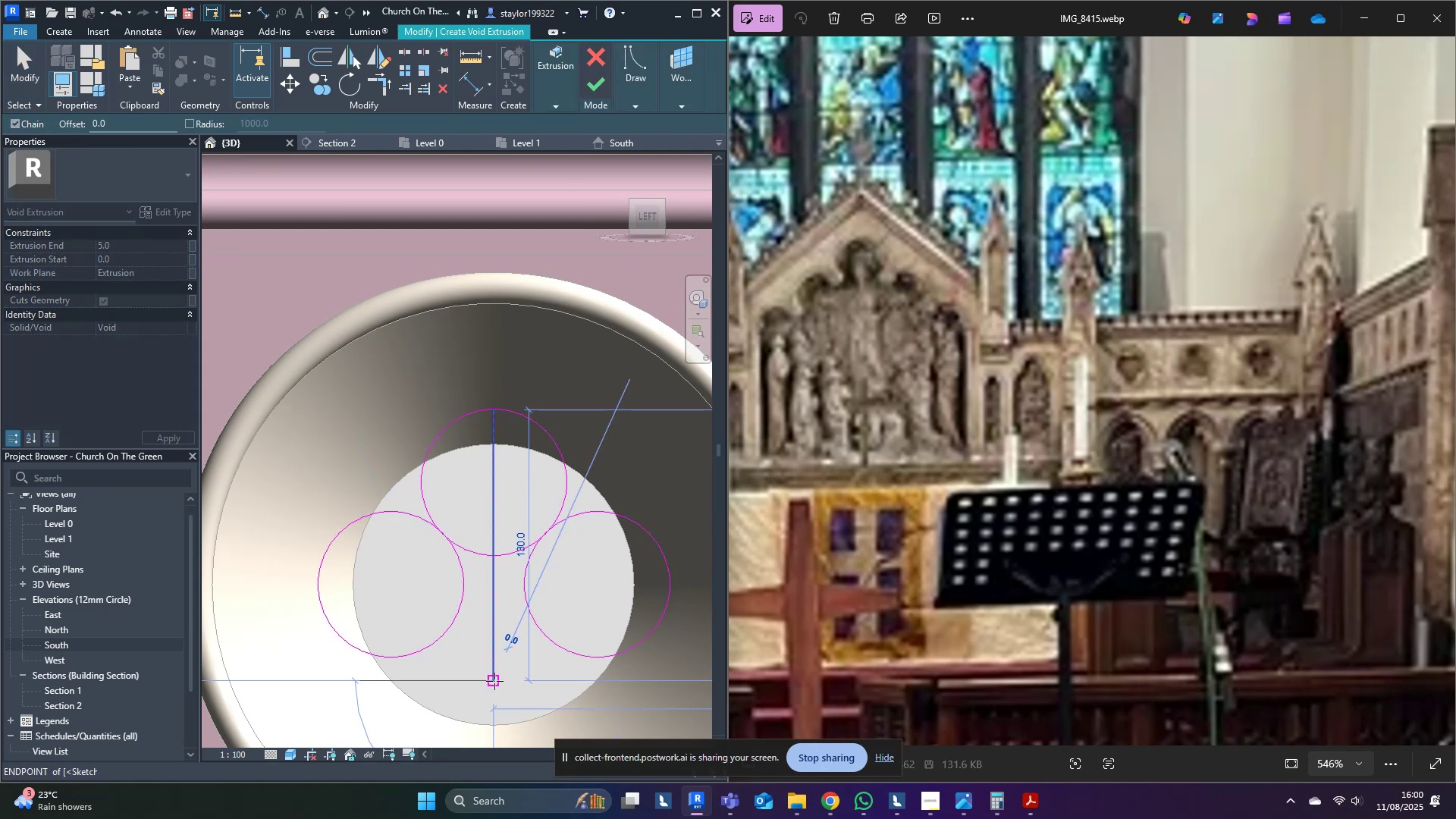 
key(Escape)
 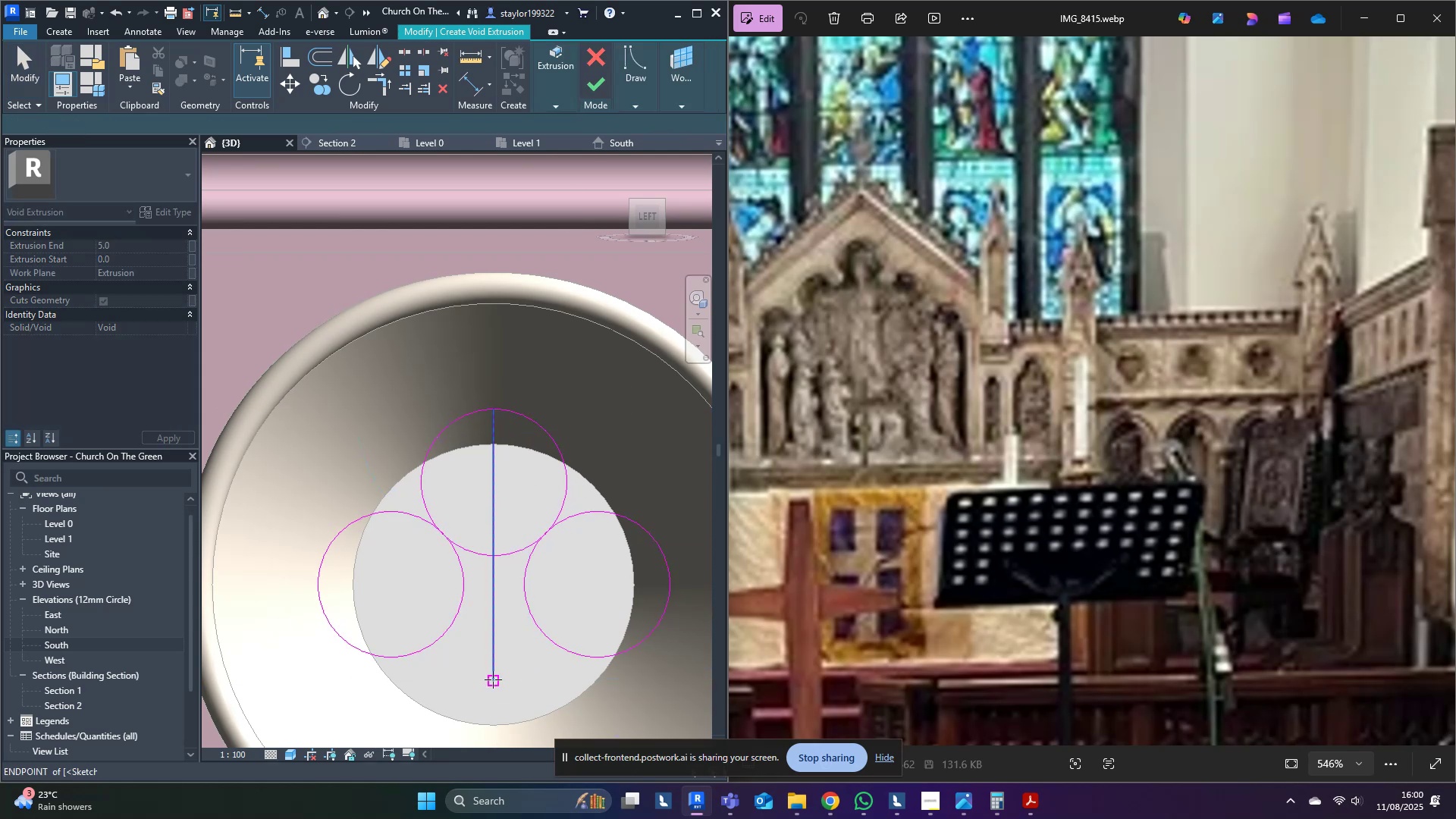 
key(Escape)
 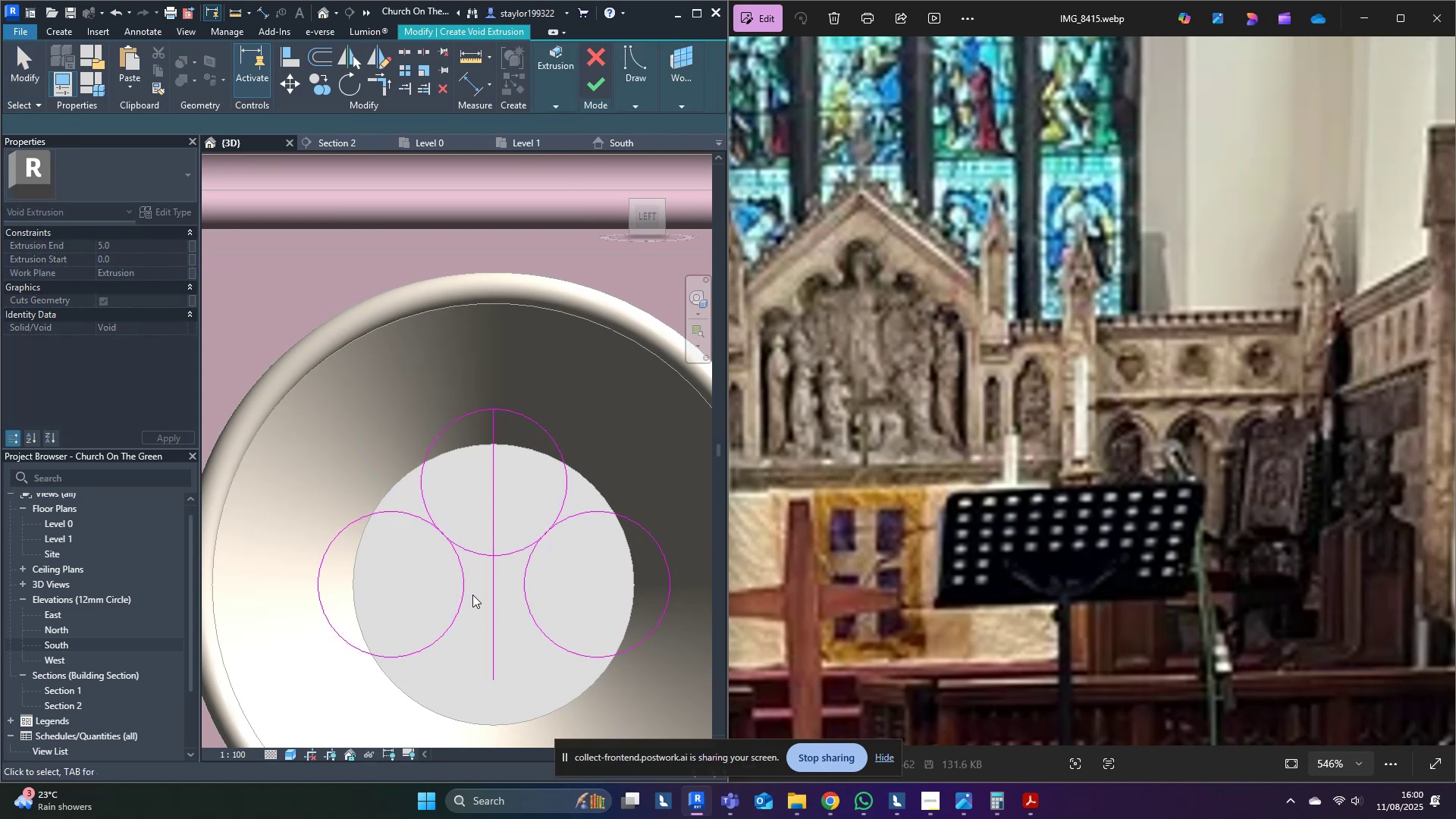 
key(Escape)
 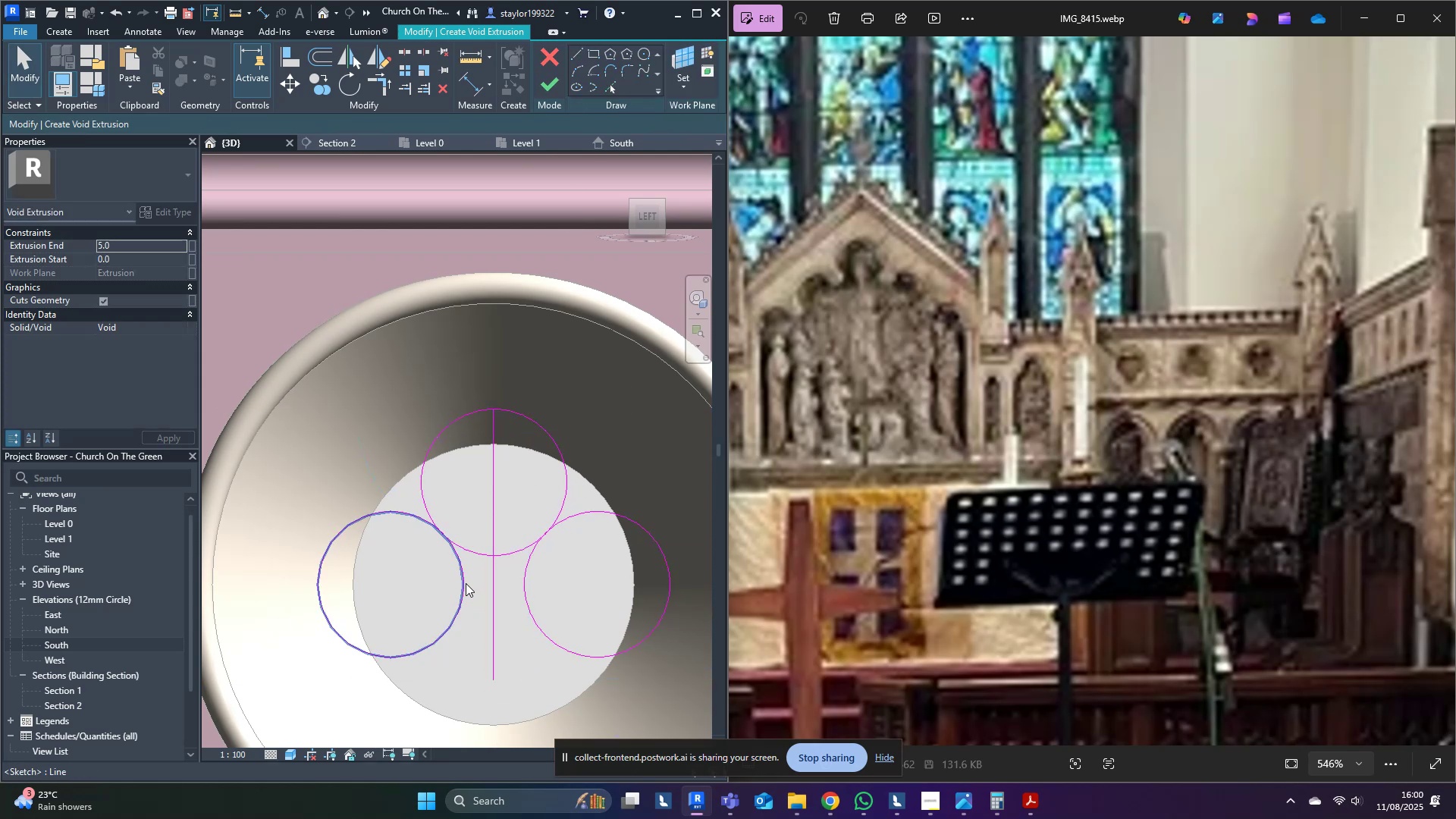 
left_click([465, 581])
 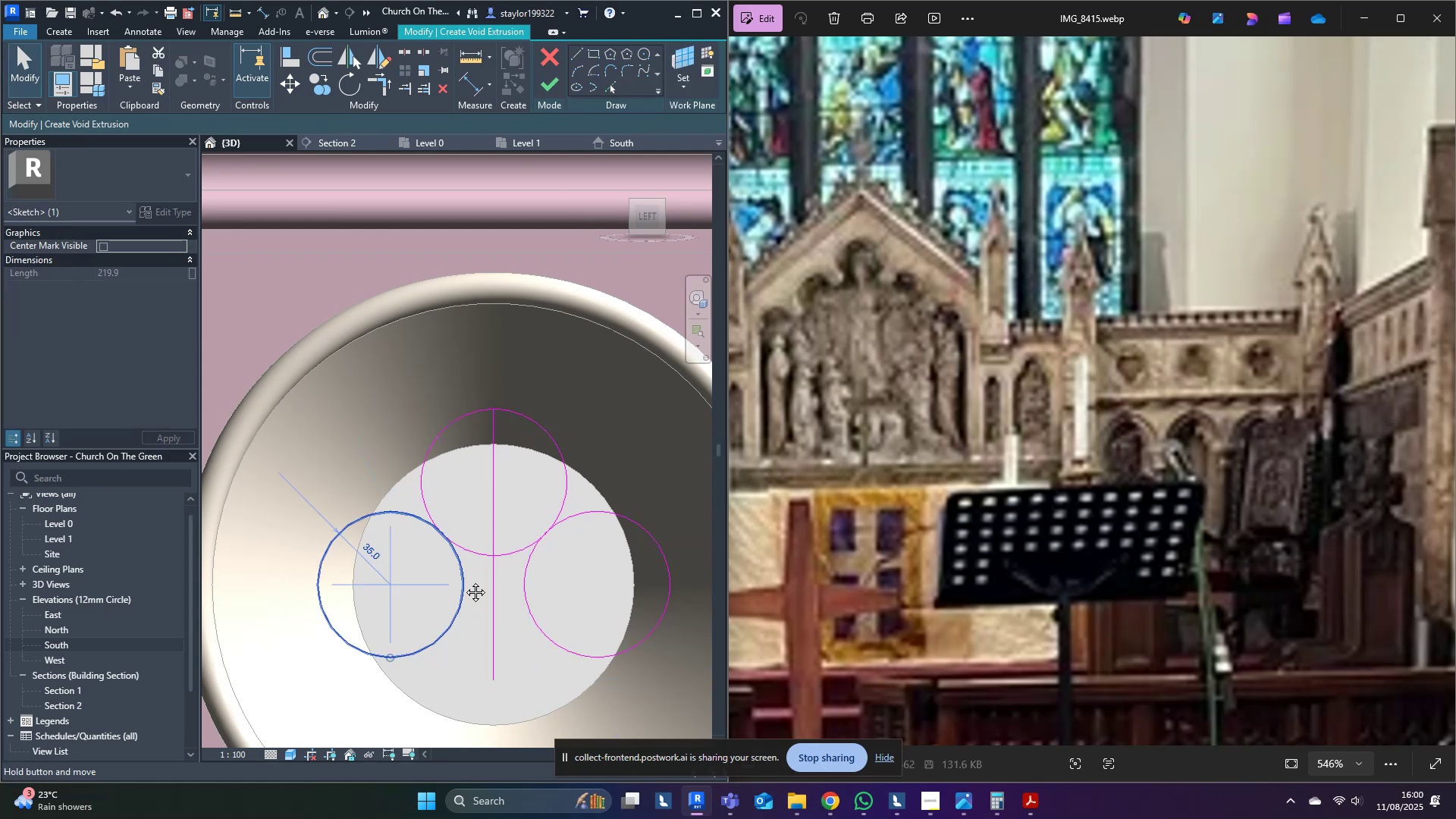 
middle_click([464, 581])
 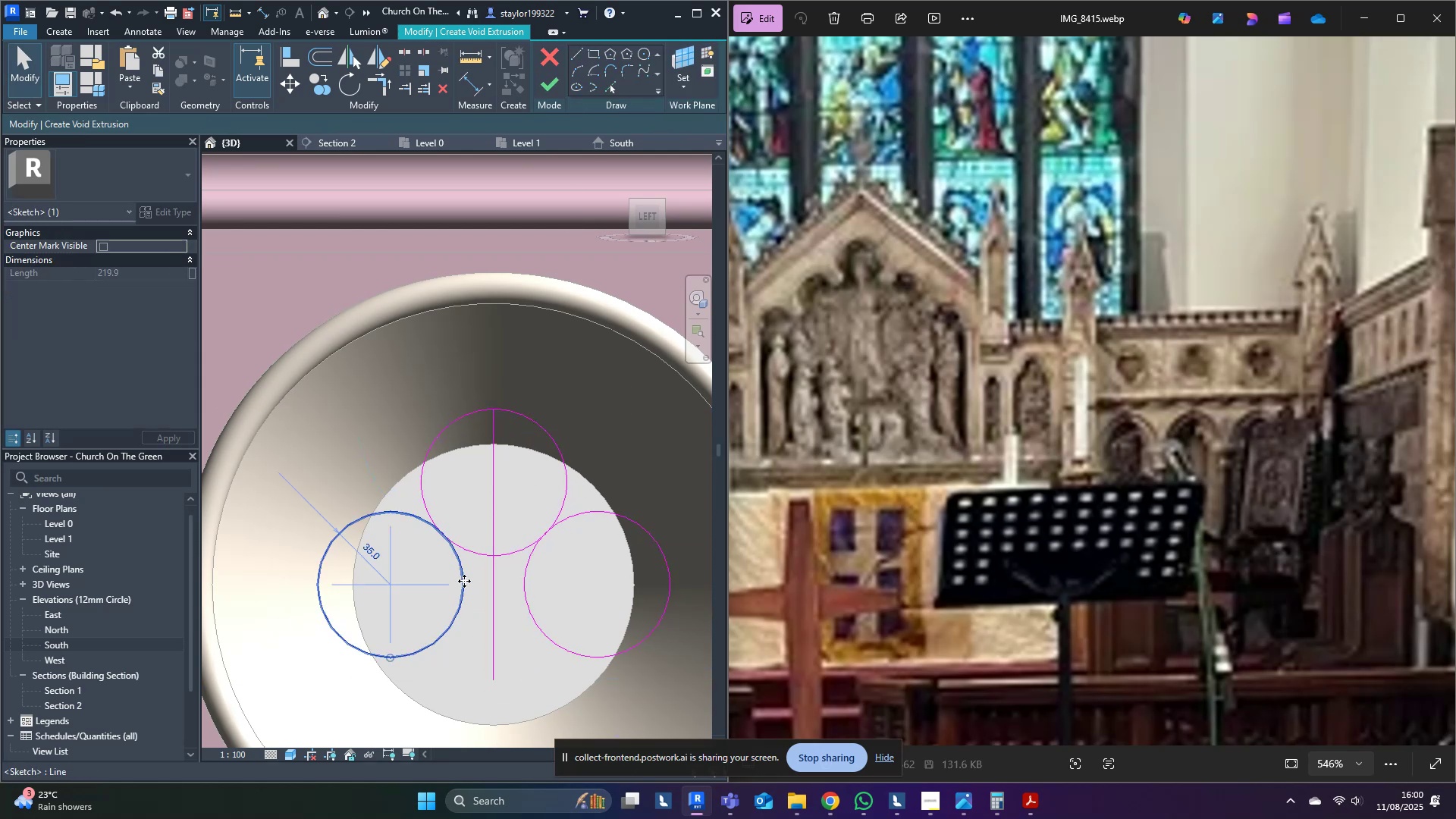 
hold_key(key=M, duration=5.87)
 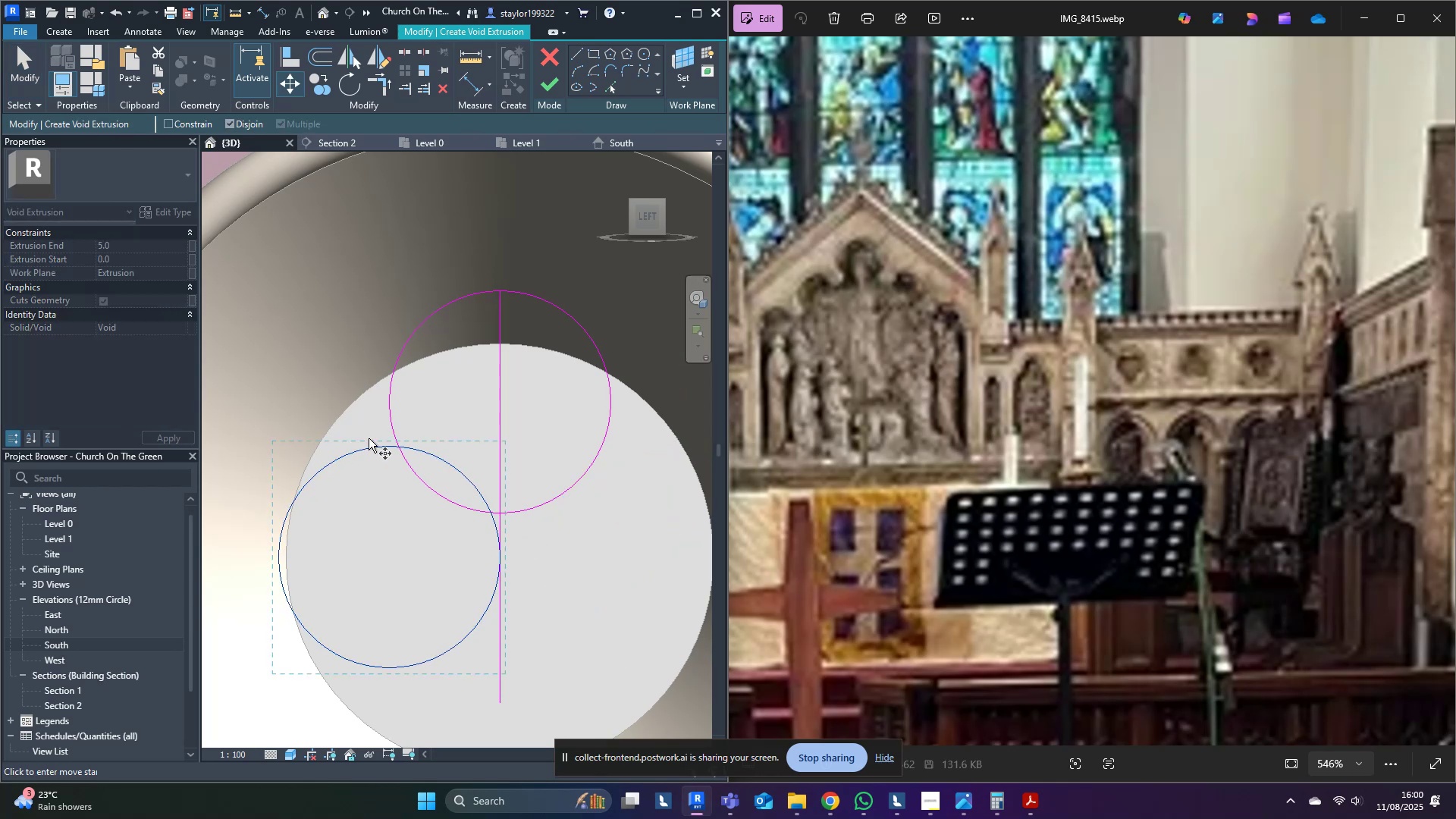 
key(V)
 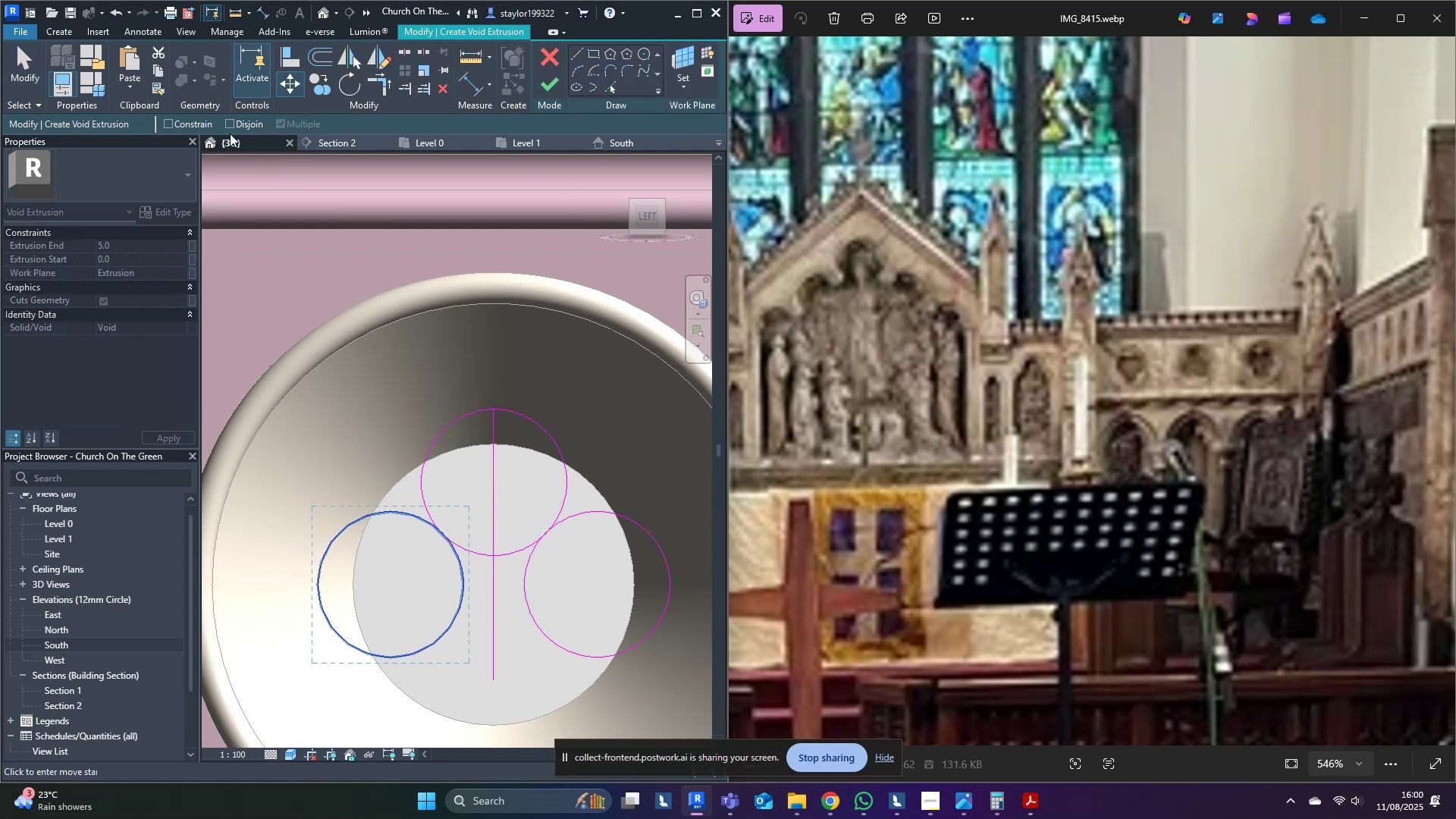 
left_click([236, 116])
 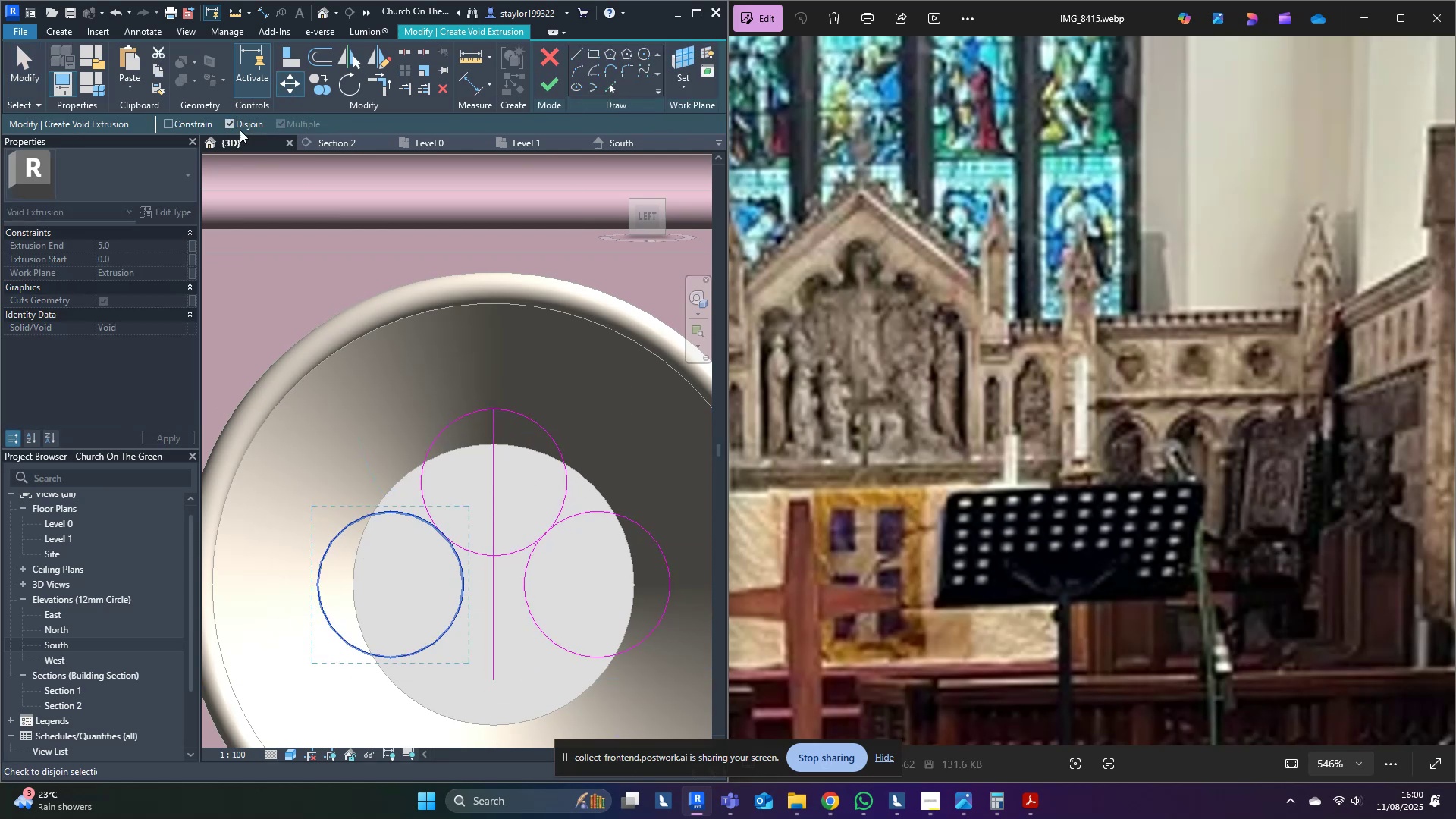 
scroll: coordinate [481, 638], scroll_direction: up, amount: 3.0
 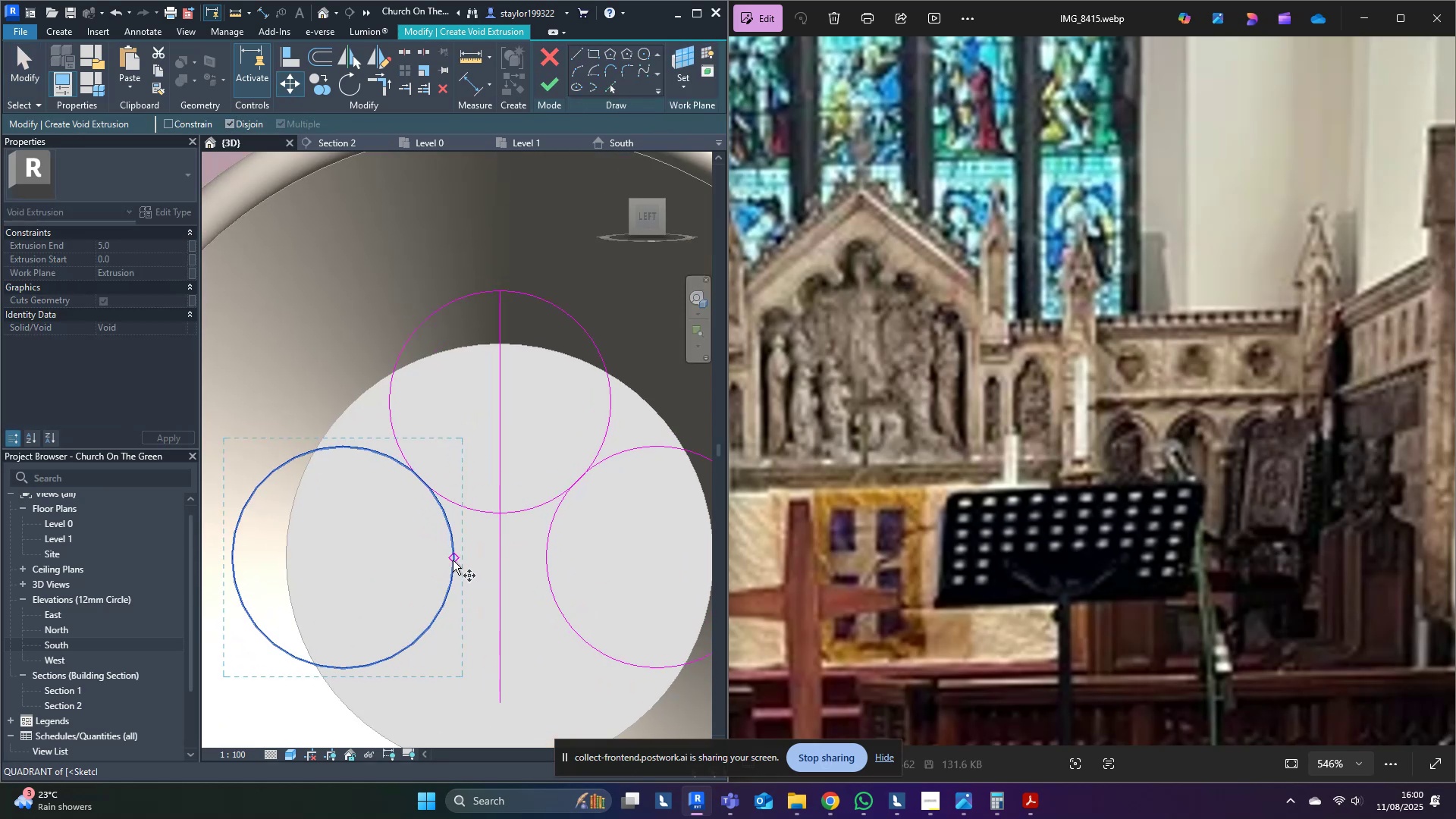 
left_click([453, 560])
 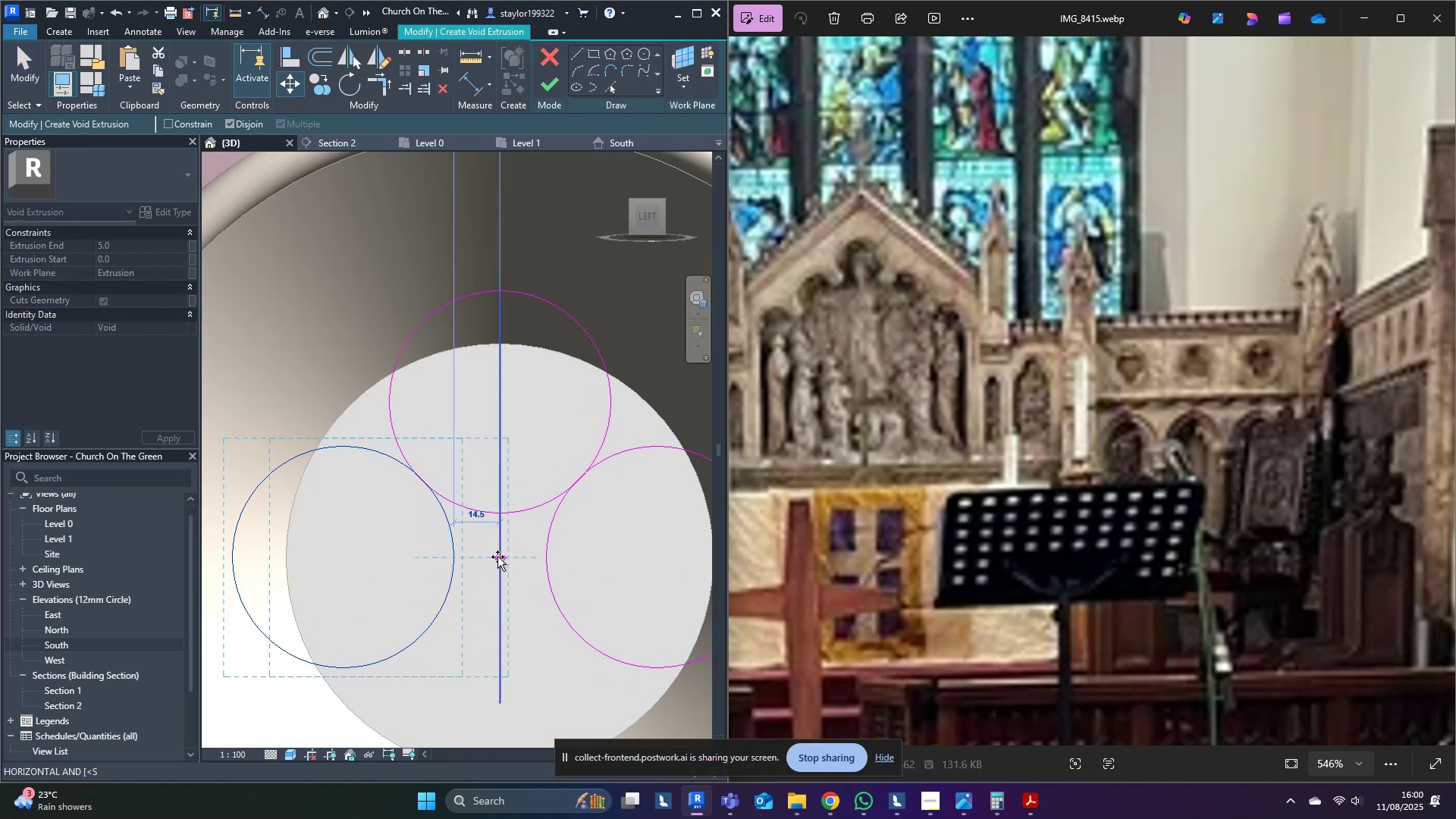 
left_click([497, 557])
 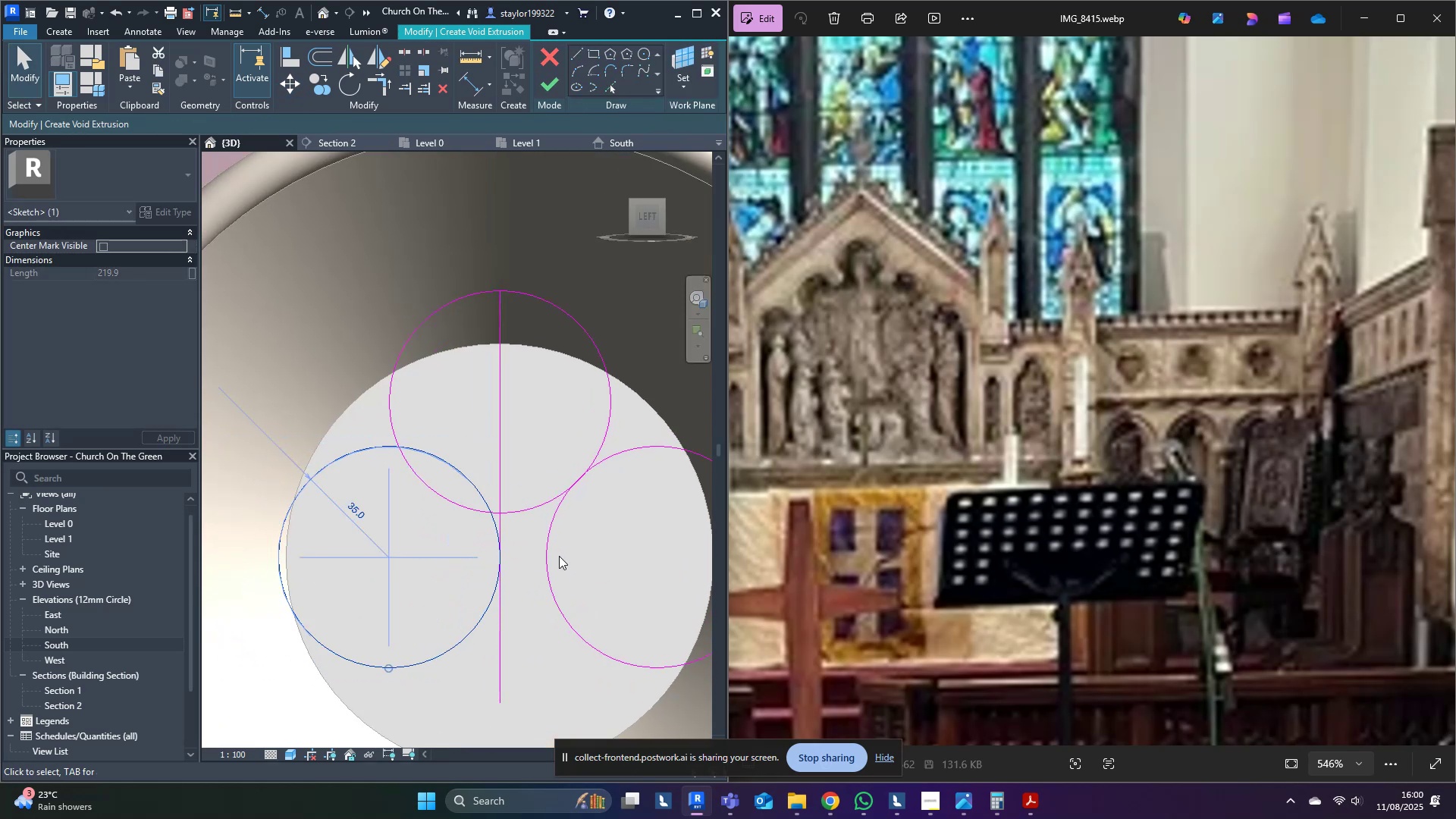 
left_click([551, 559])
 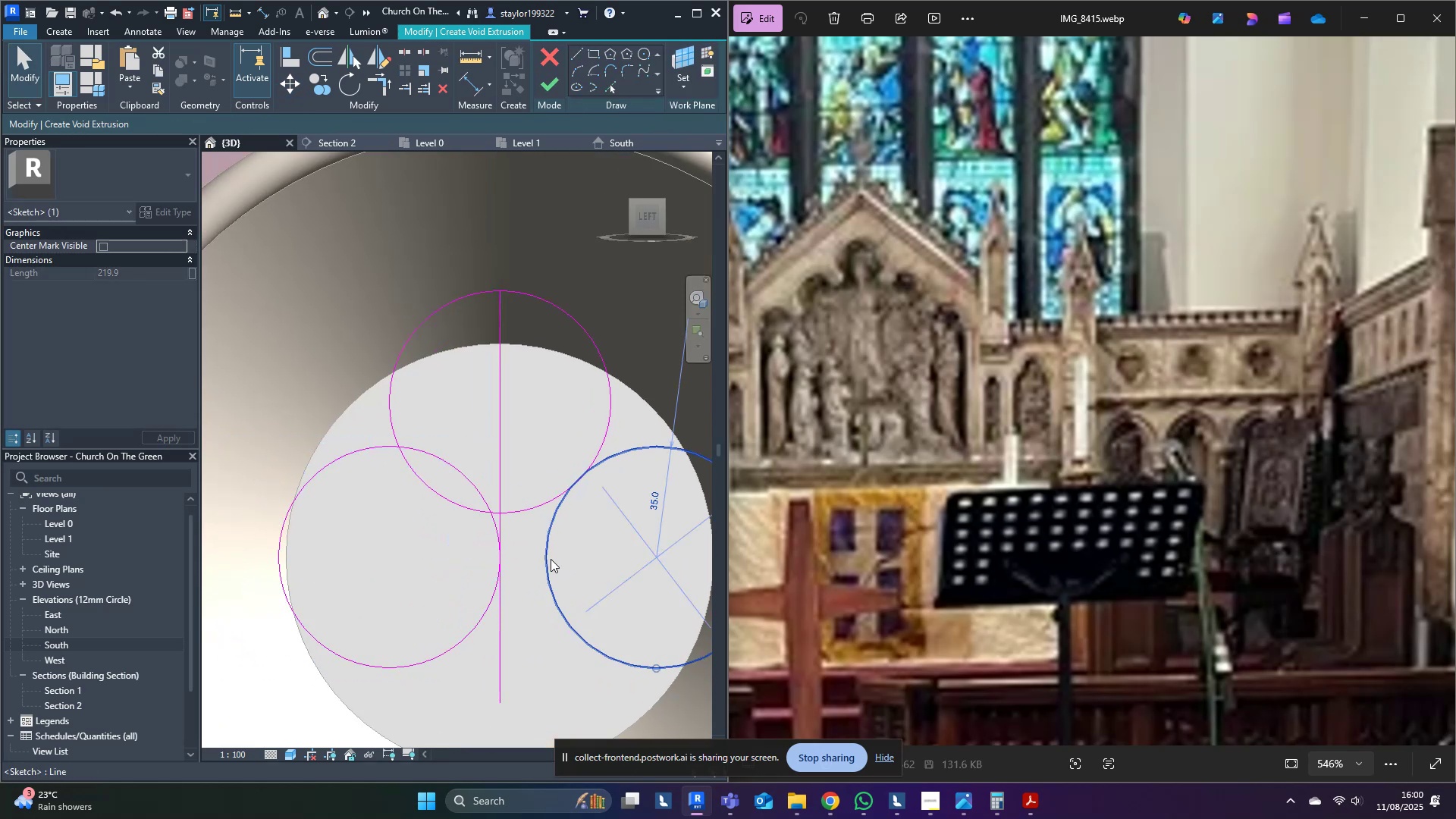 
key(Delete)
 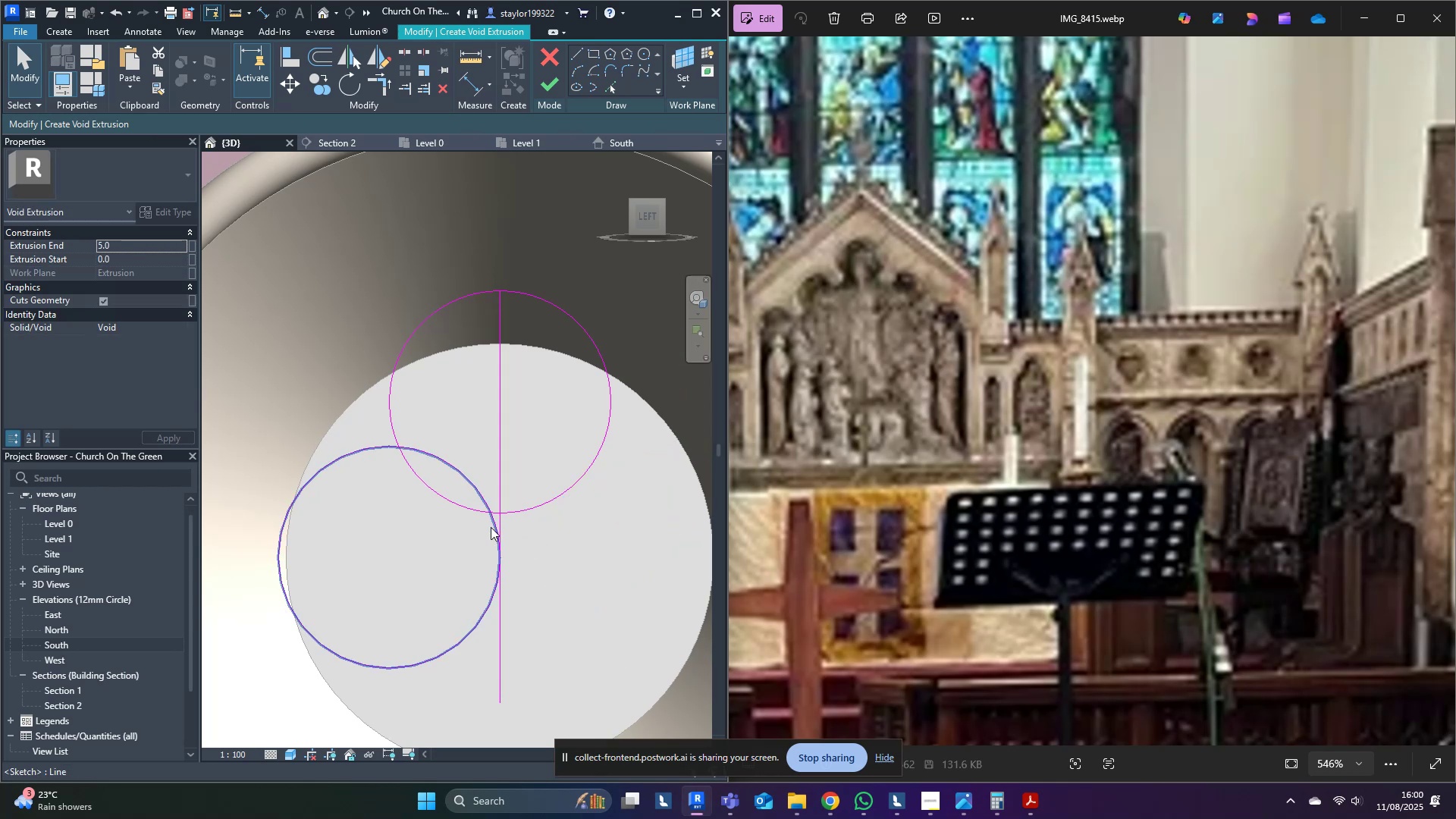 
left_click([491, 527])
 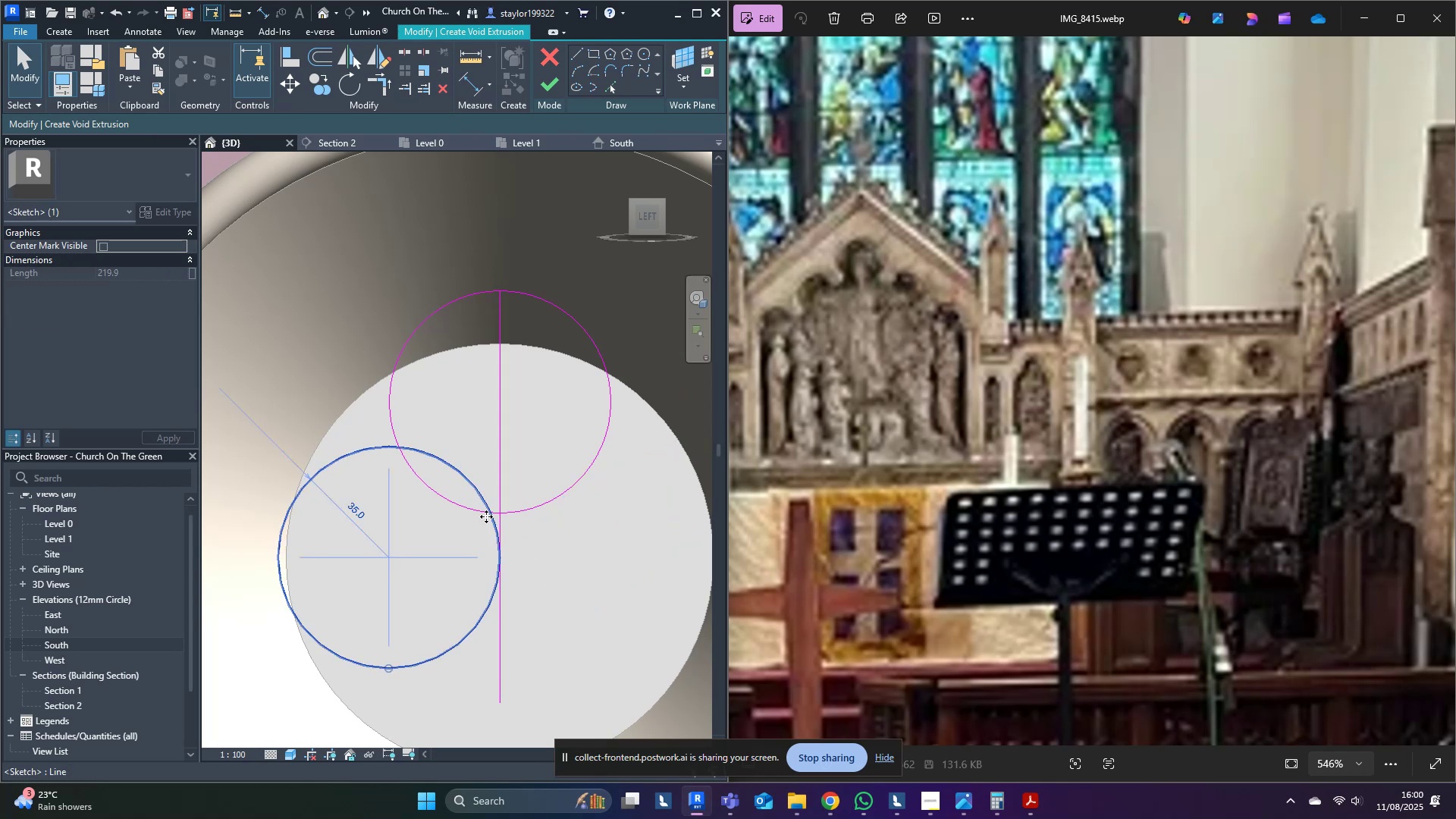 
key(V)
 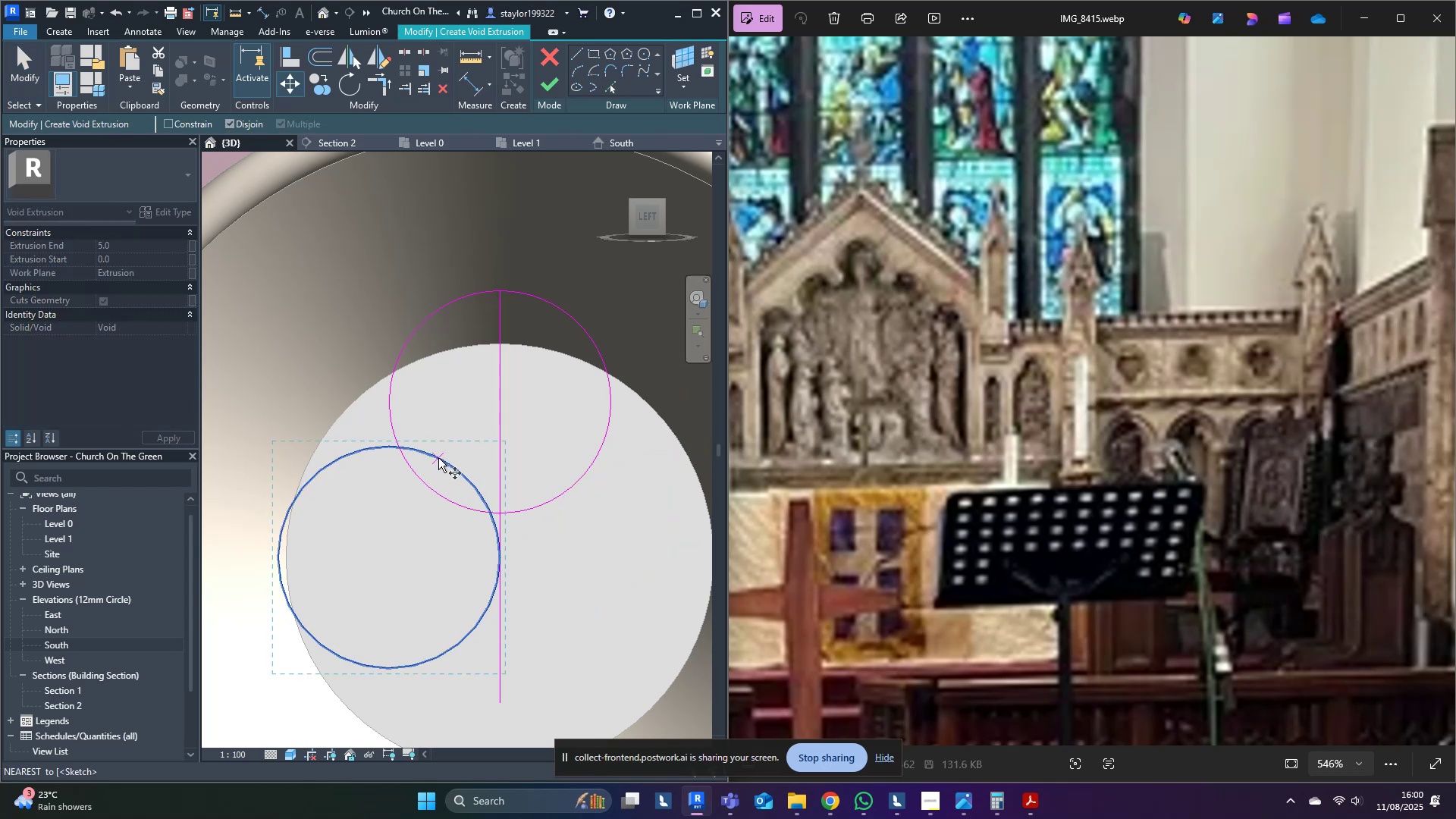 
left_click([435, 458])
 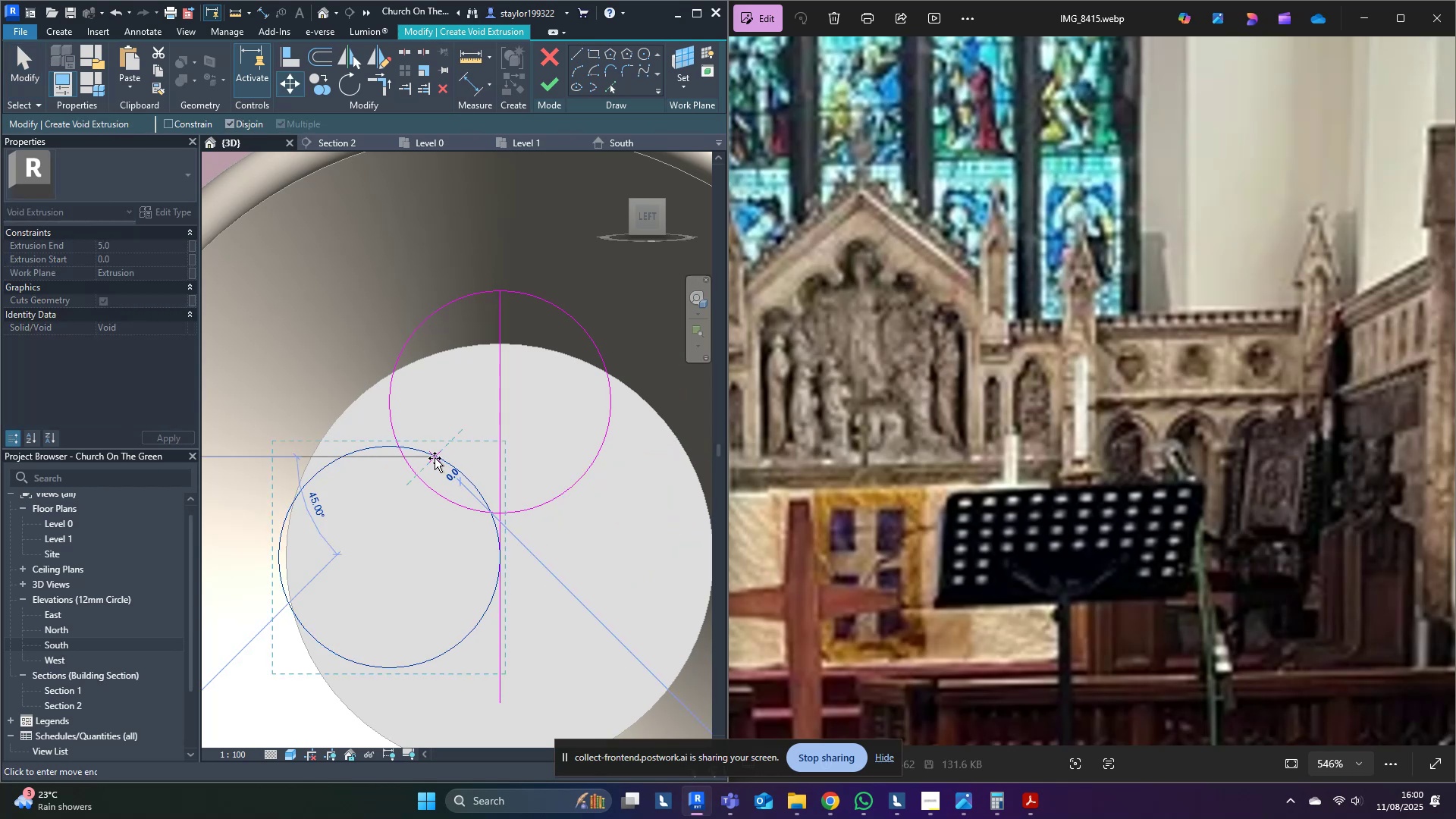 
hold_key(key=ShiftLeft, duration=0.99)
left_click([441, 494])
 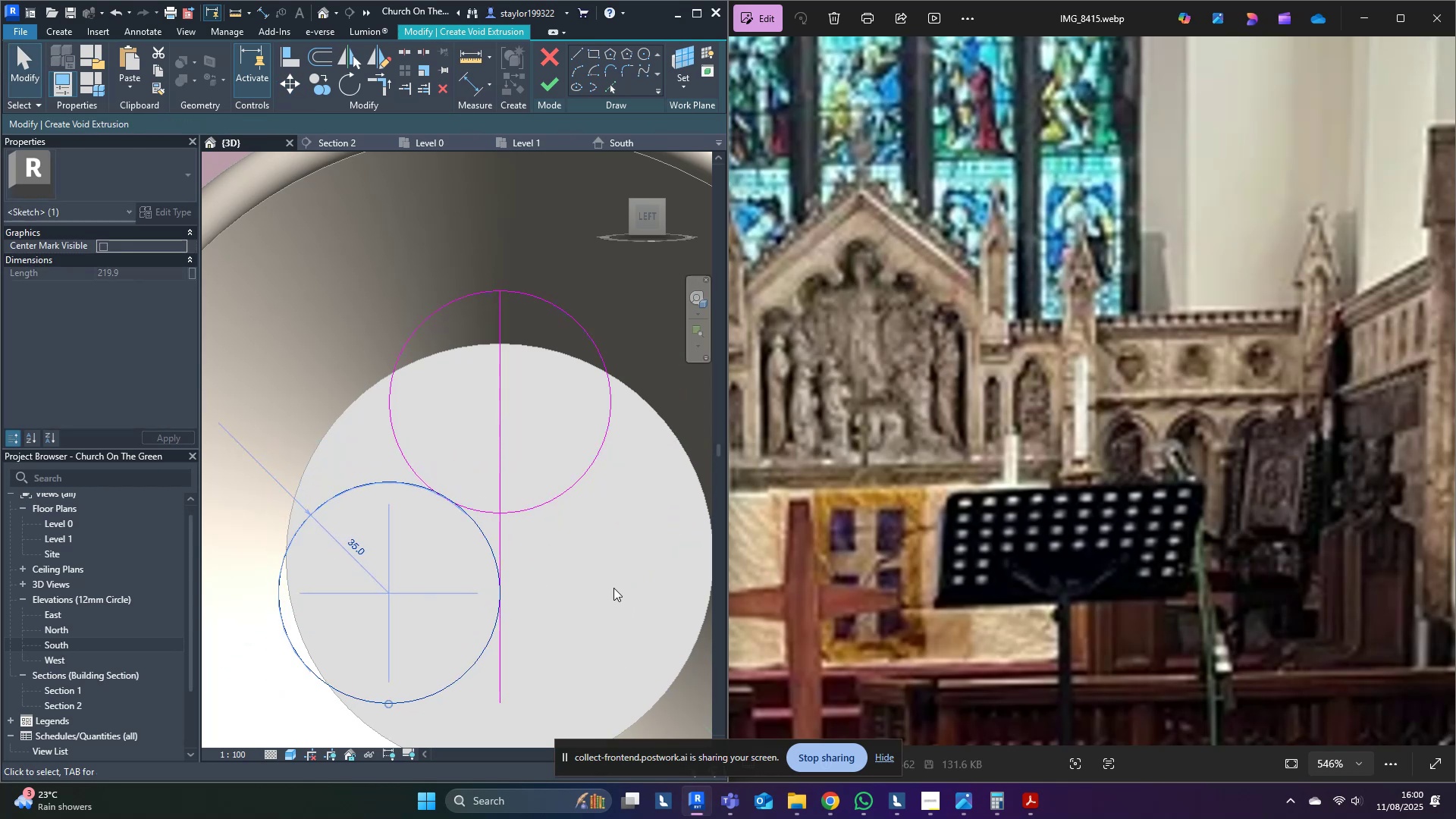 
scroll: coordinate [560, 542], scroll_direction: up, amount: 9.0
 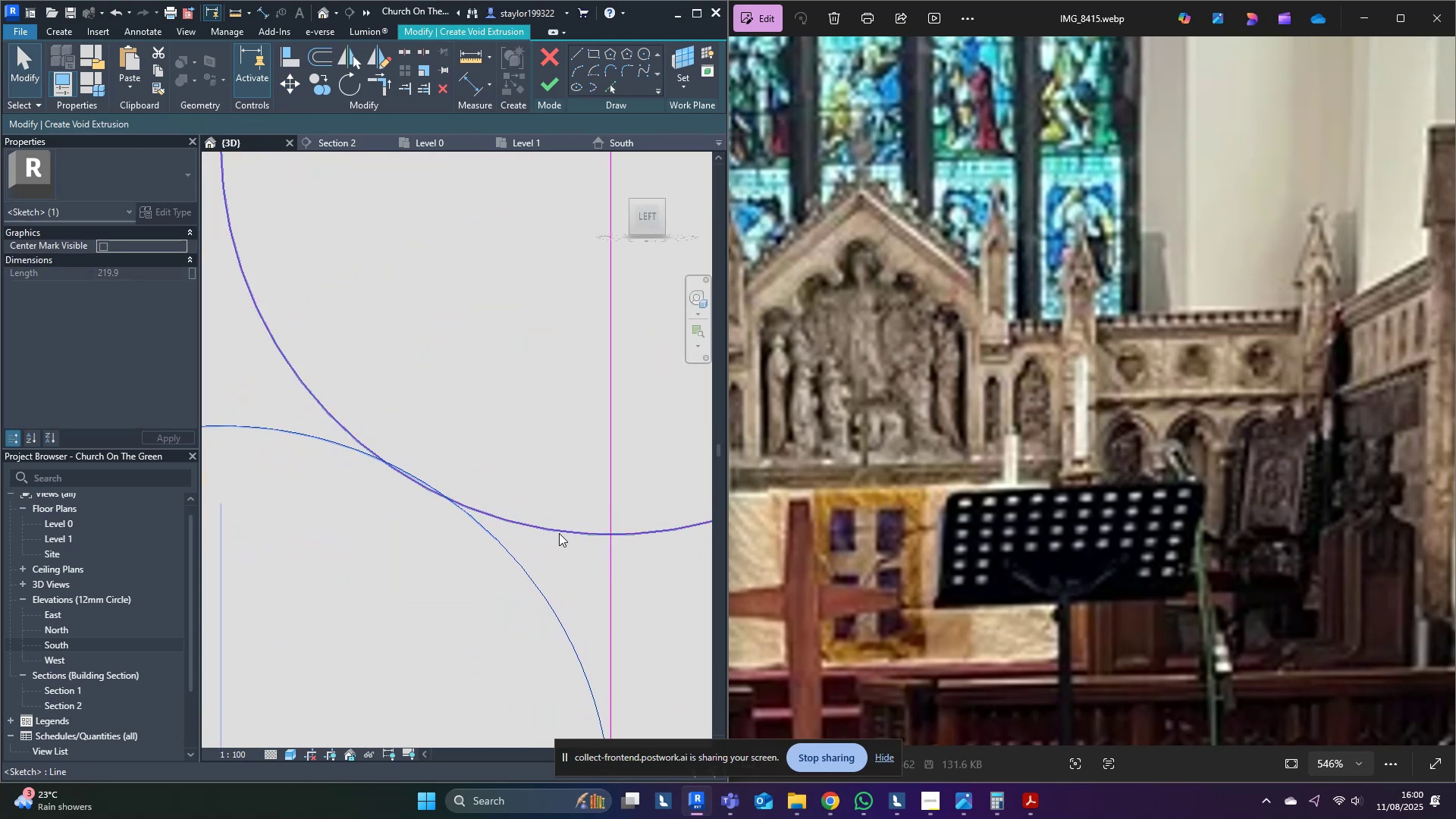 
key(ArrowDown)
 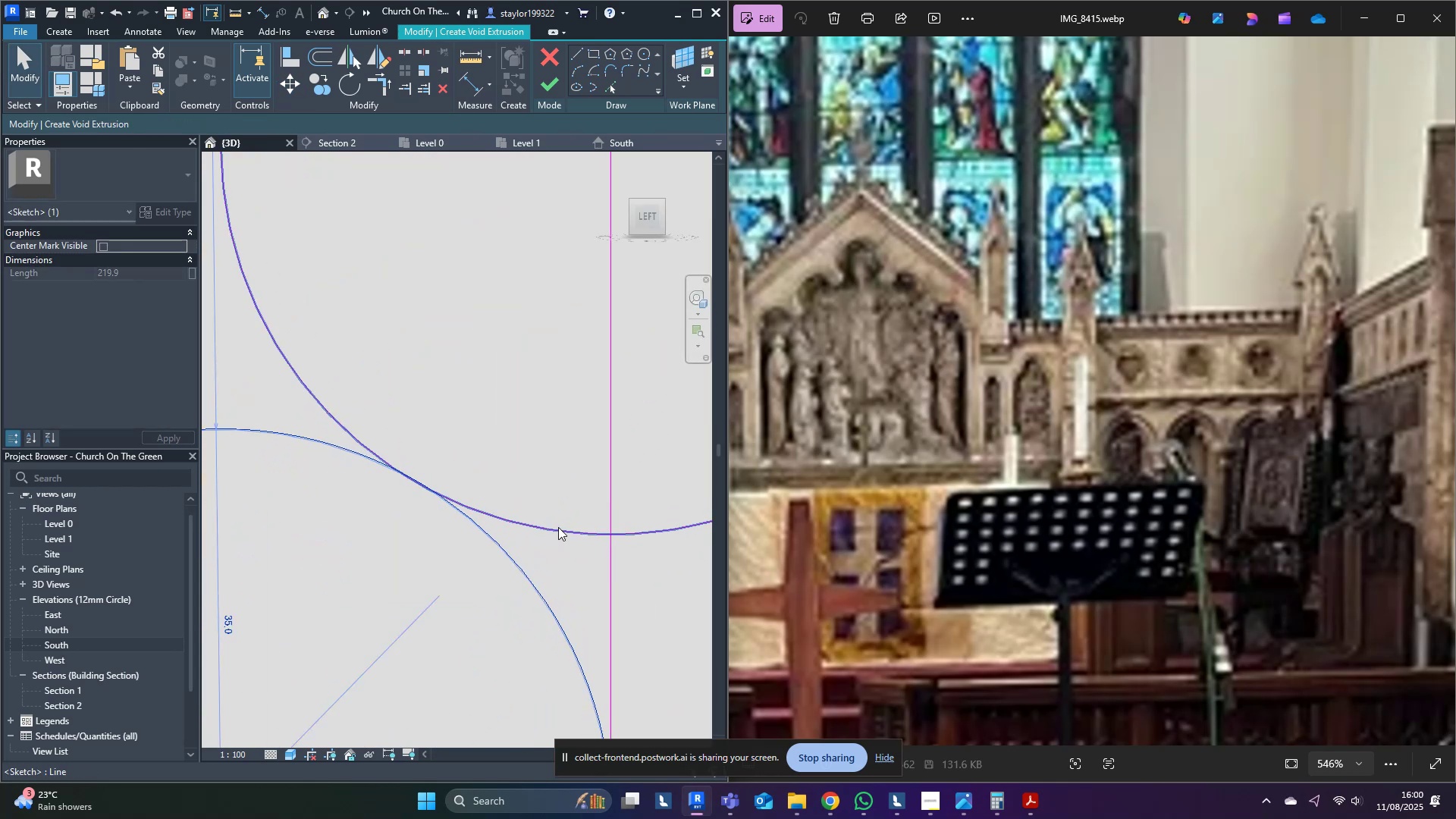 
key(ArrowDown)
 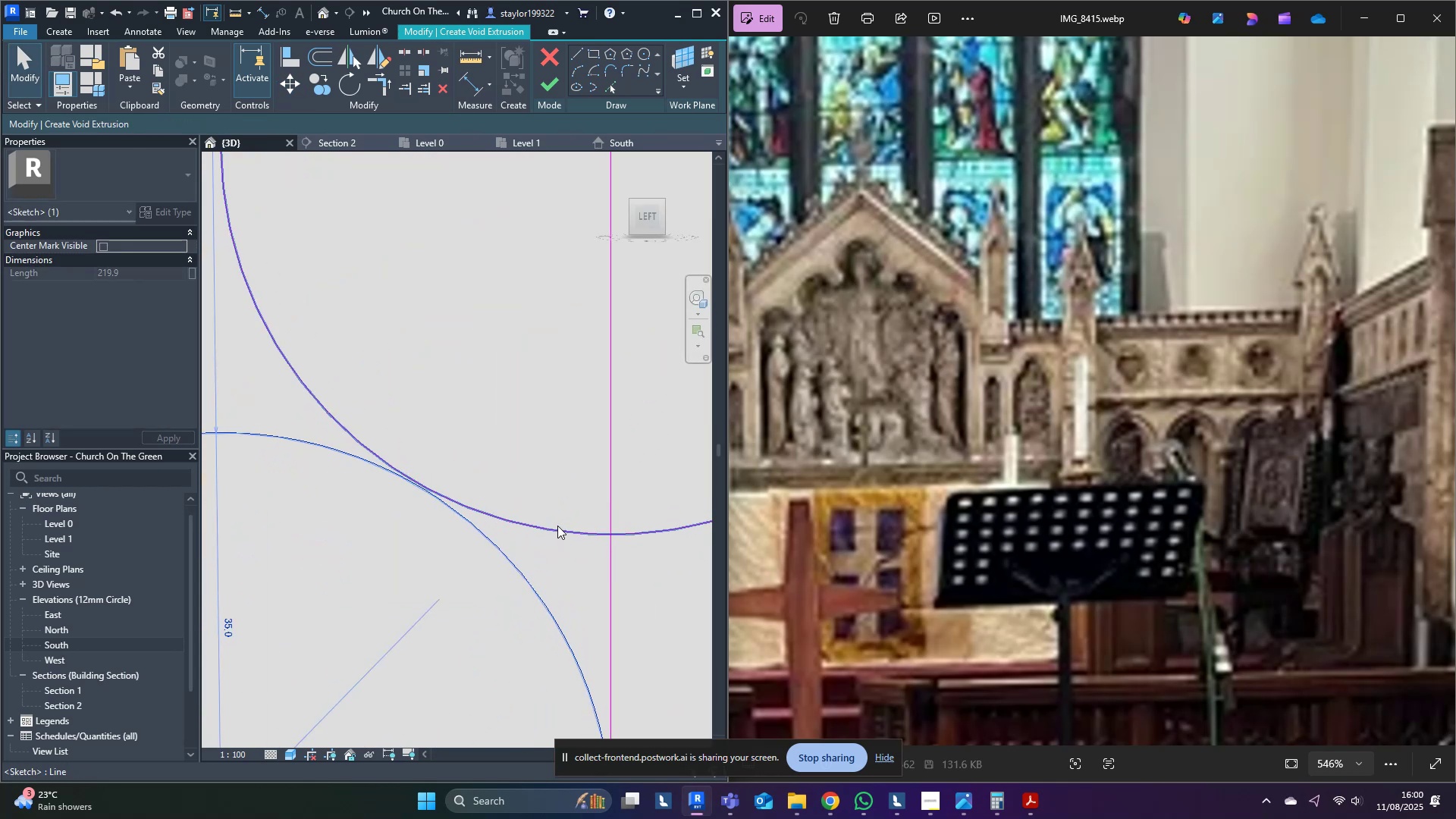 
key(ArrowUp)
 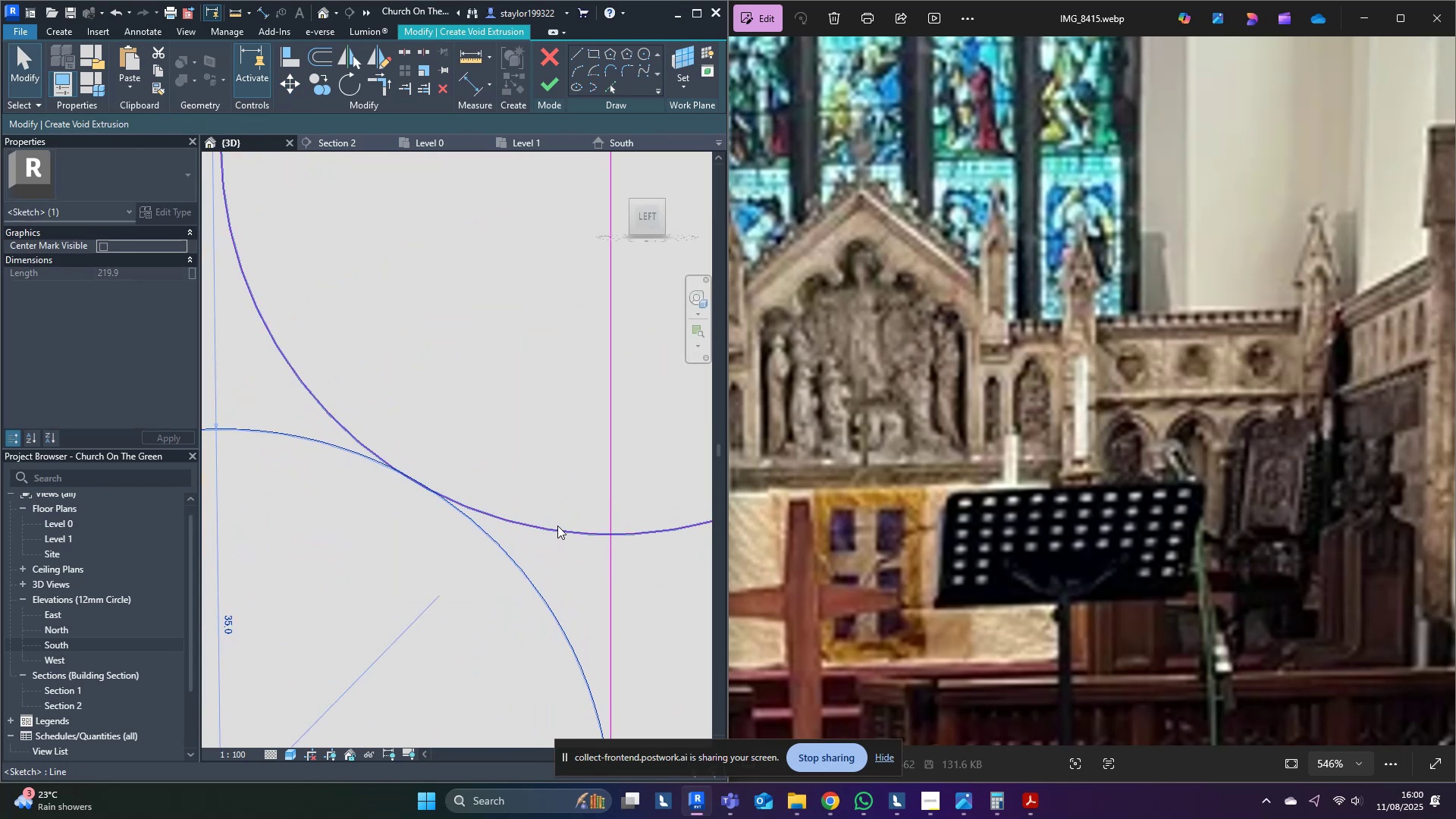 
scroll: coordinate [557, 525], scroll_direction: down, amount: 12.0
 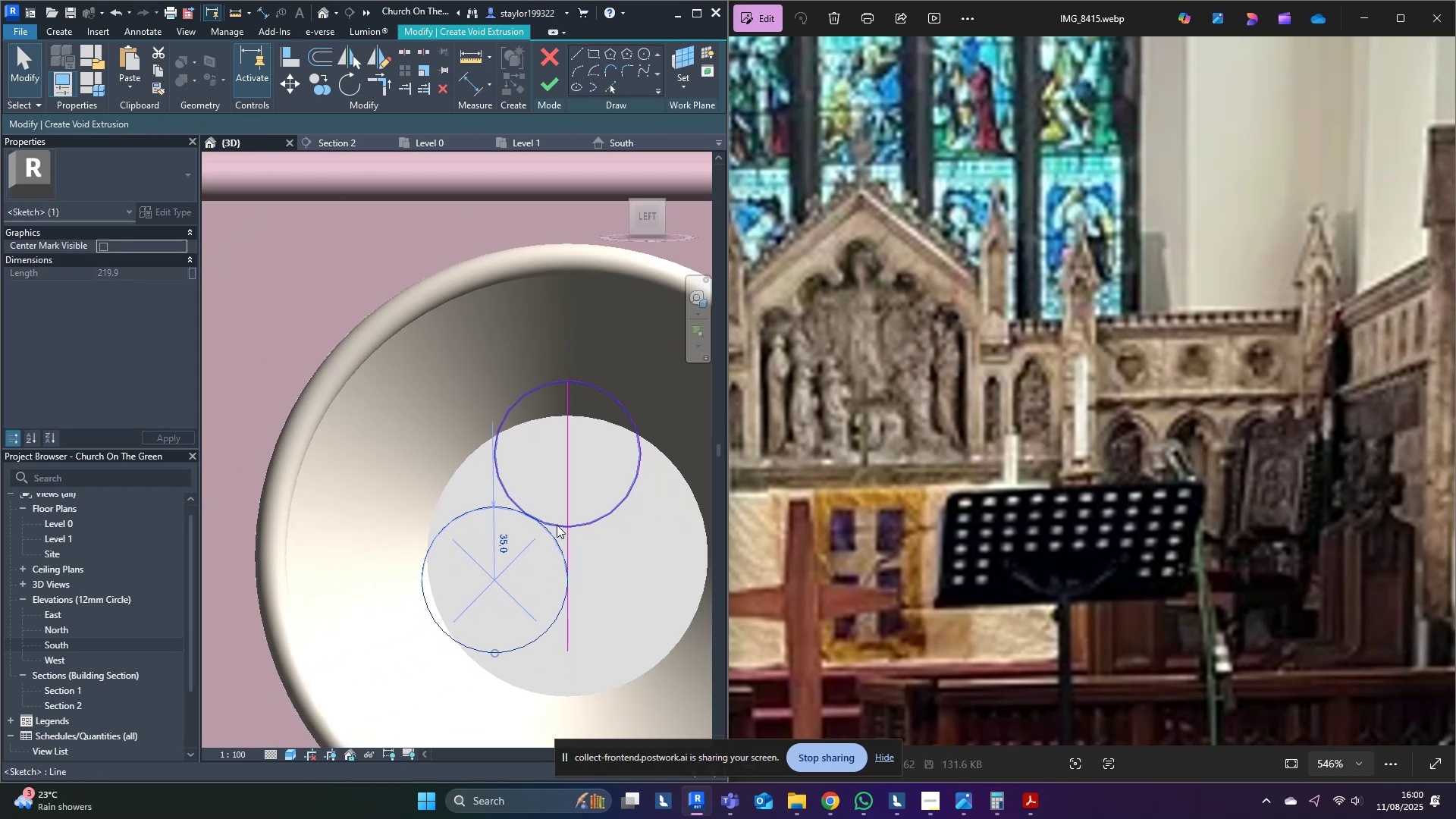 
type(dm)
 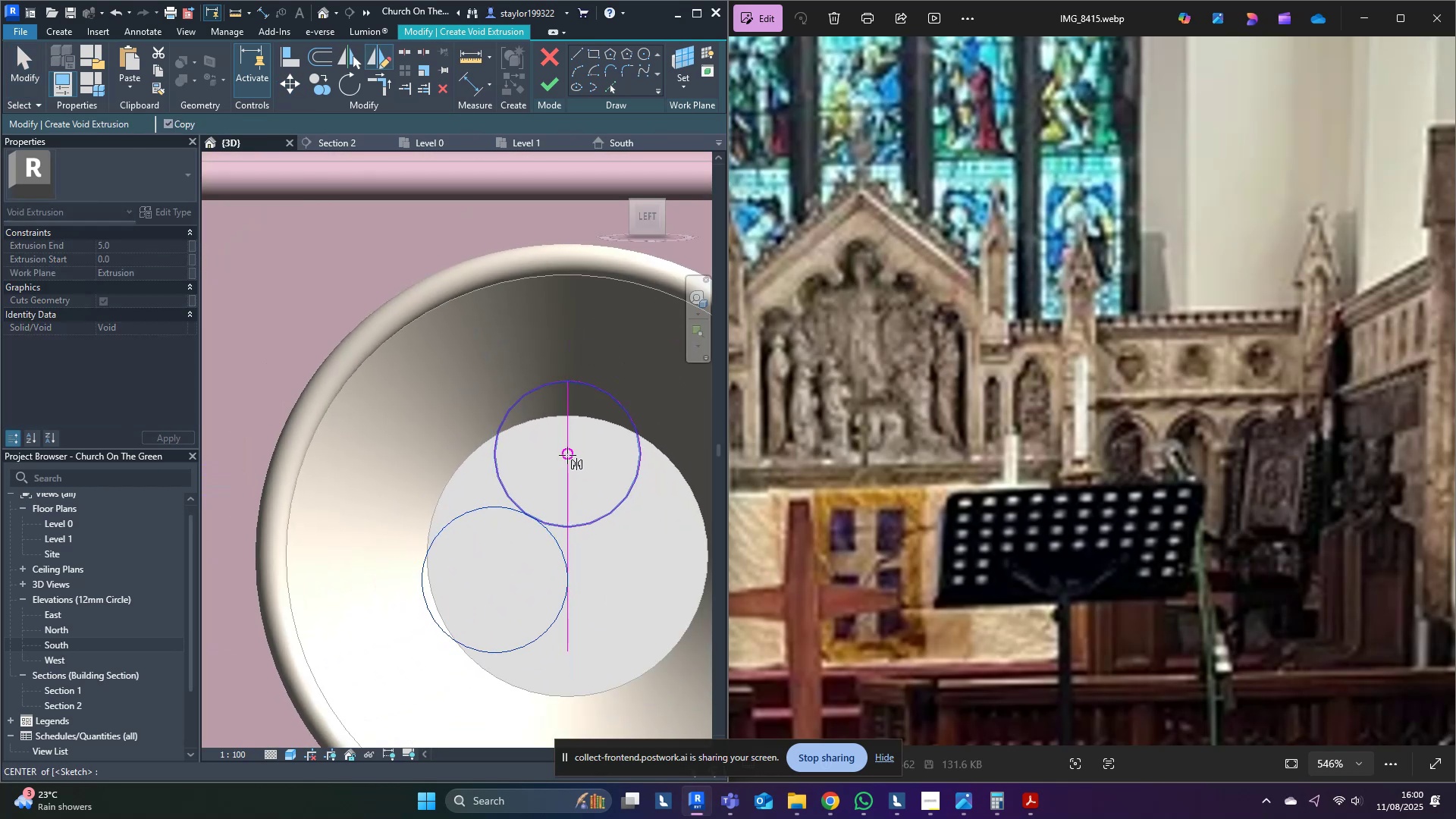 
left_click([567, 455])
 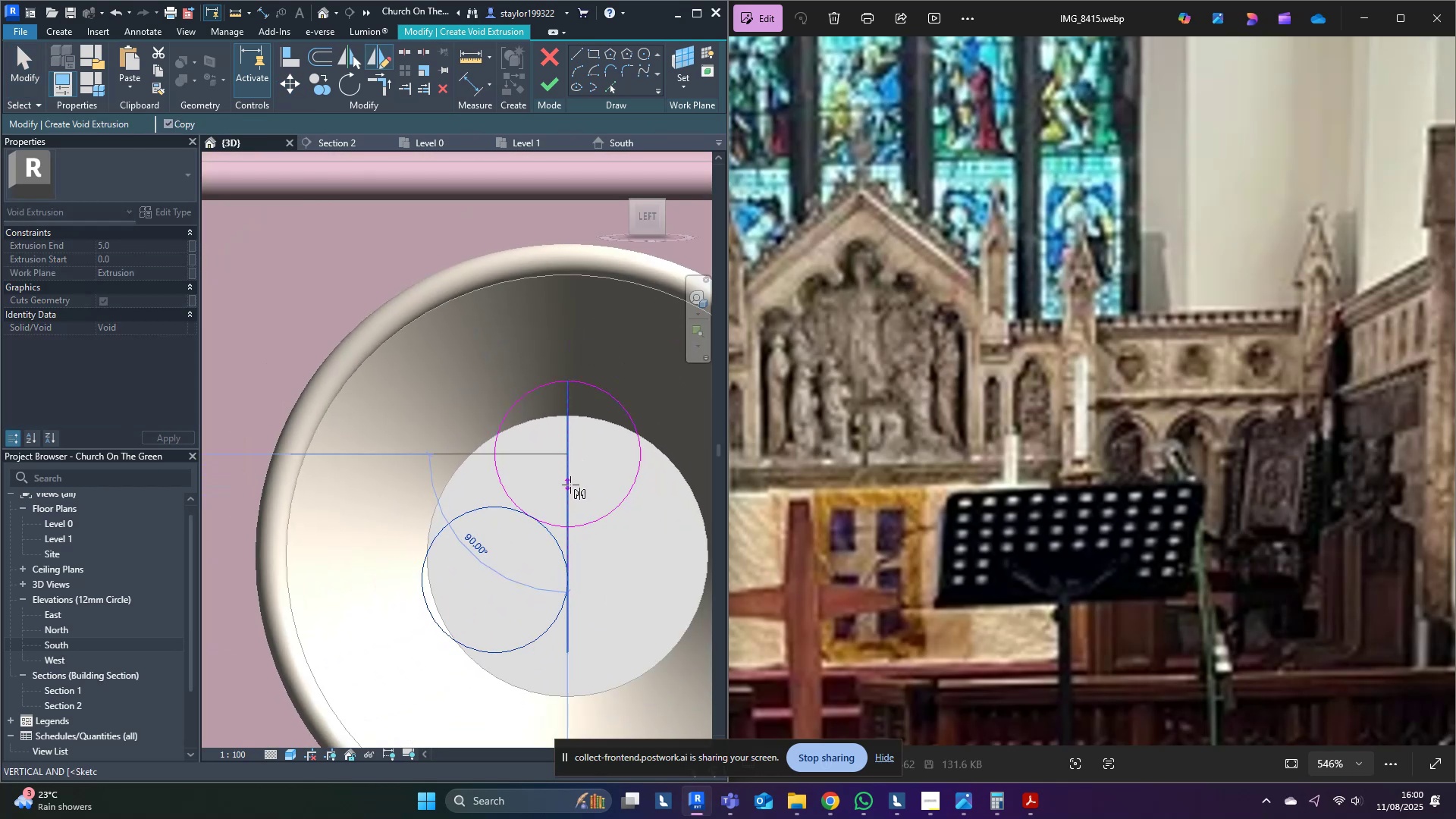 
left_click([570, 487])
 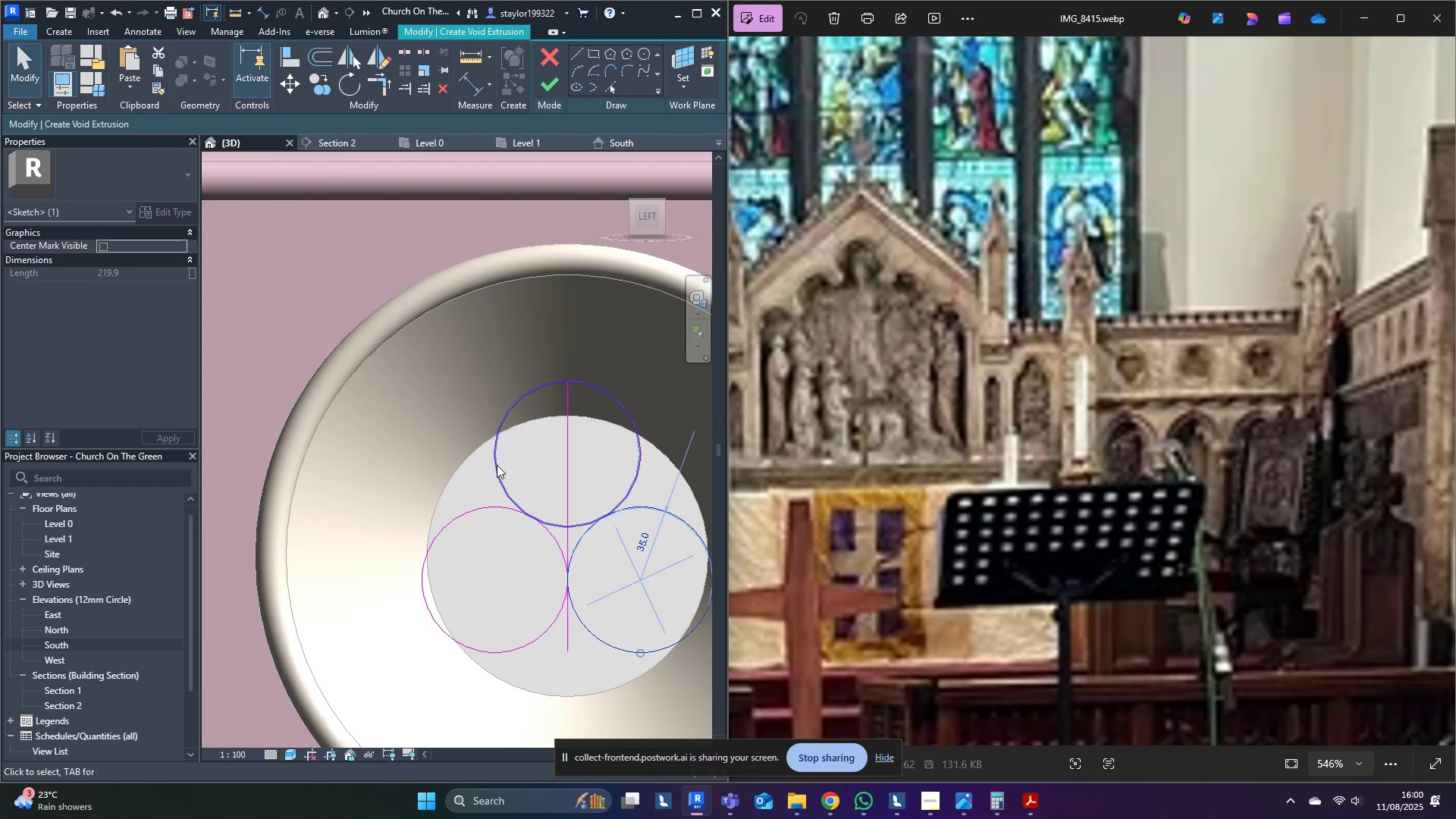 
left_click([412, 438])
 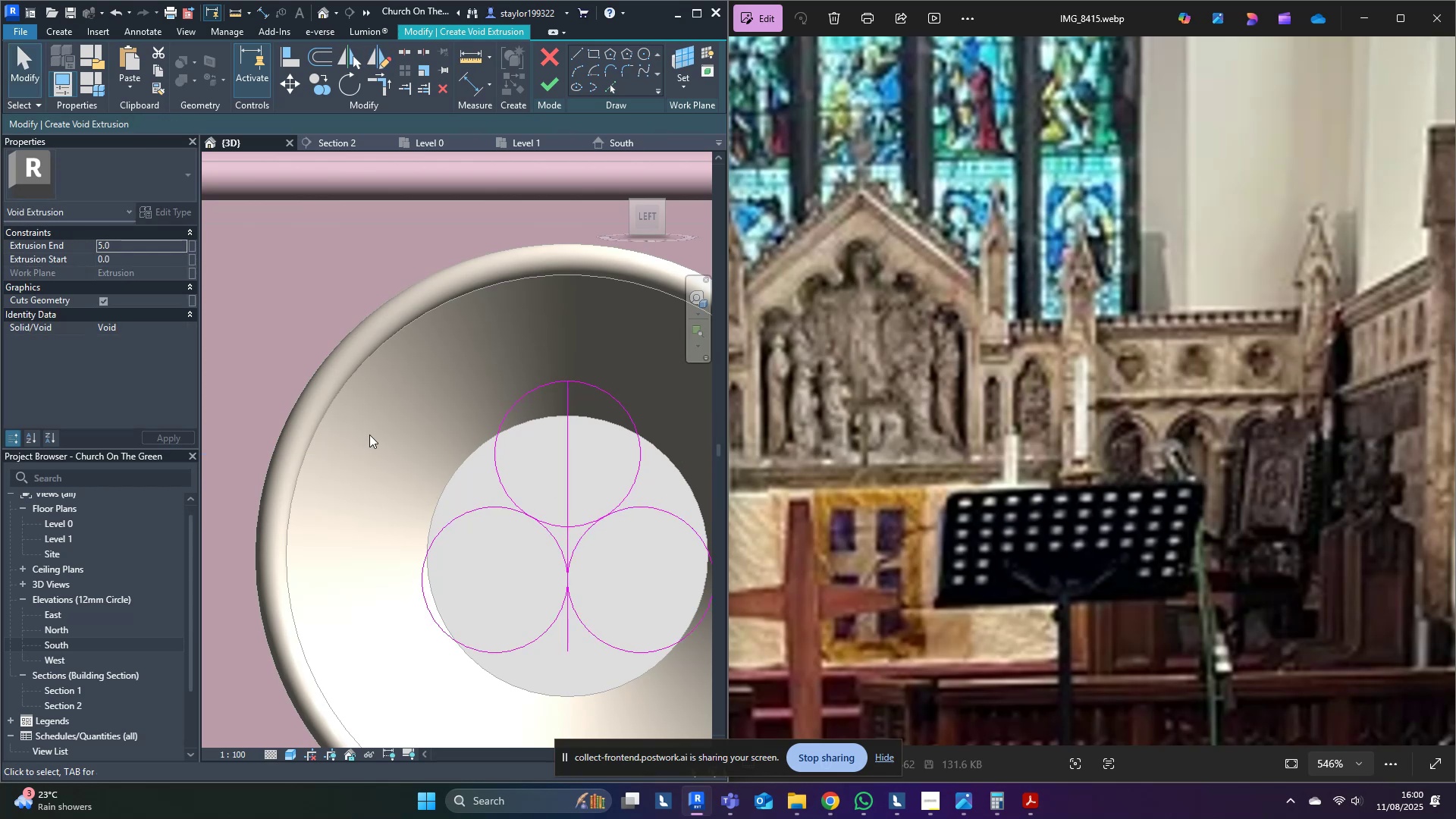 
scroll: coordinate [290, 565], scroll_direction: down, amount: 3.0
 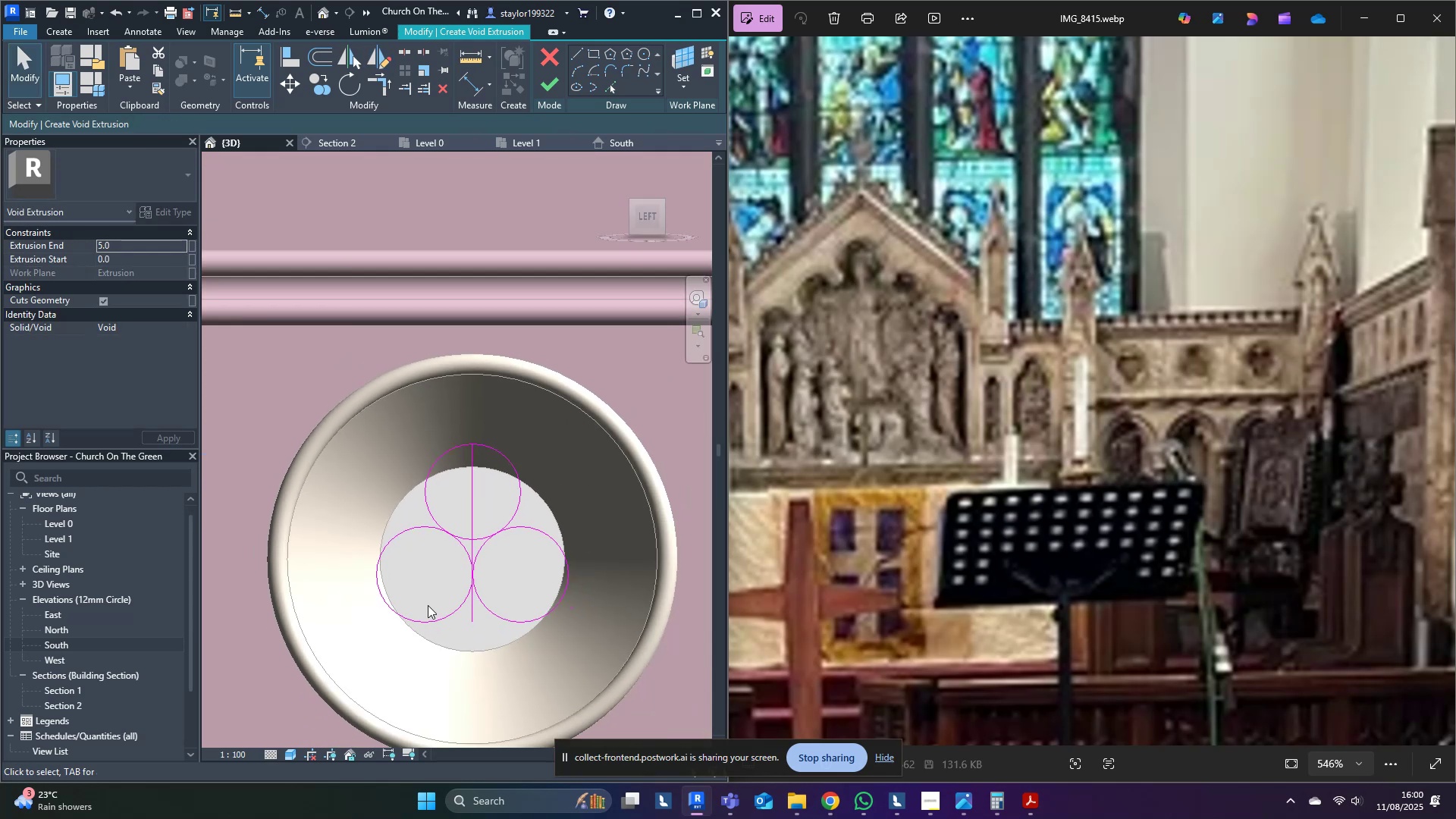 
scroll: coordinate [462, 553], scroll_direction: up, amount: 2.0
 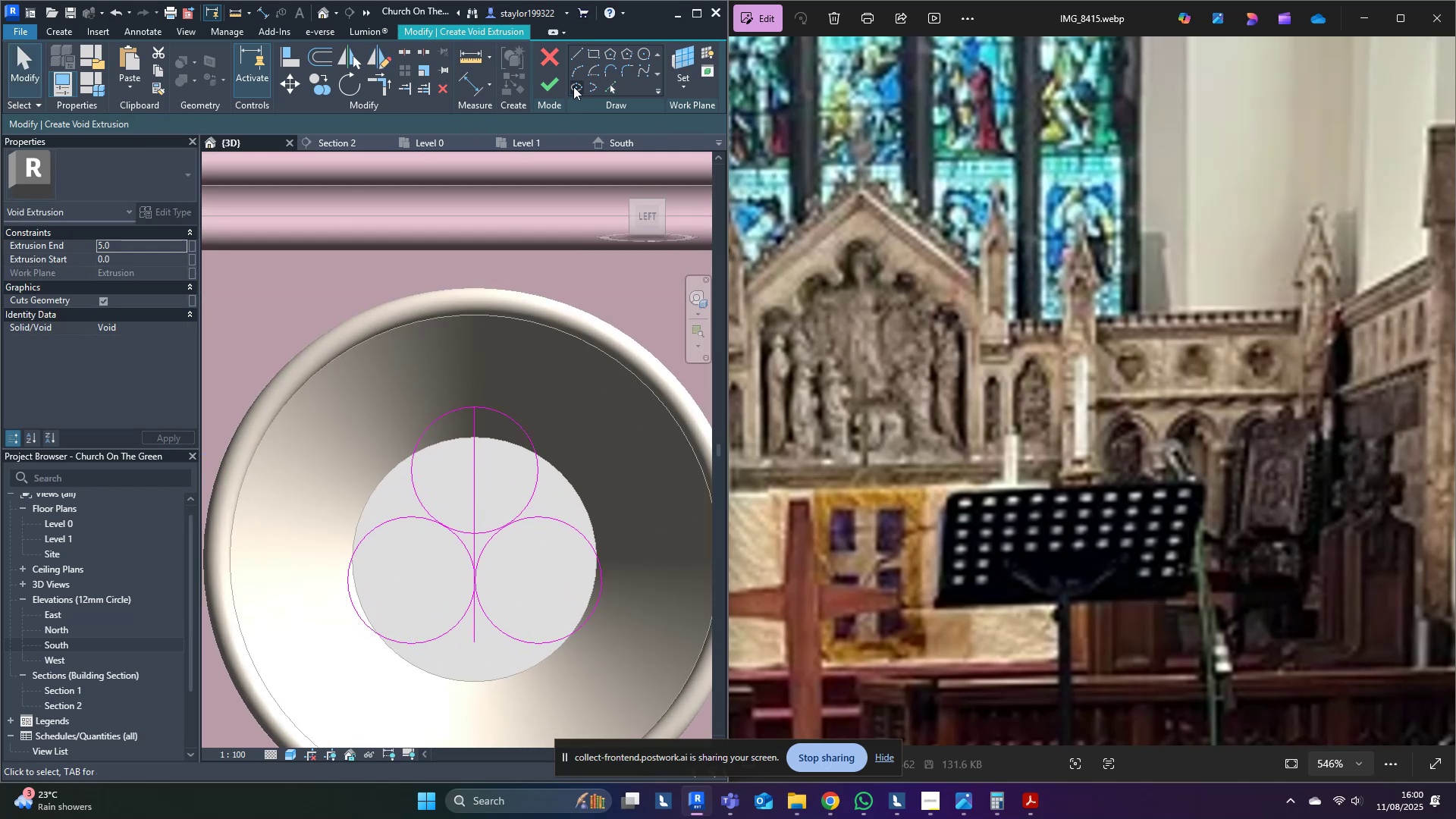 
left_click([573, 73])
 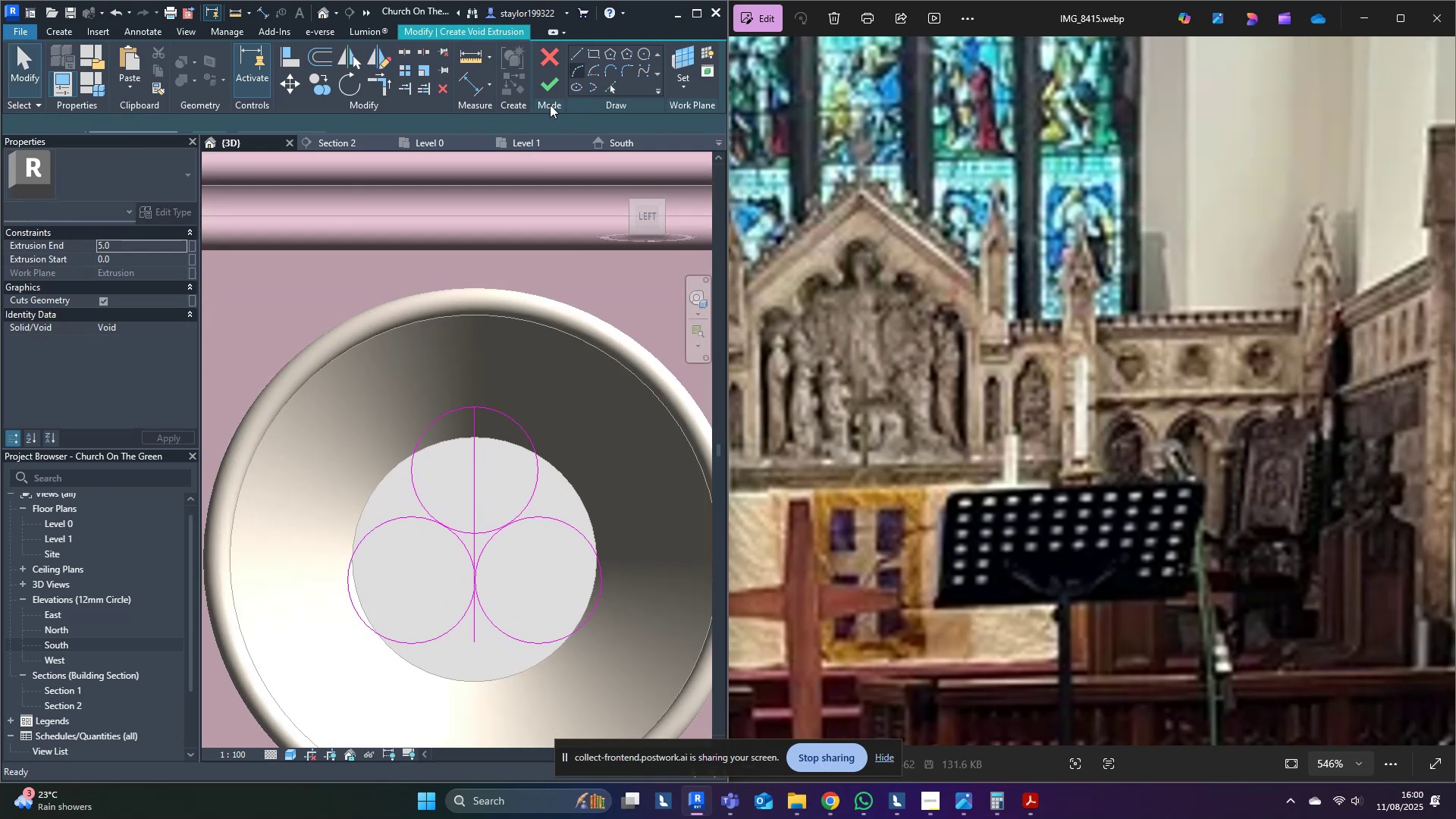 
scroll: coordinate [411, 510], scroll_direction: up, amount: 7.0
 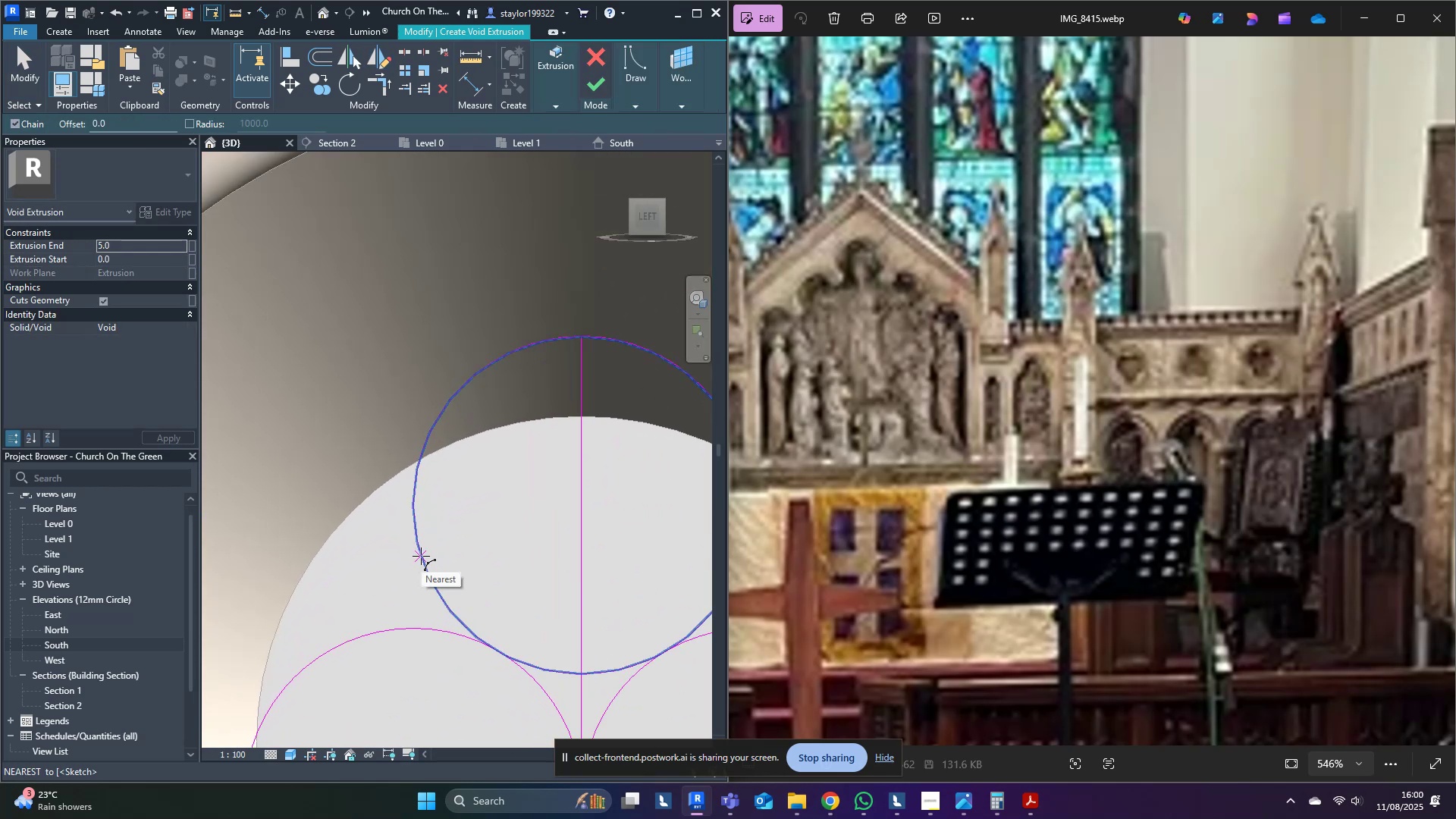 
left_click([419, 551])
 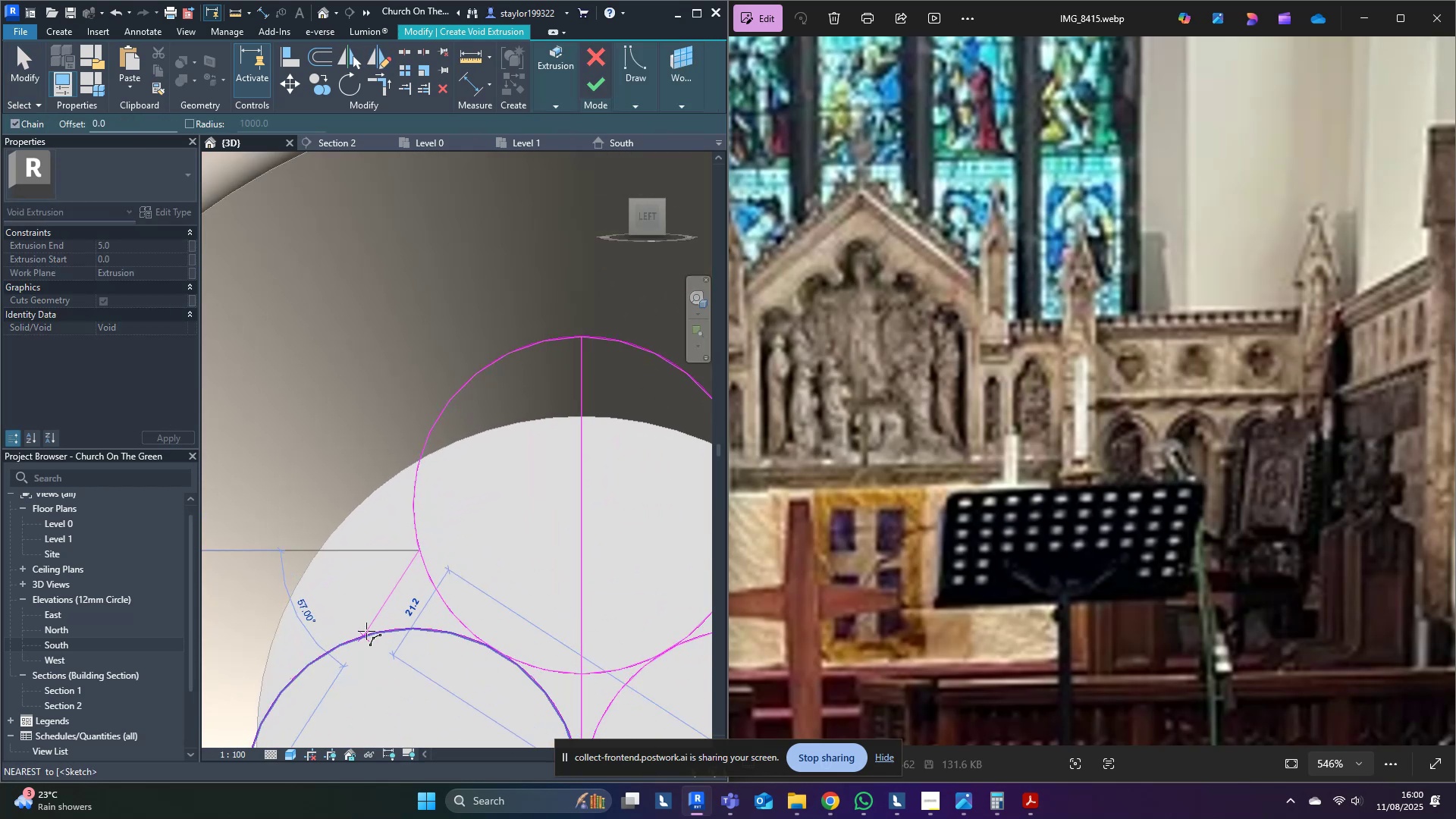 
left_click([373, 632])
 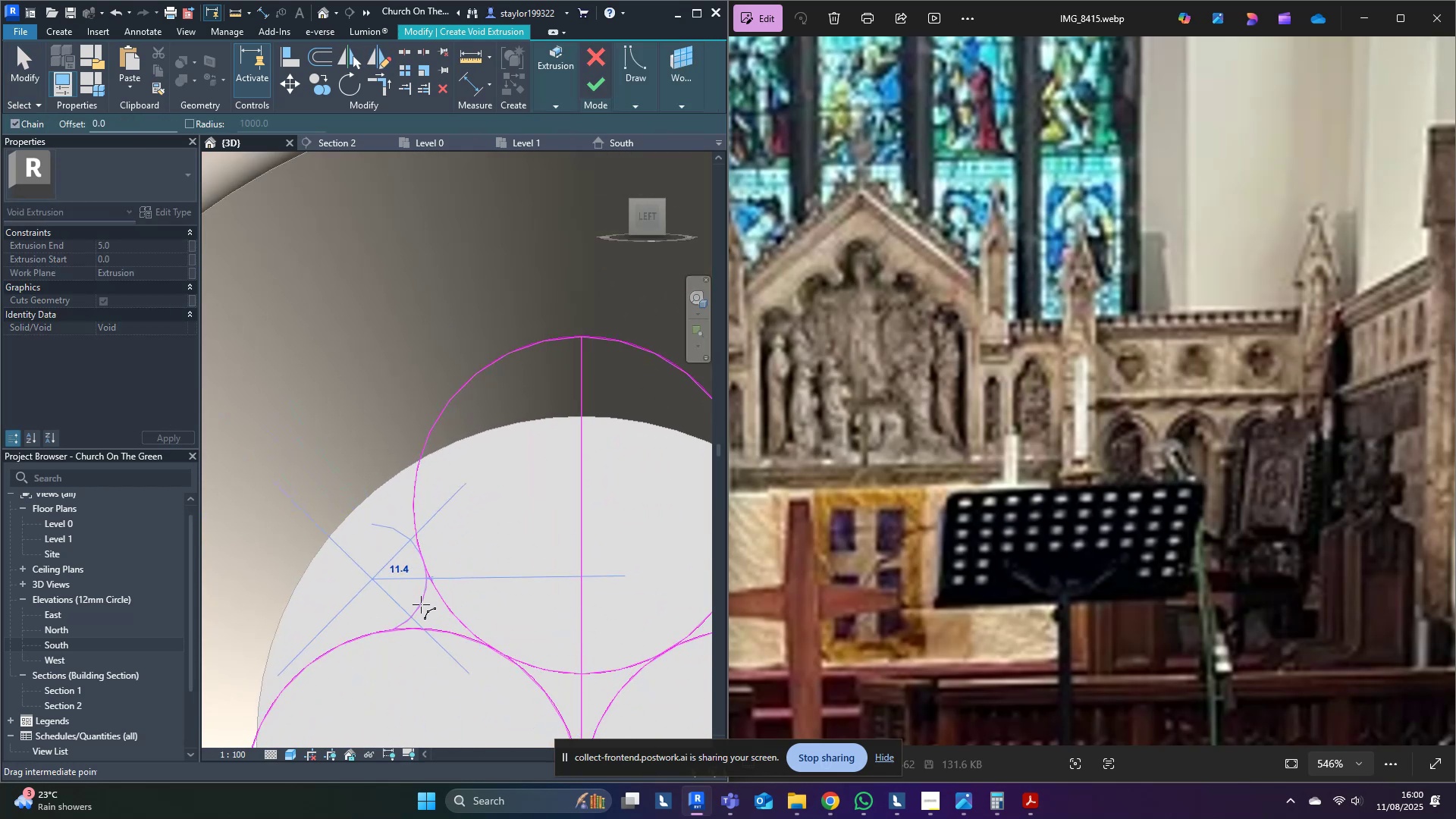 
left_click([421, 604])
 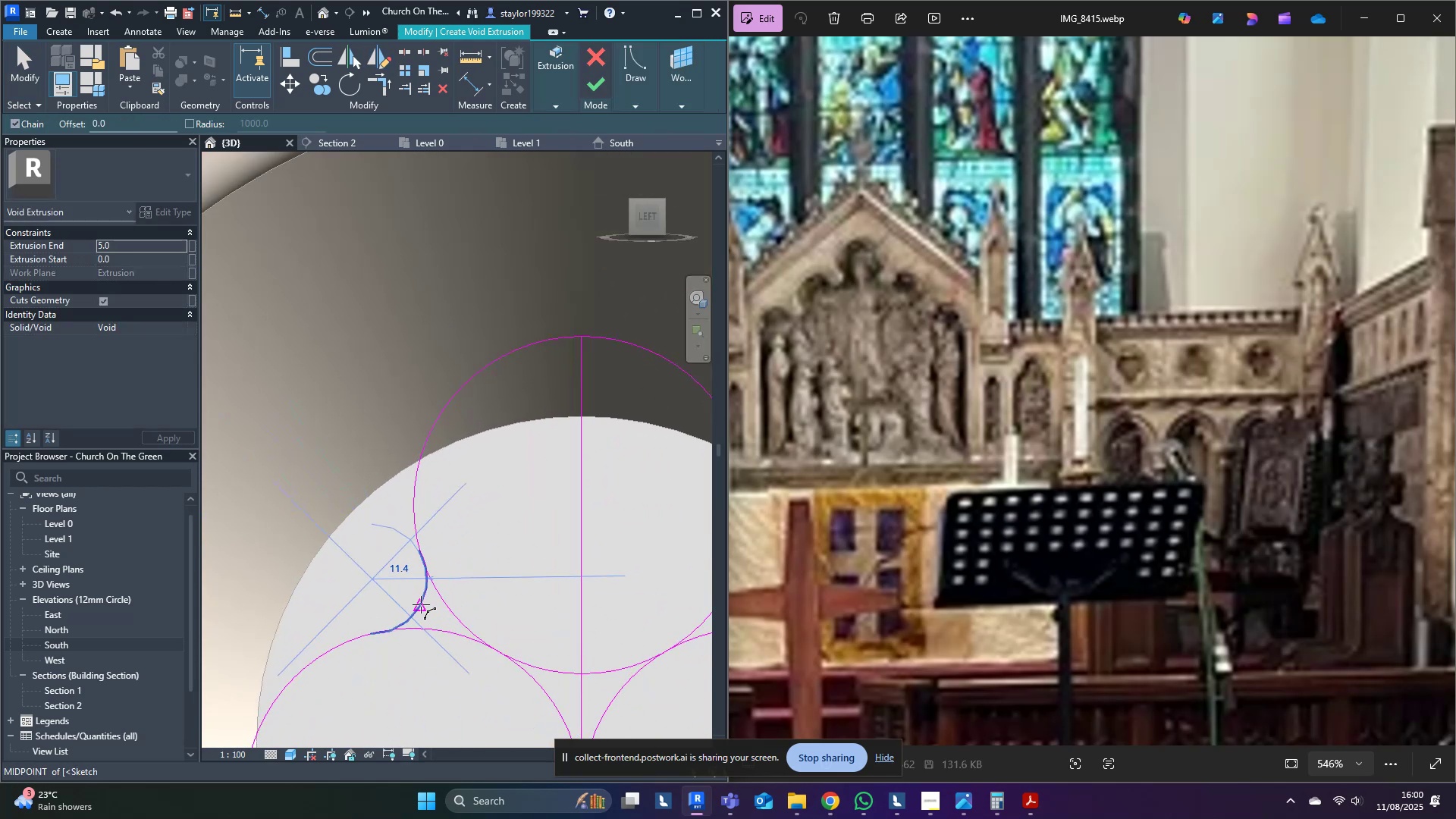 
key(Escape)
 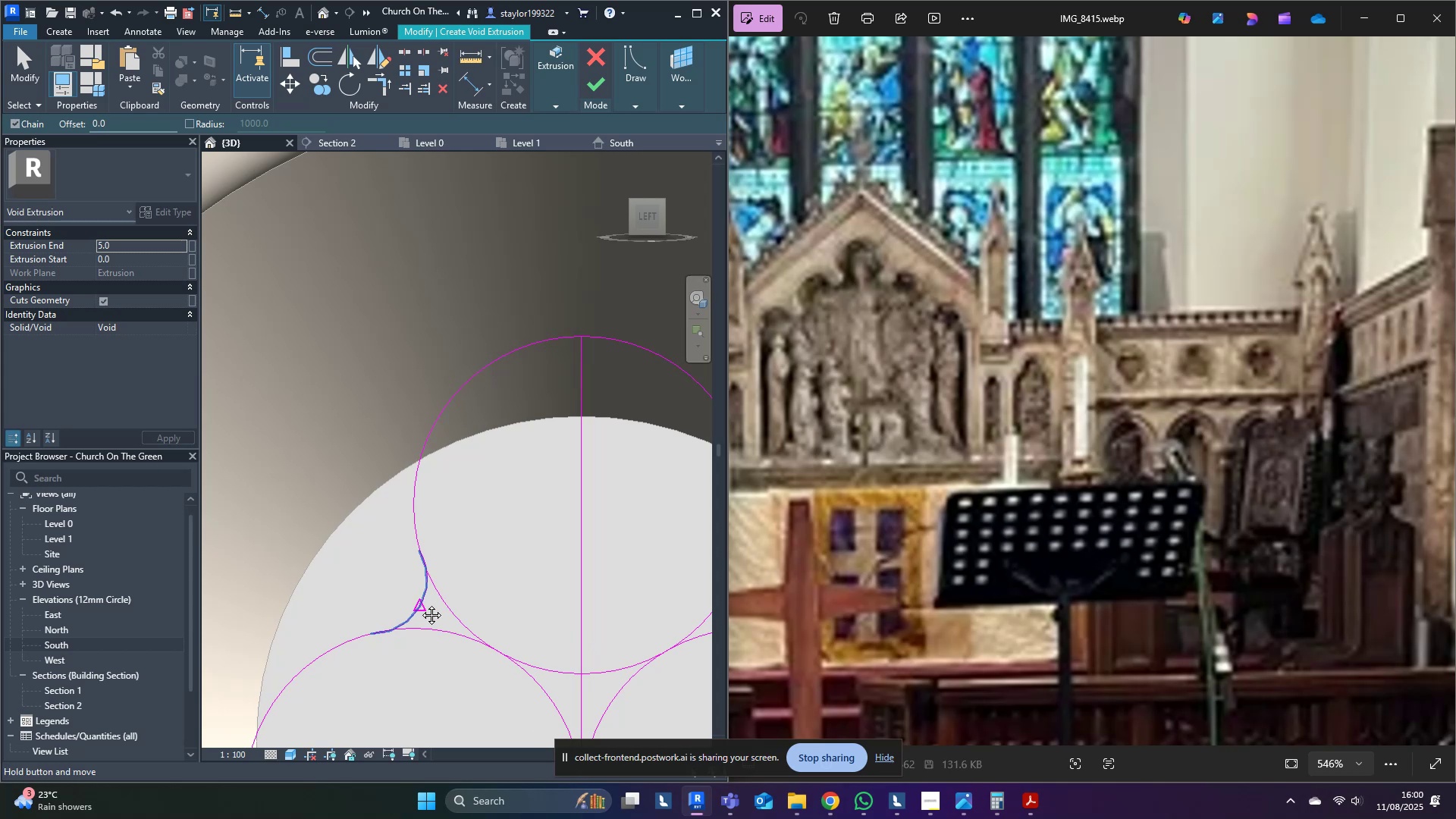 
middle_click([420, 604])
 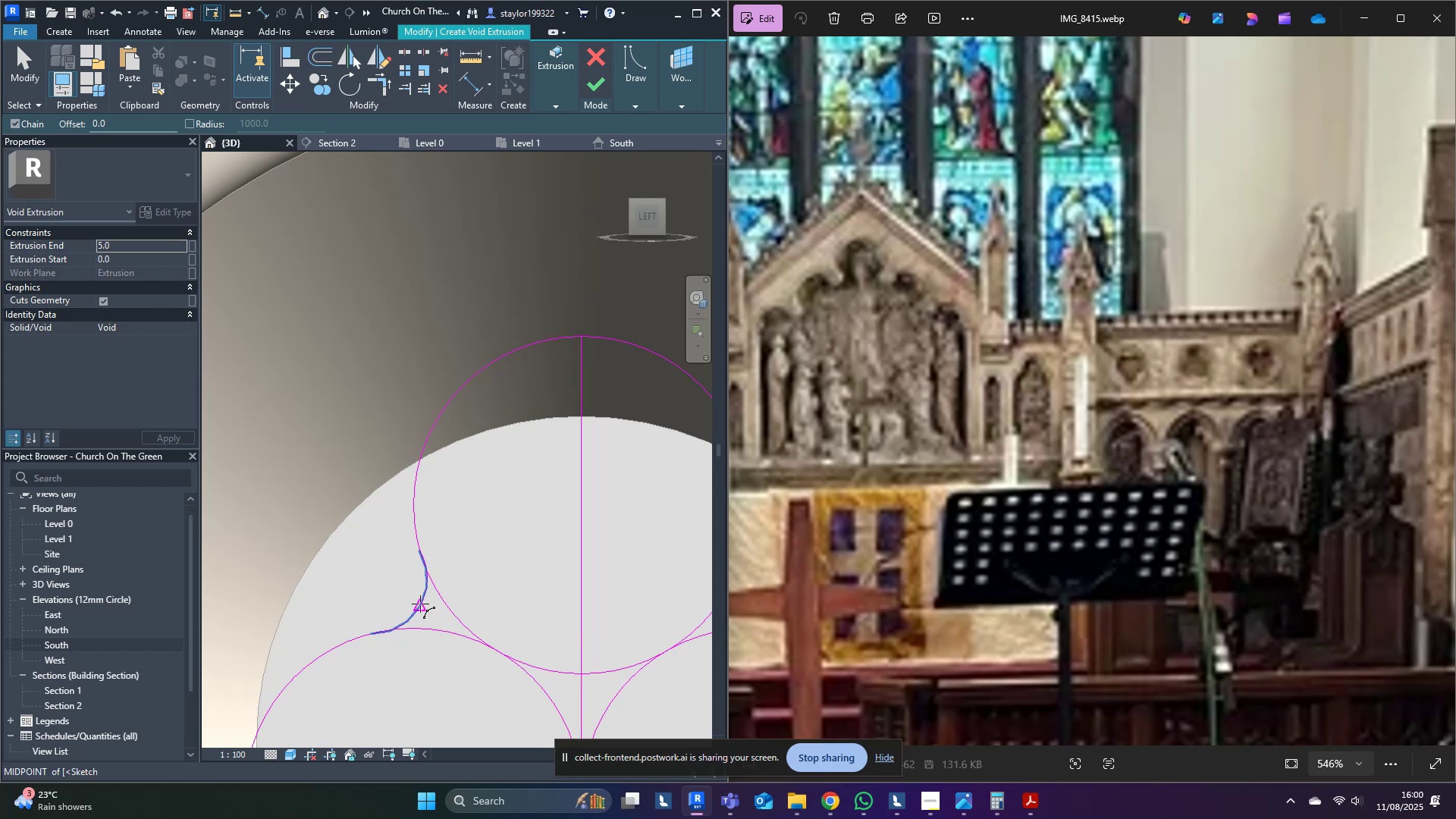 
scroll: coordinate [420, 604], scroll_direction: down, amount: 2.0
 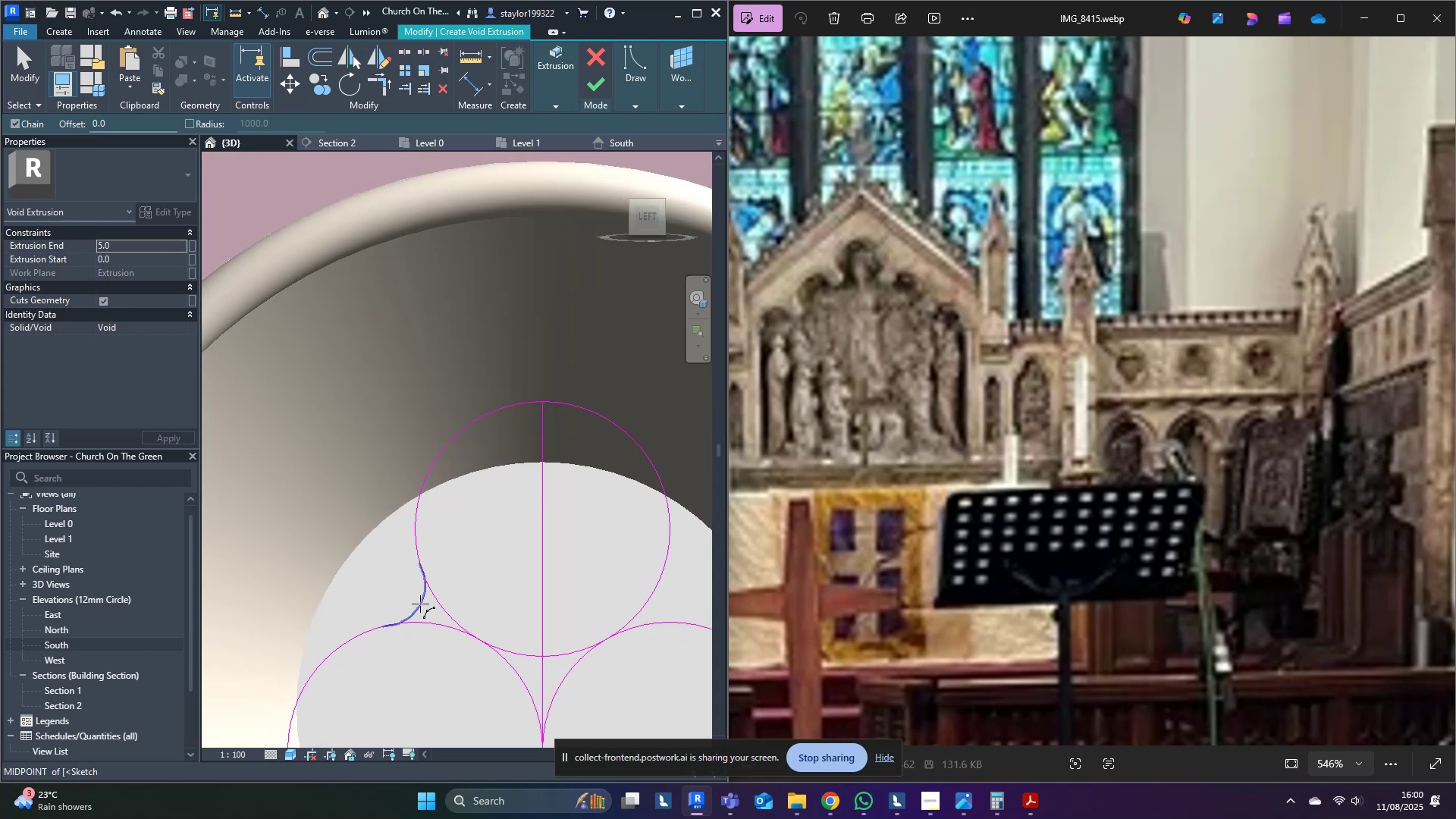 
type(md)
 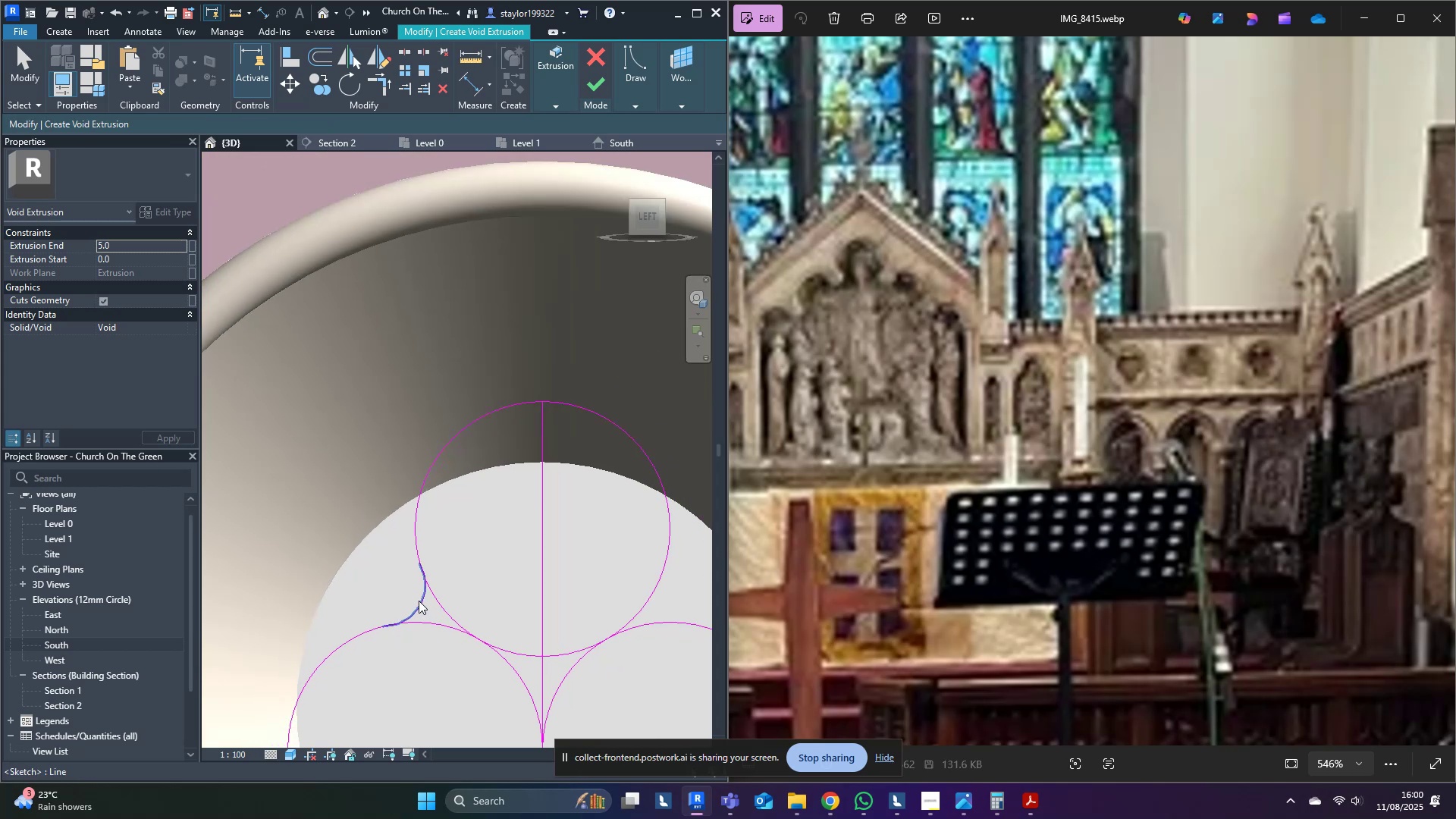 
left_click([419, 601])
 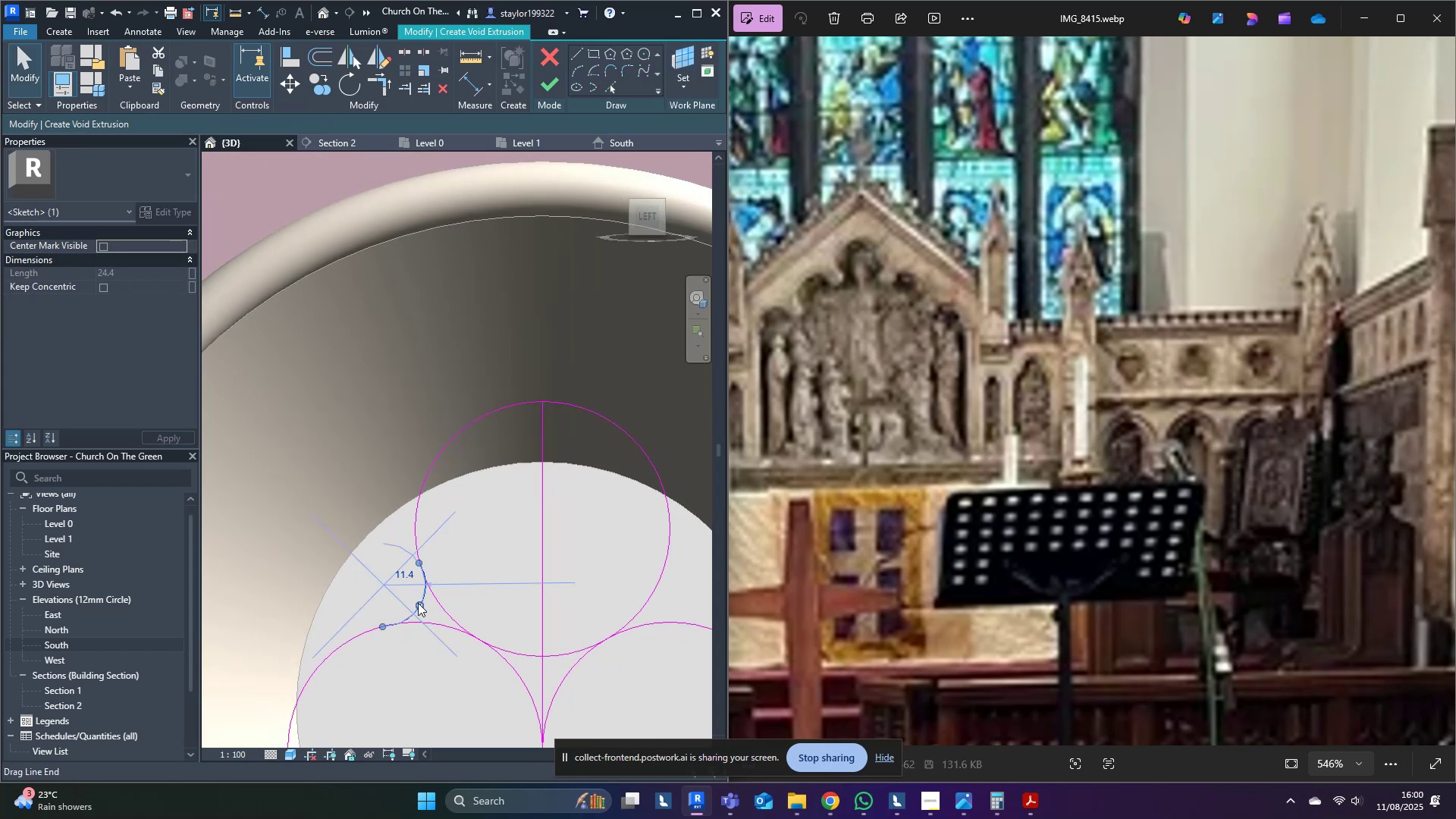 
type(dm)
 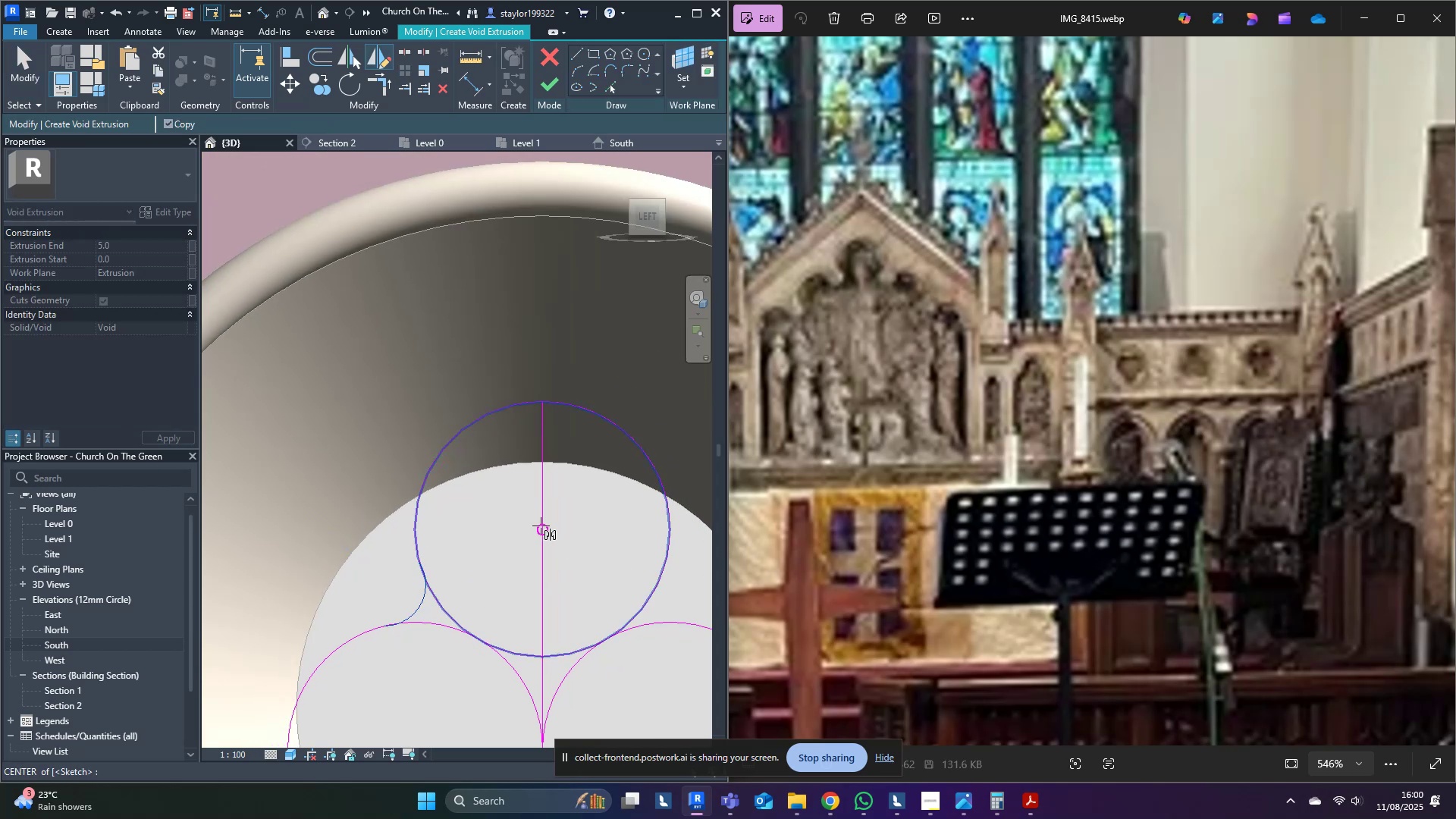 
left_click([546, 526])
 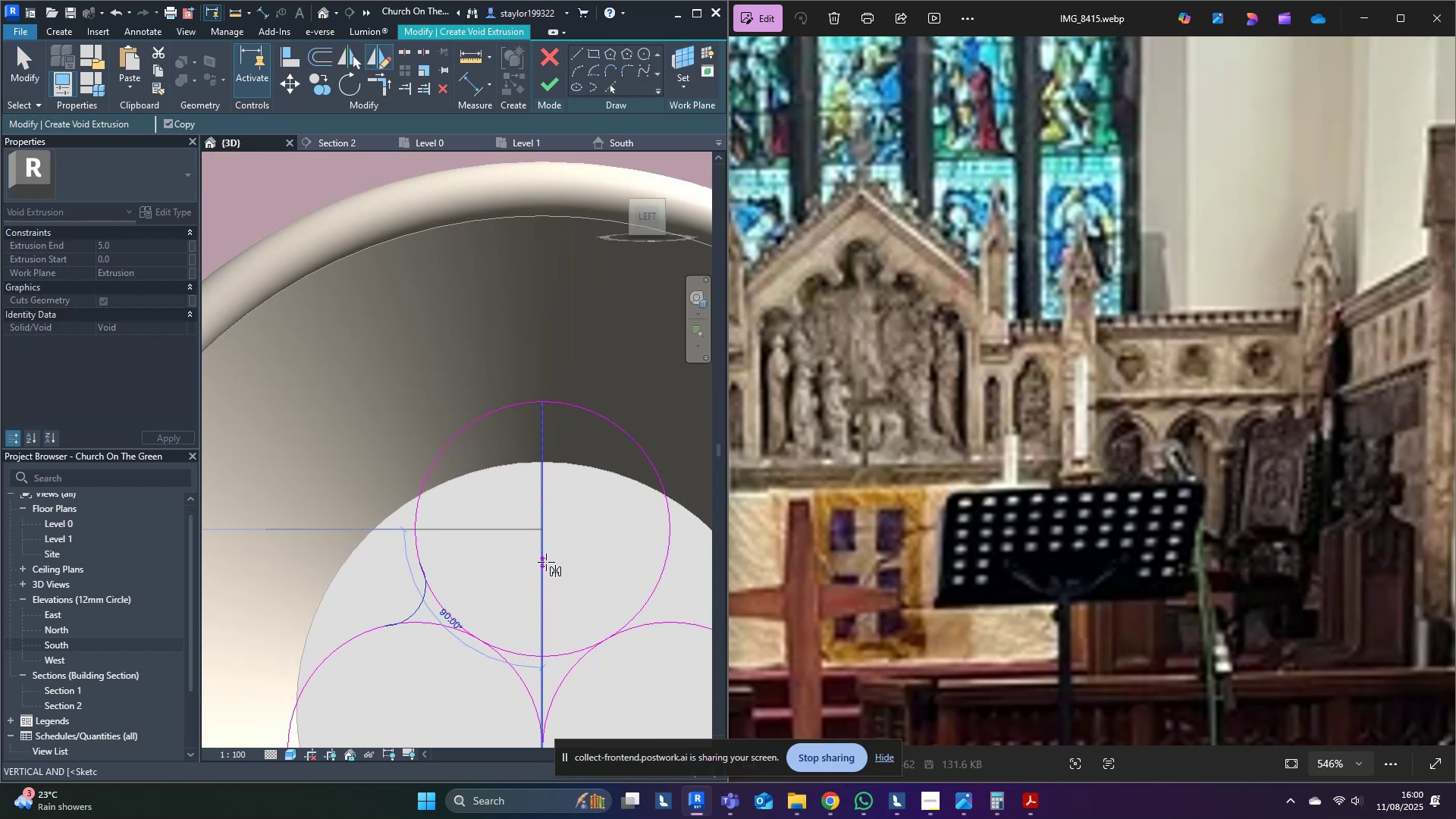 
left_click([546, 562])
 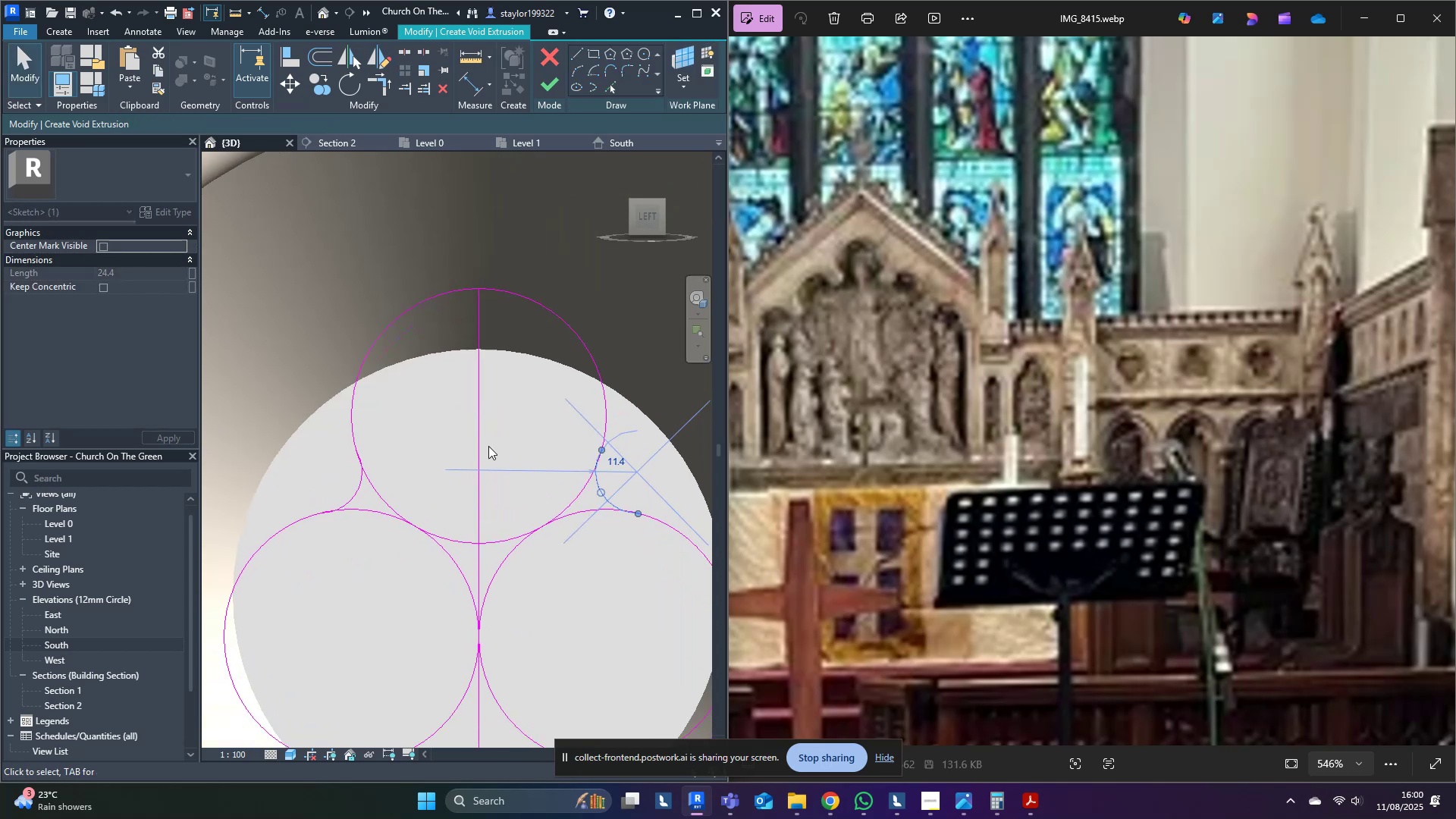 
scroll: coordinate [486, 436], scroll_direction: down, amount: 2.0
 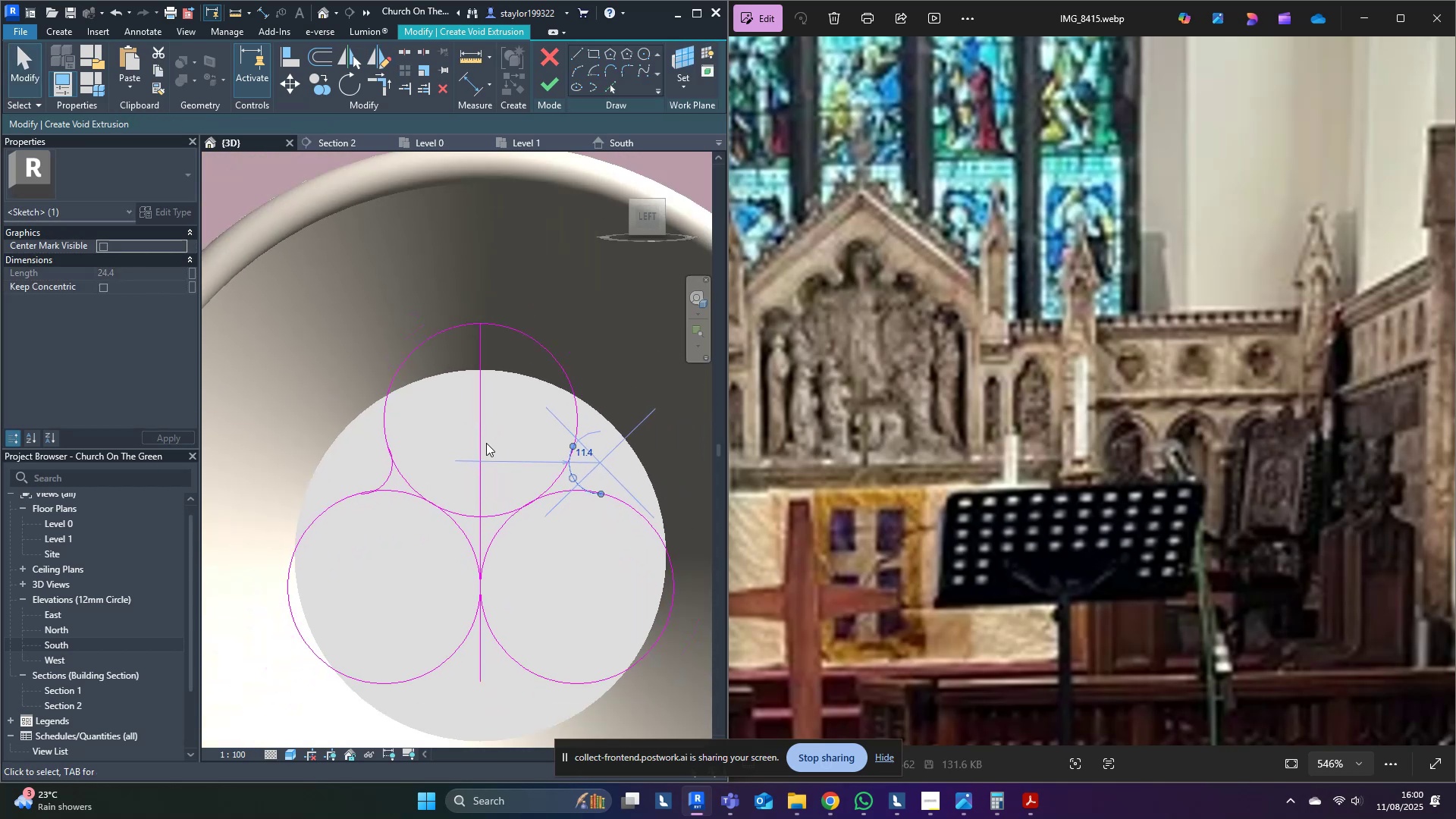 
type(dm)
 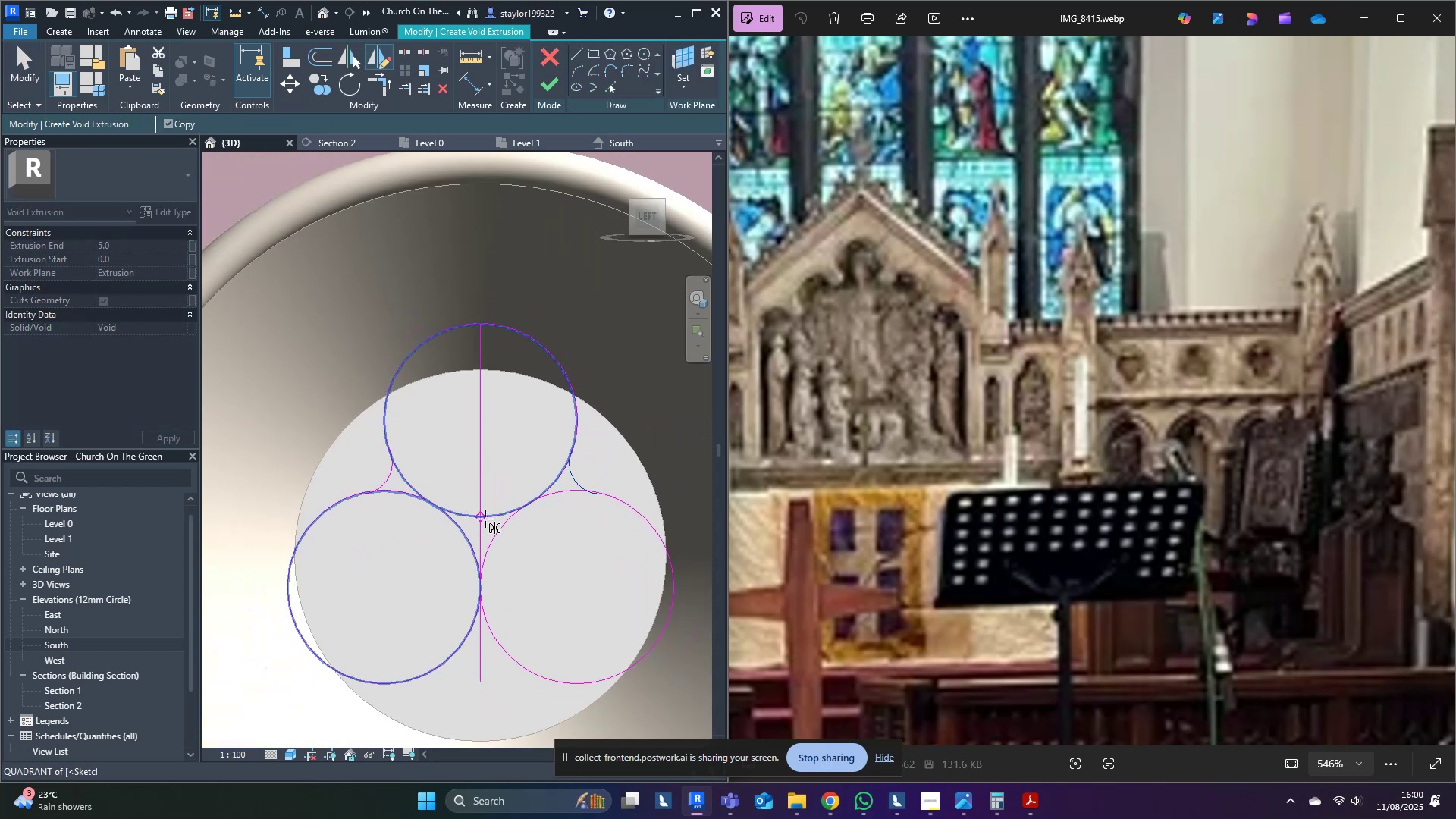 
left_click([485, 519])
 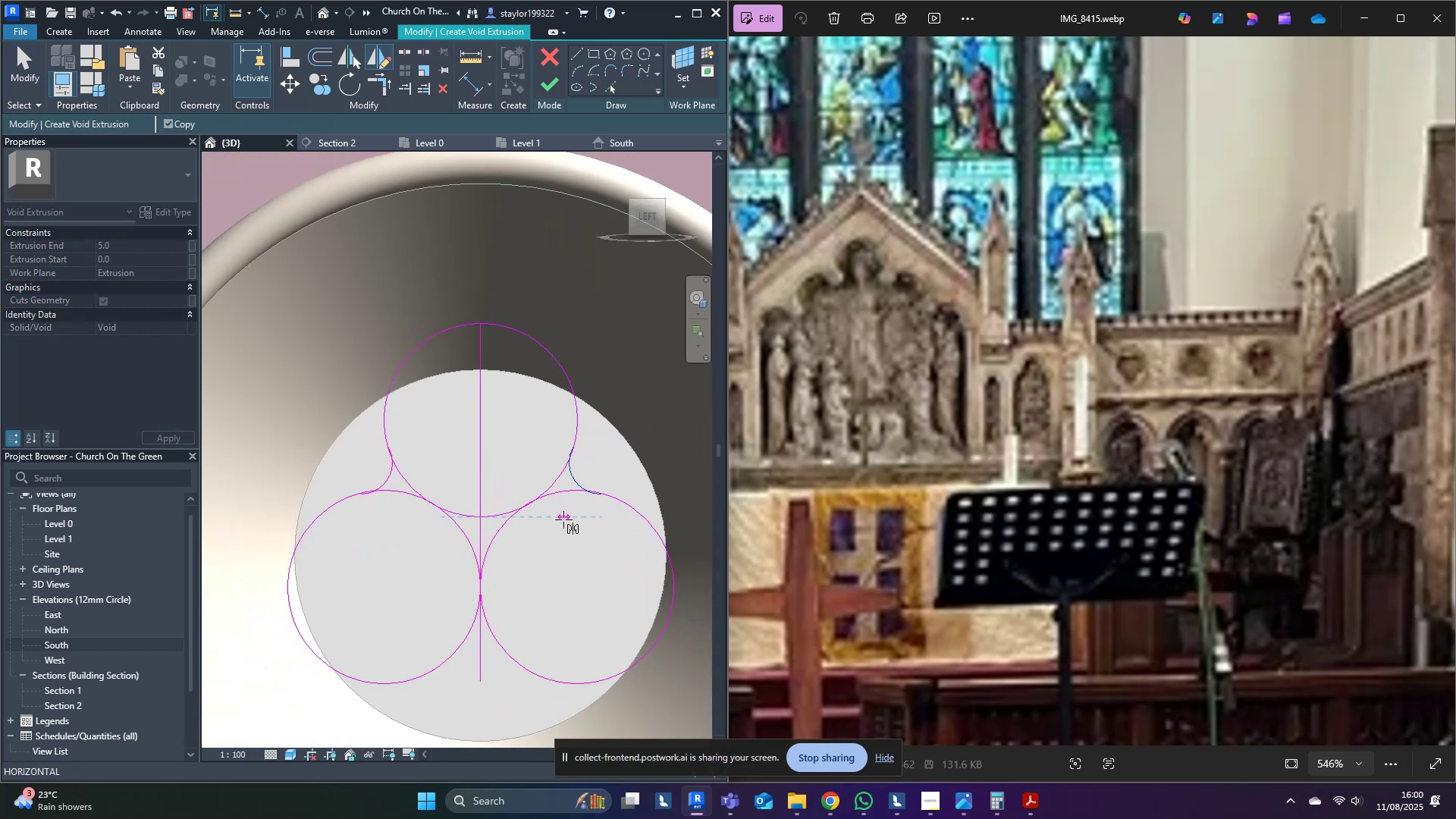 
left_click([563, 519])
 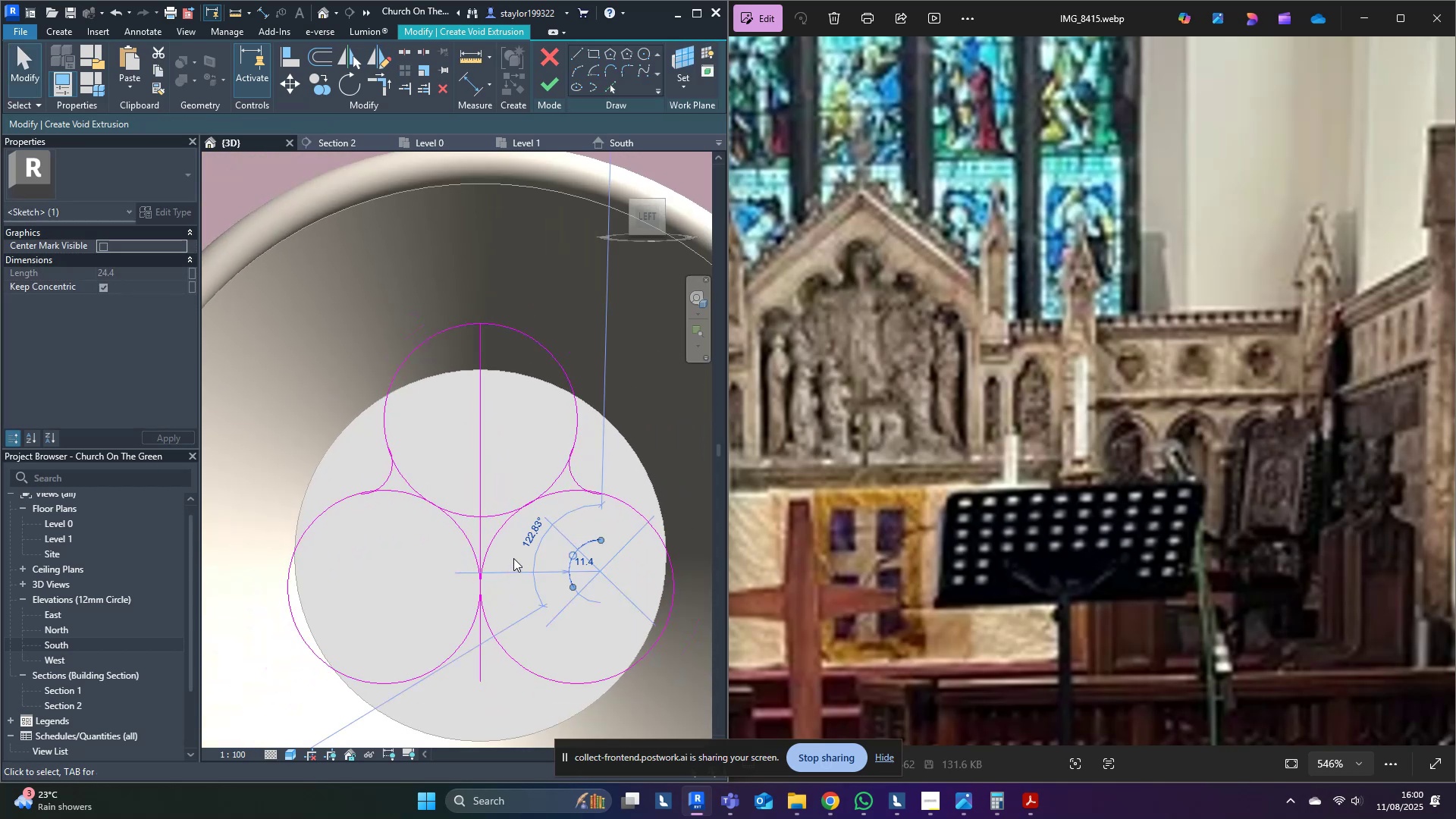 
key(Delete)
 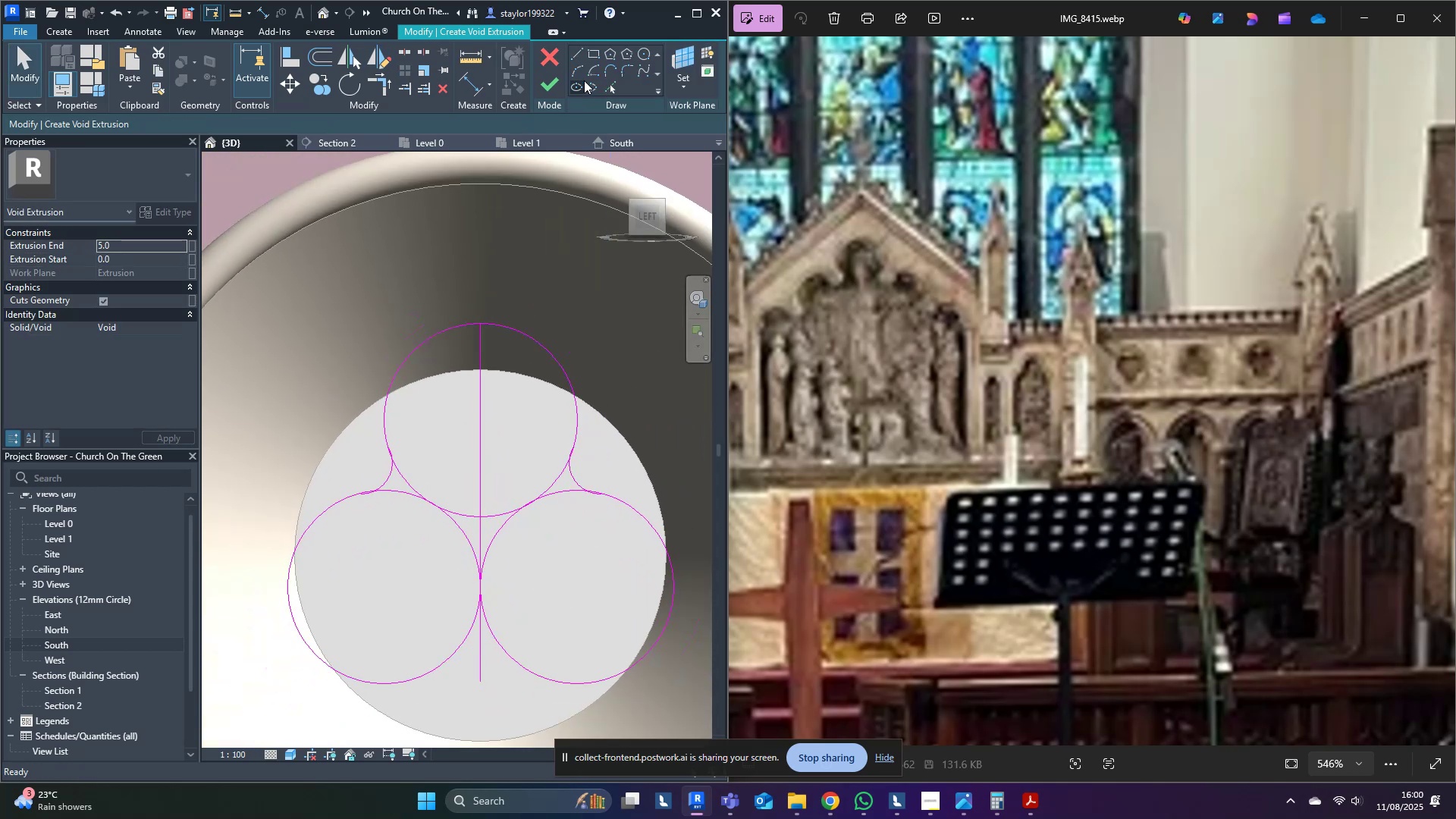 
left_click([581, 74])
 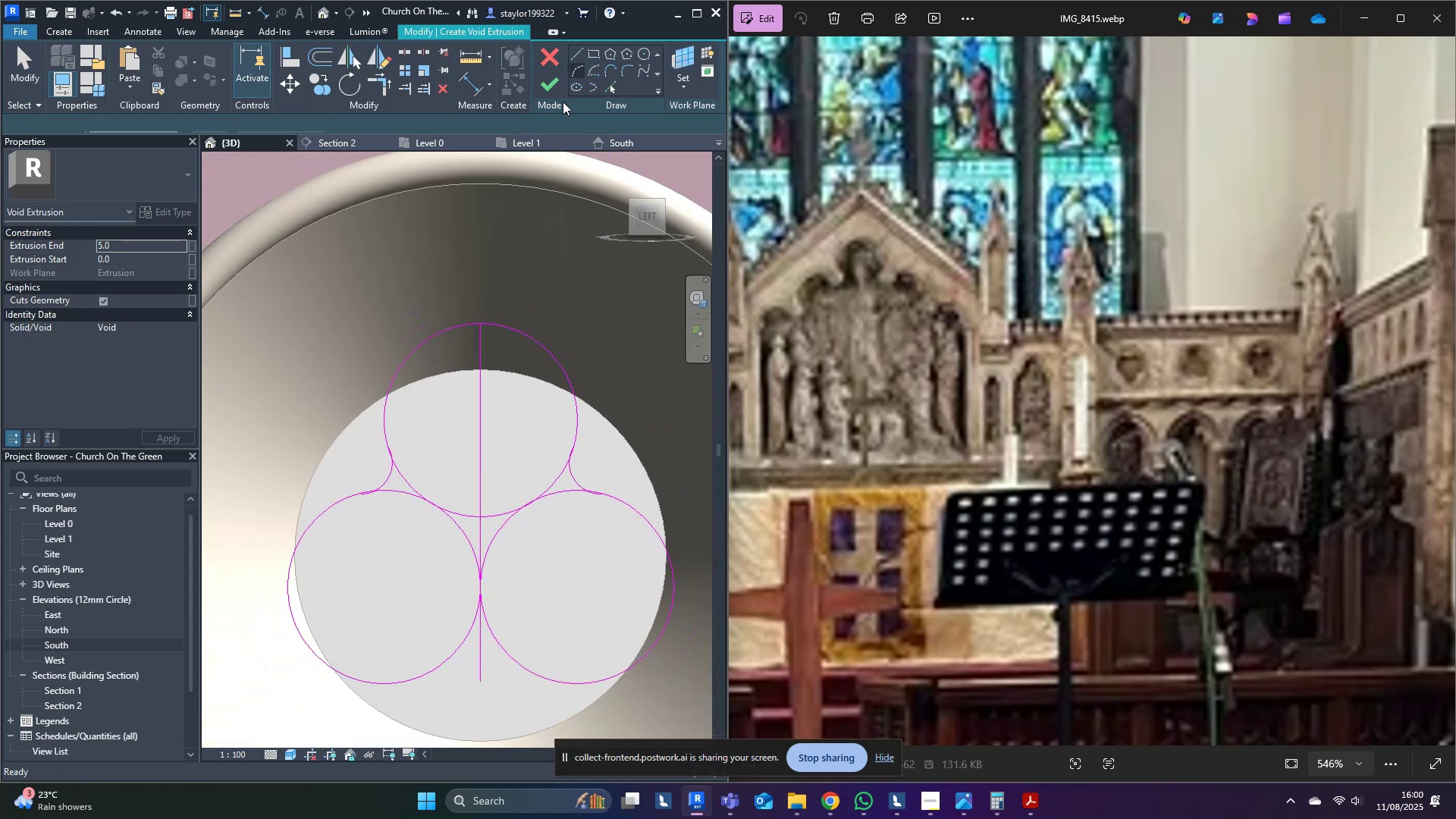 
scroll: coordinate [504, 642], scroll_direction: up, amount: 3.0
 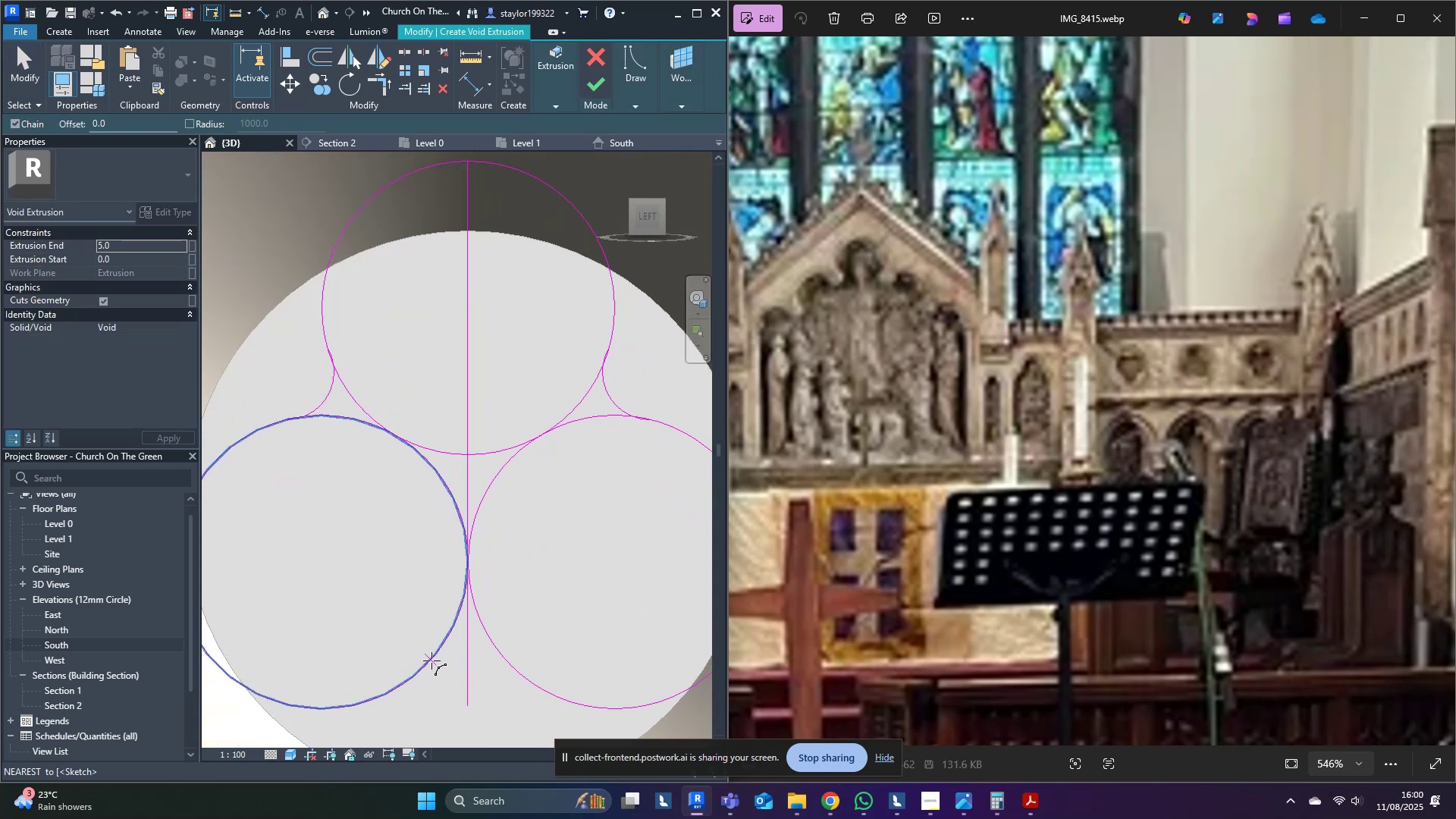 
left_click([431, 661])
 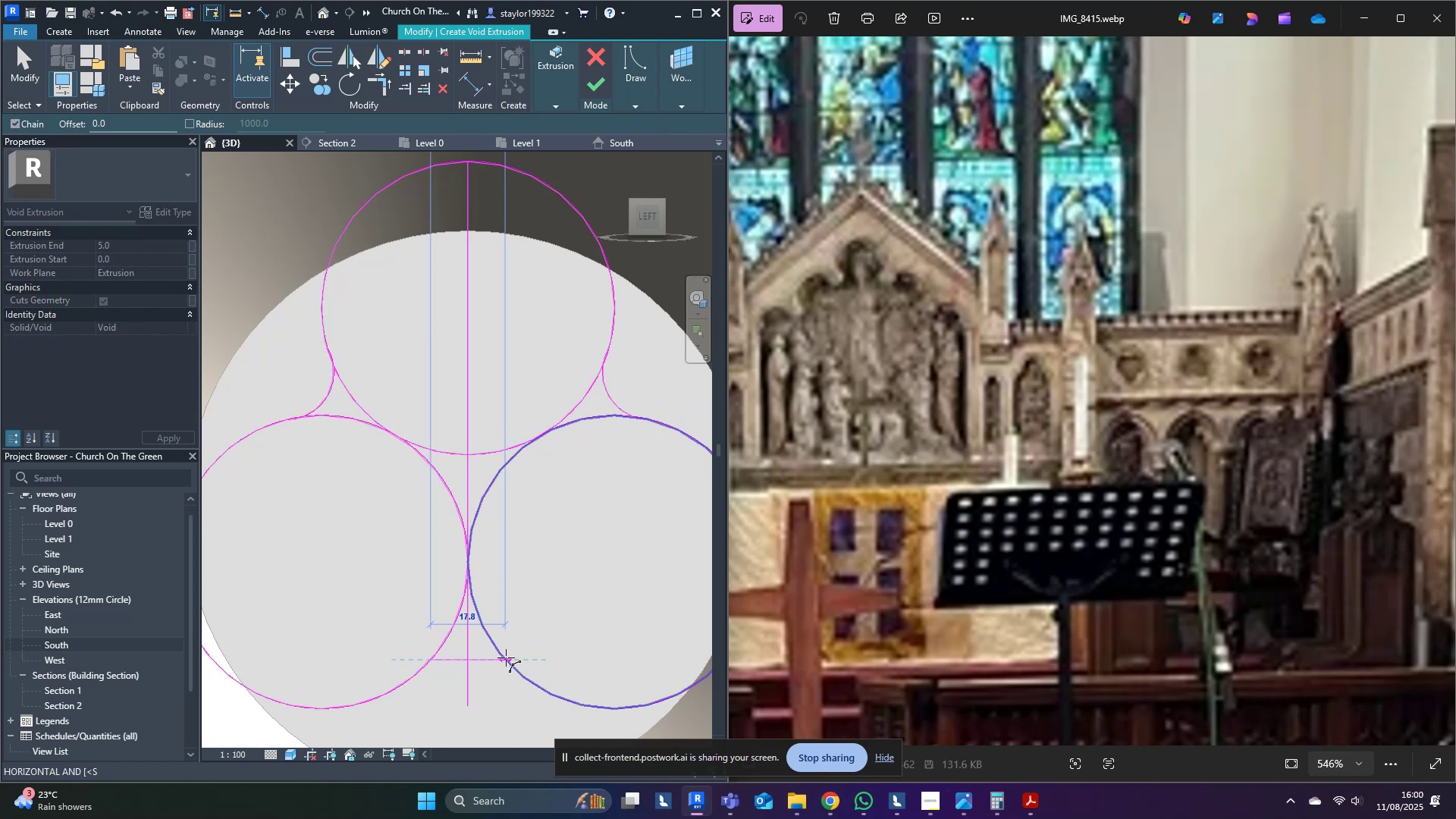 
left_click([506, 657])
 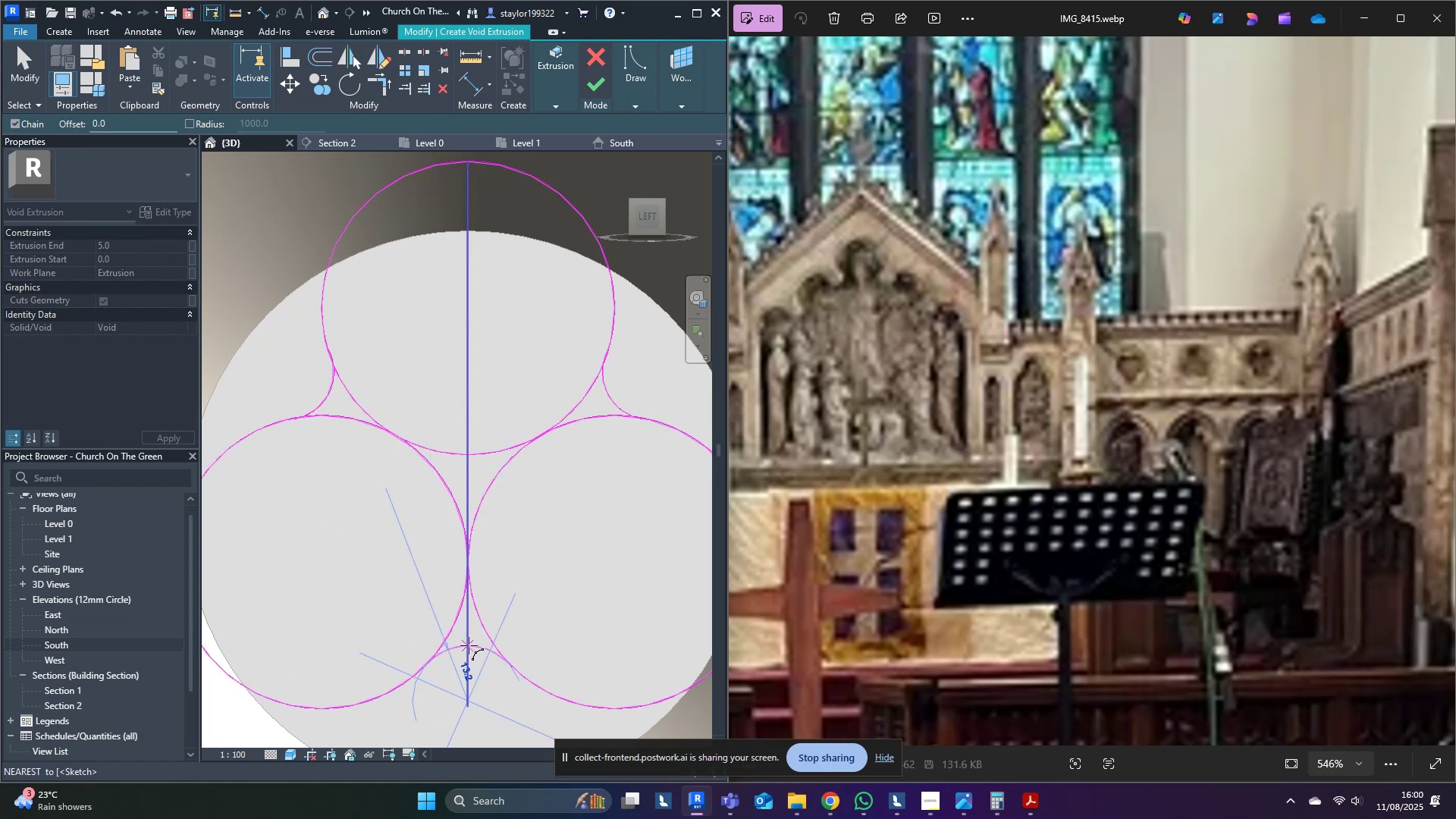 
scroll: coordinate [470, 634], scroll_direction: up, amount: 9.0
 